 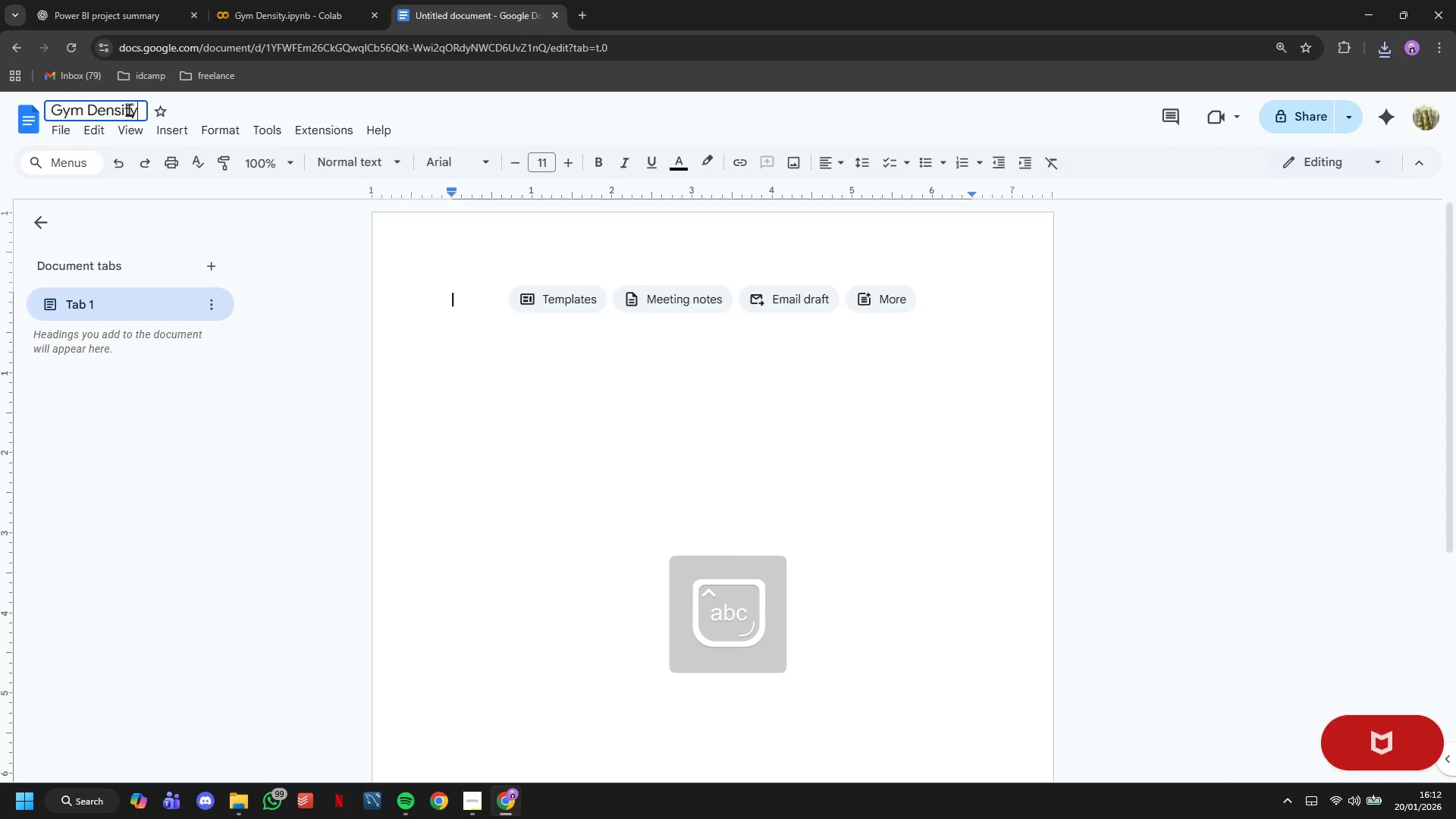 
left_click([763, 401])
 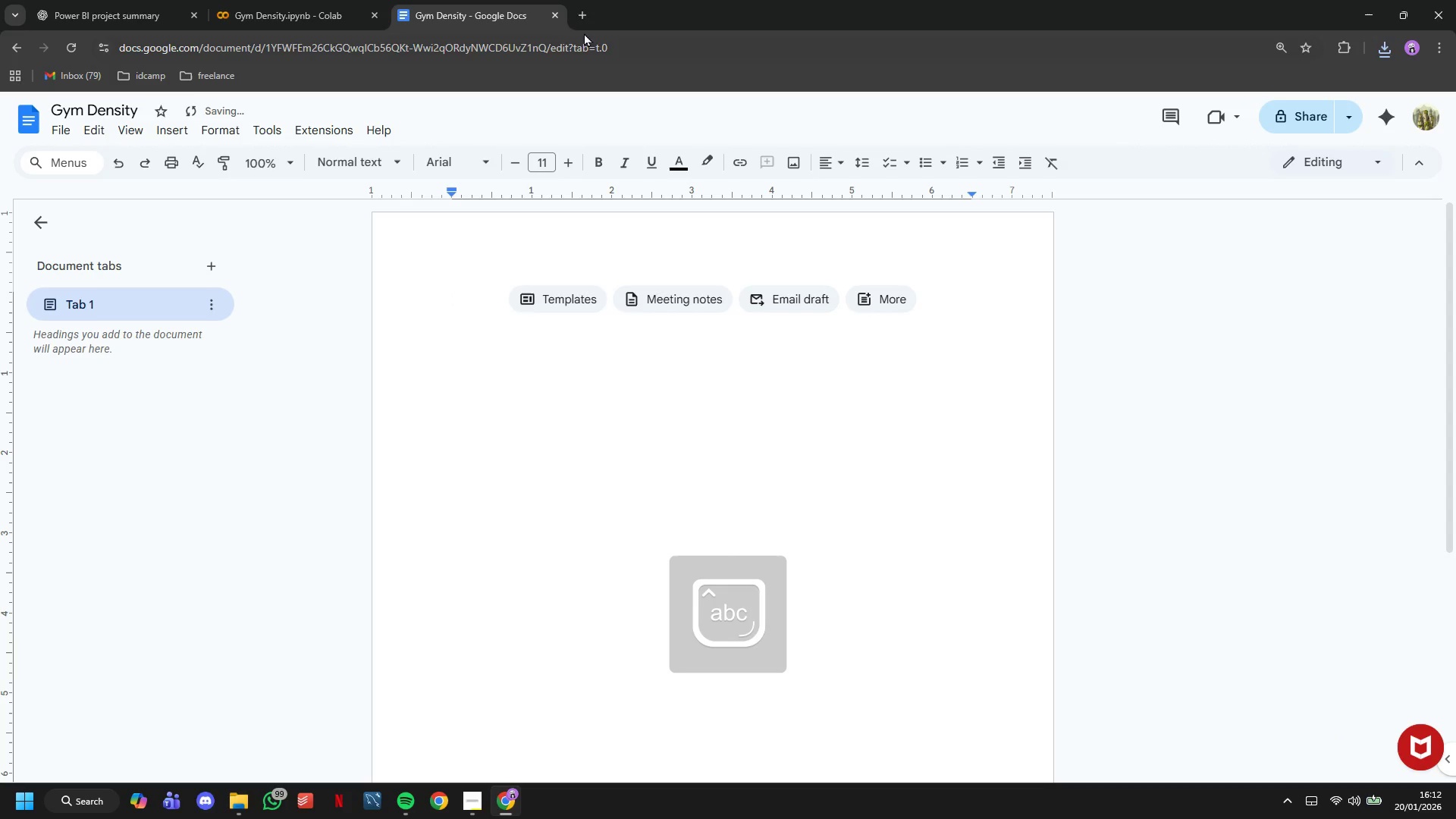 
left_click([576, 4])
 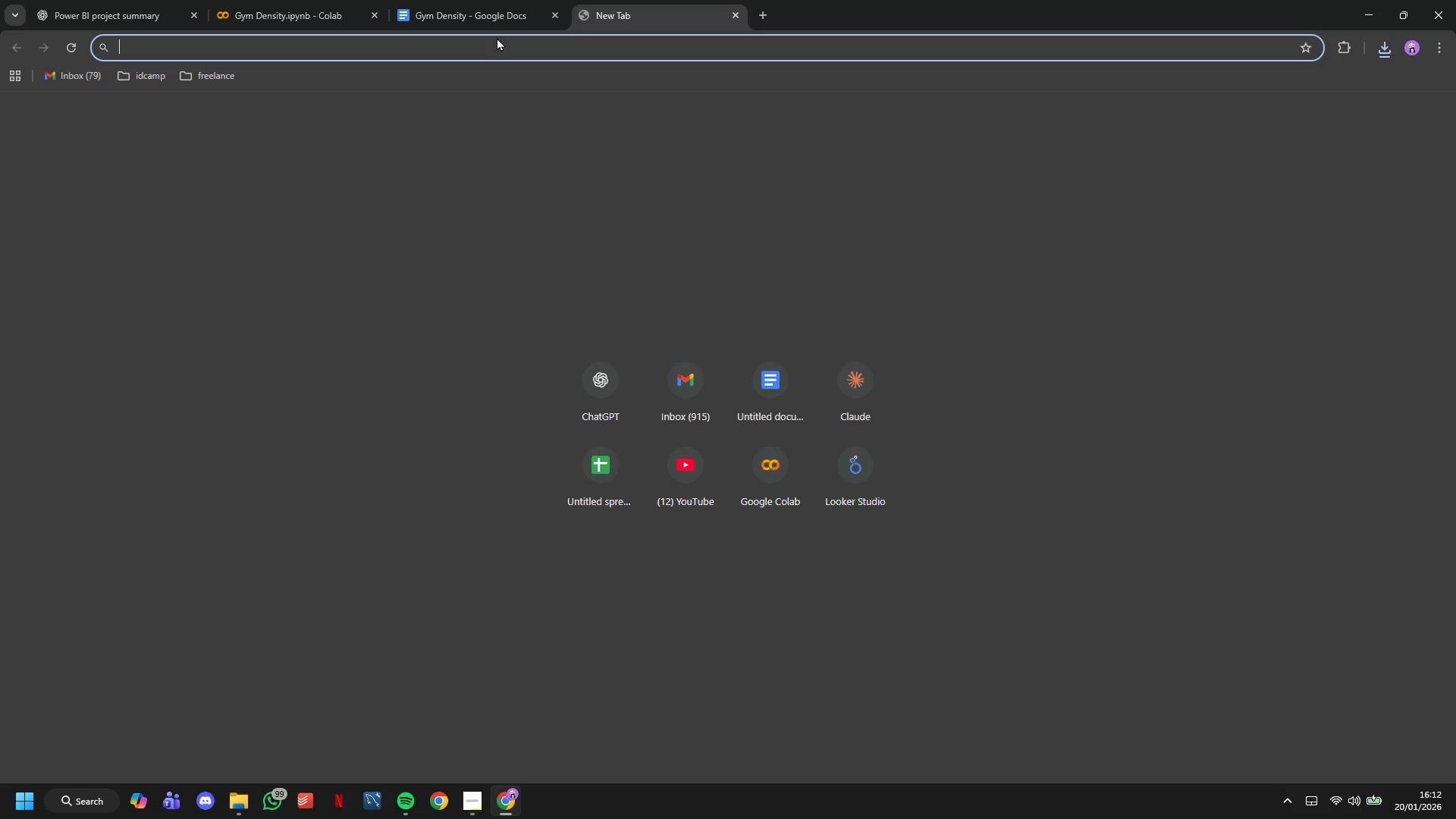 
type(loo)
 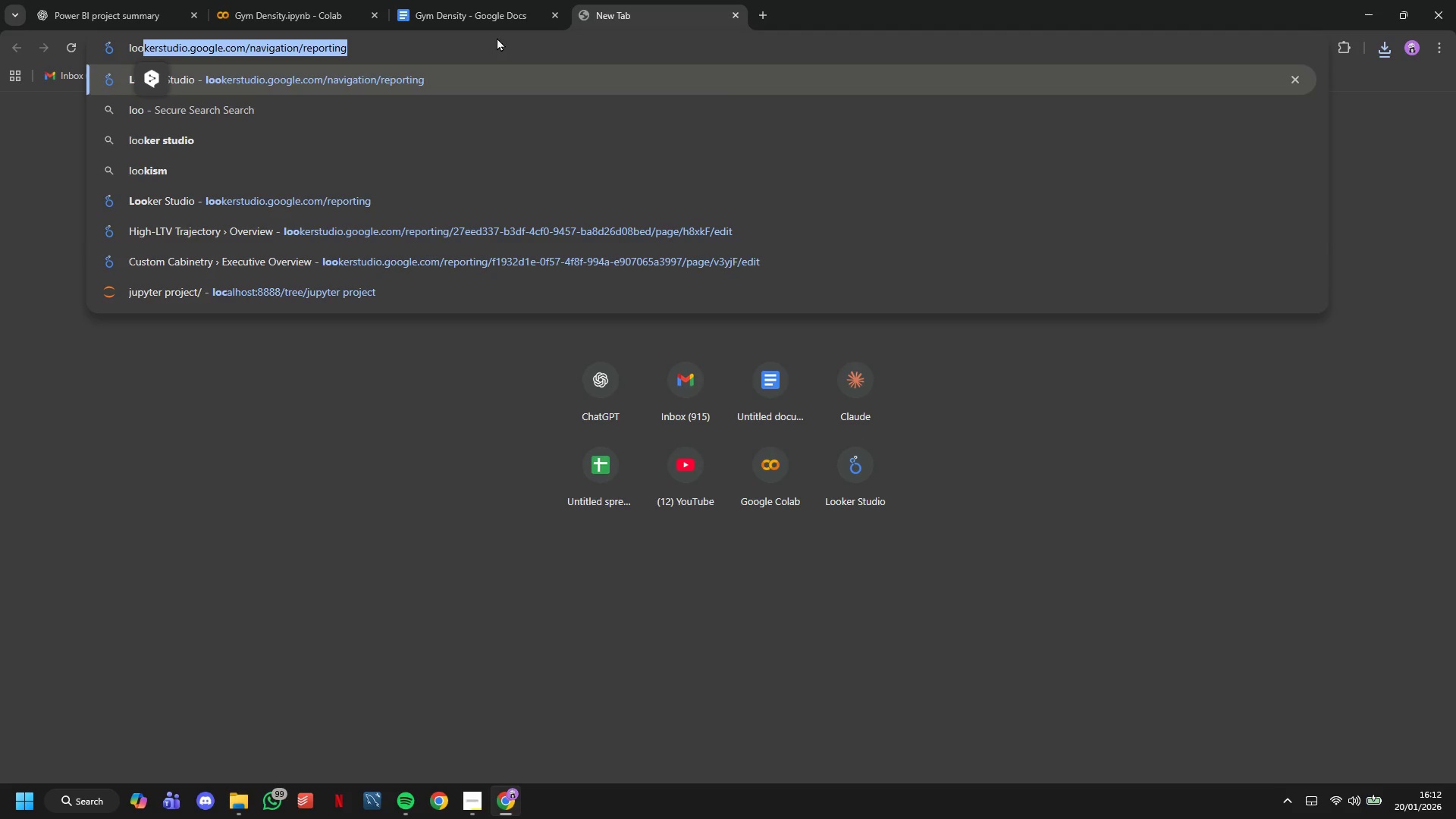 
key(Enter)
 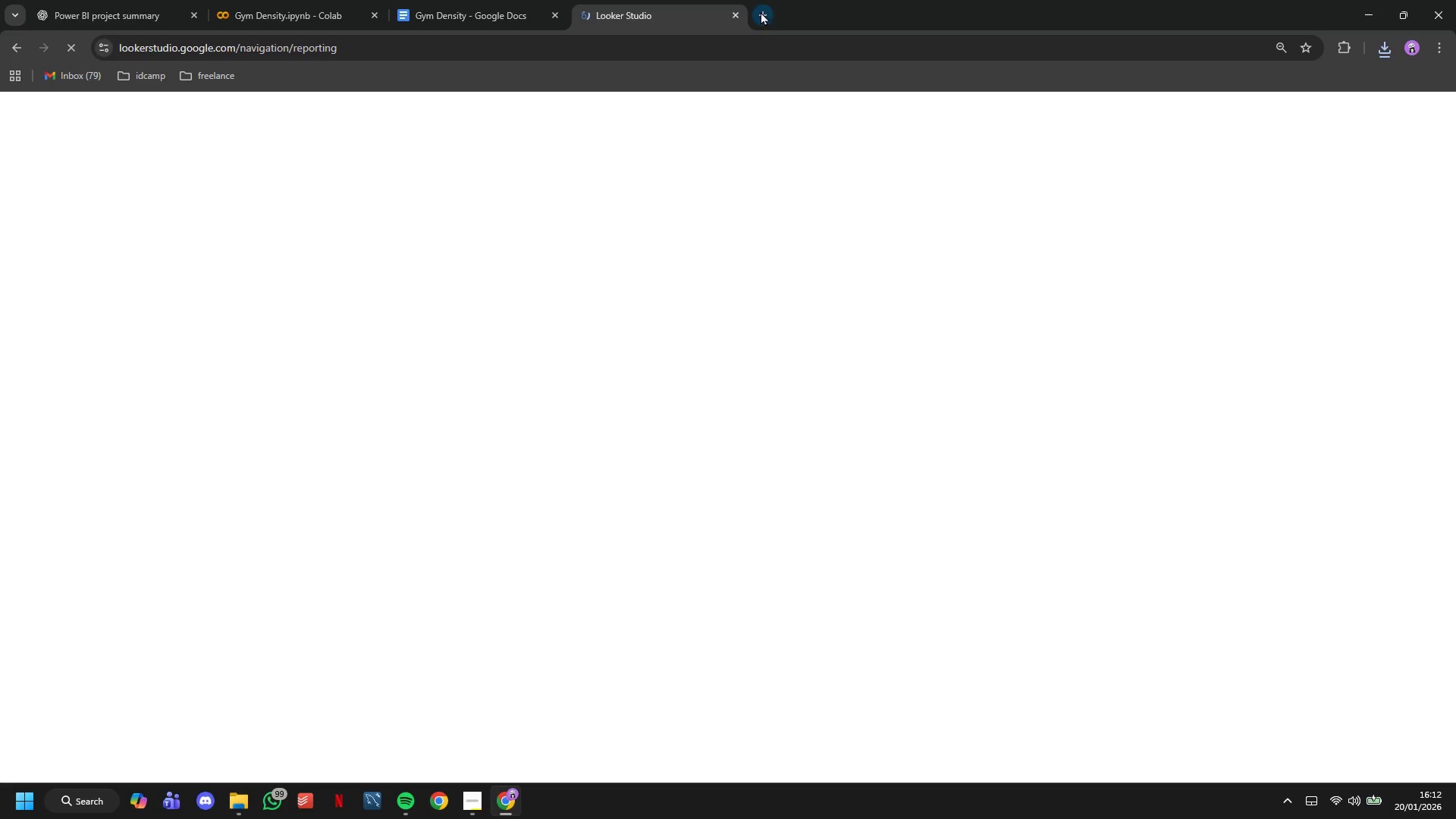 
left_click([761, 11])
 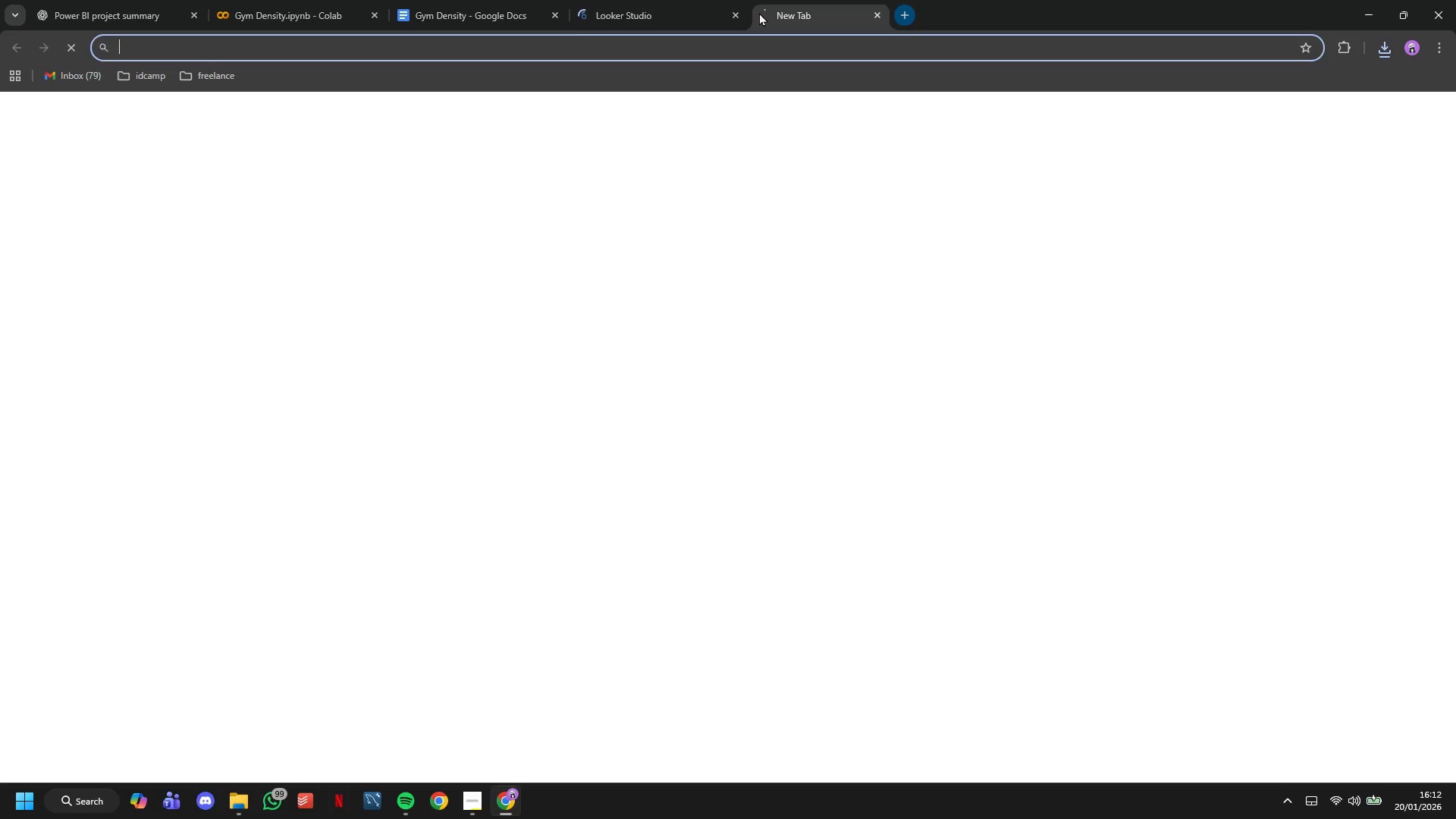 
key(S)
 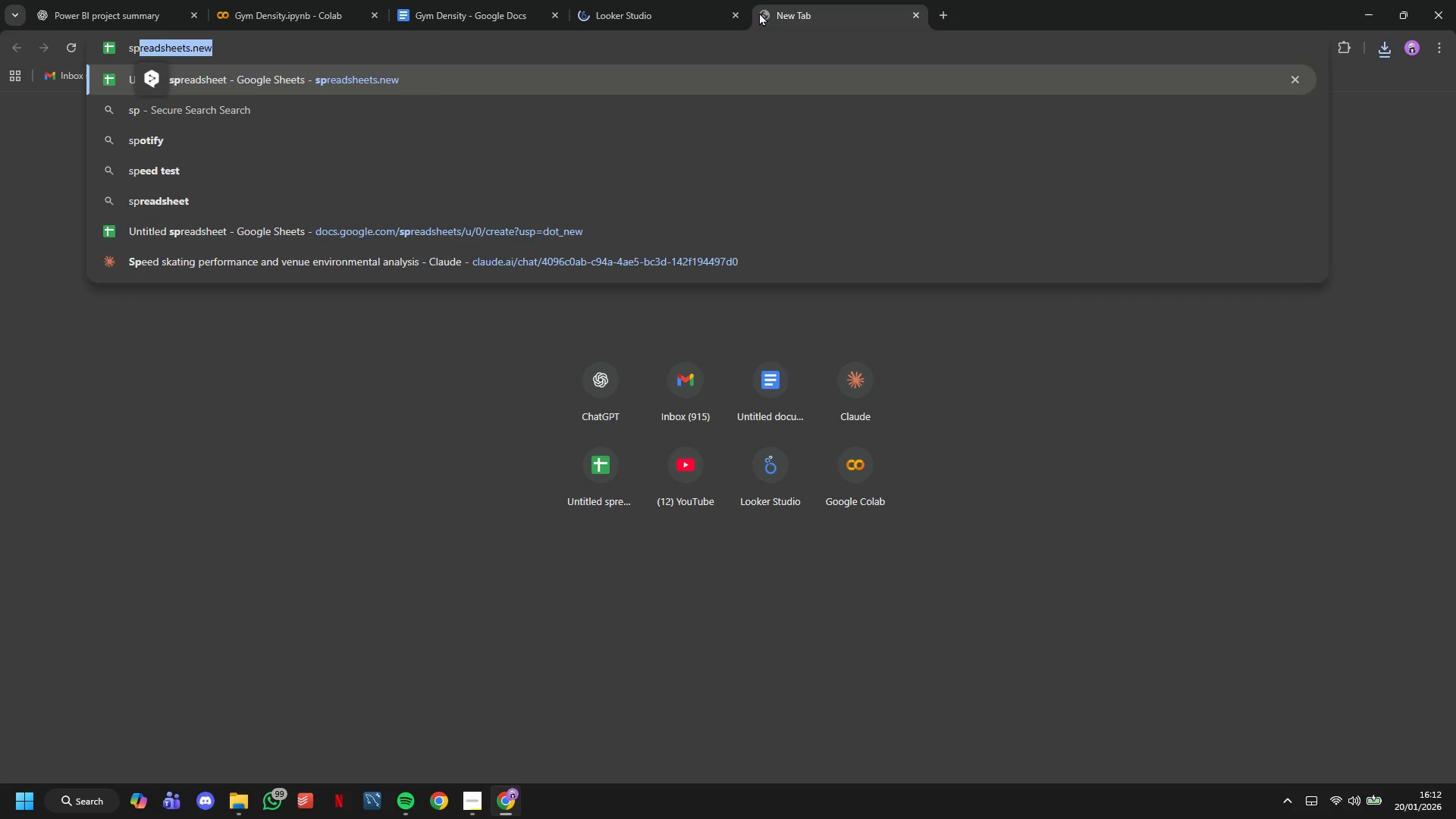 
key(Enter)
 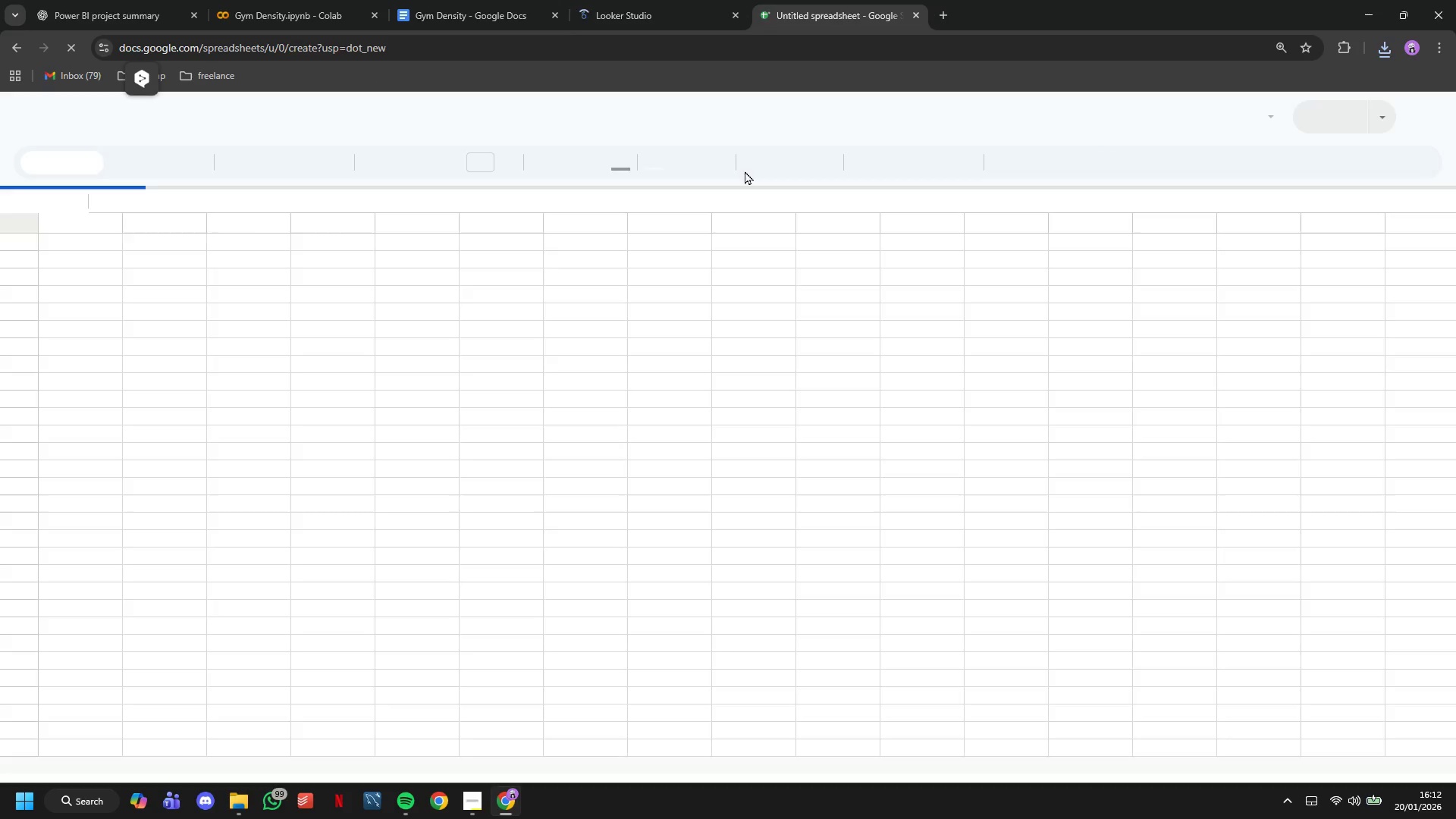 
mouse_move([328, 130])
 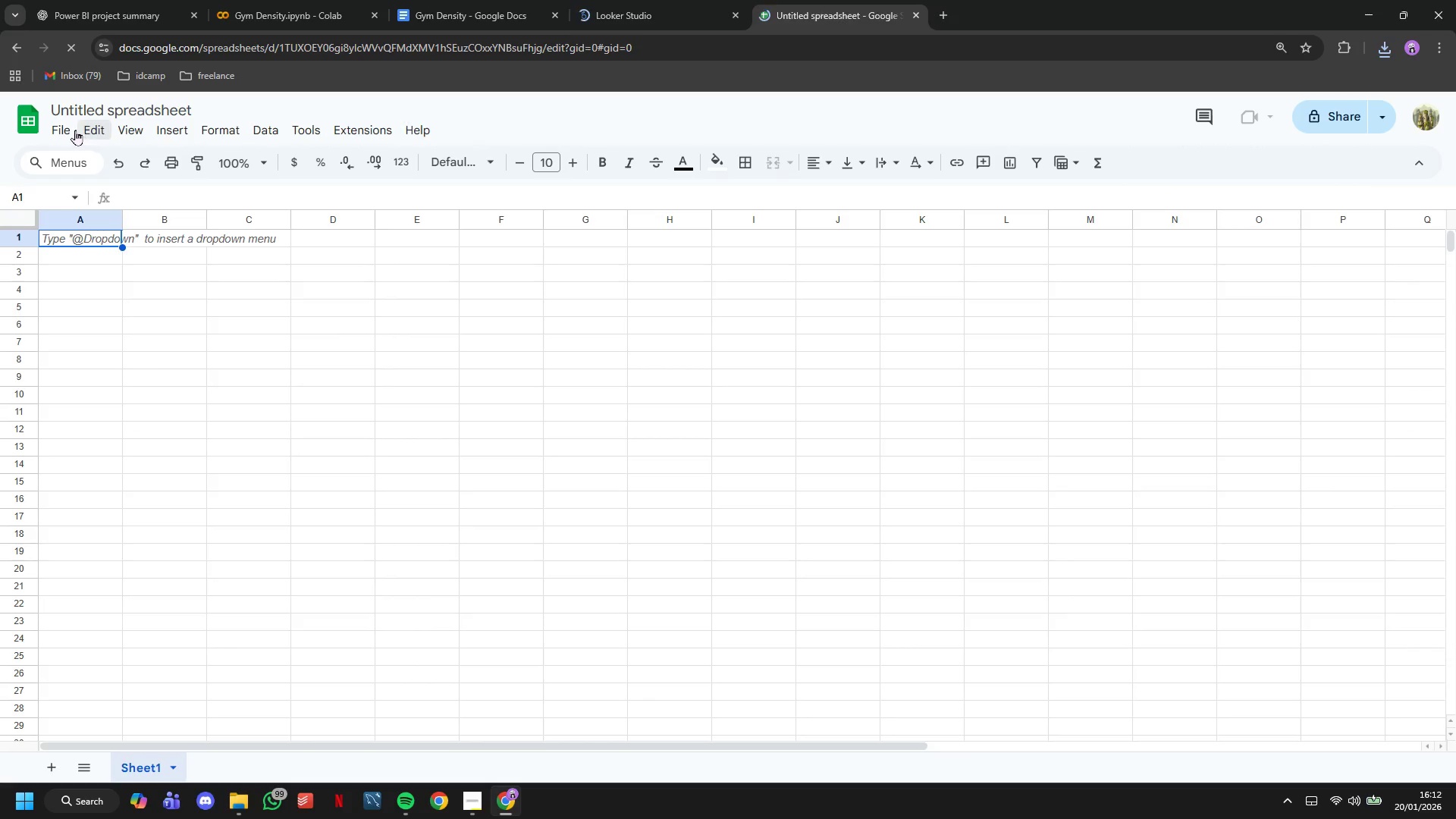 
left_click([75, 130])
 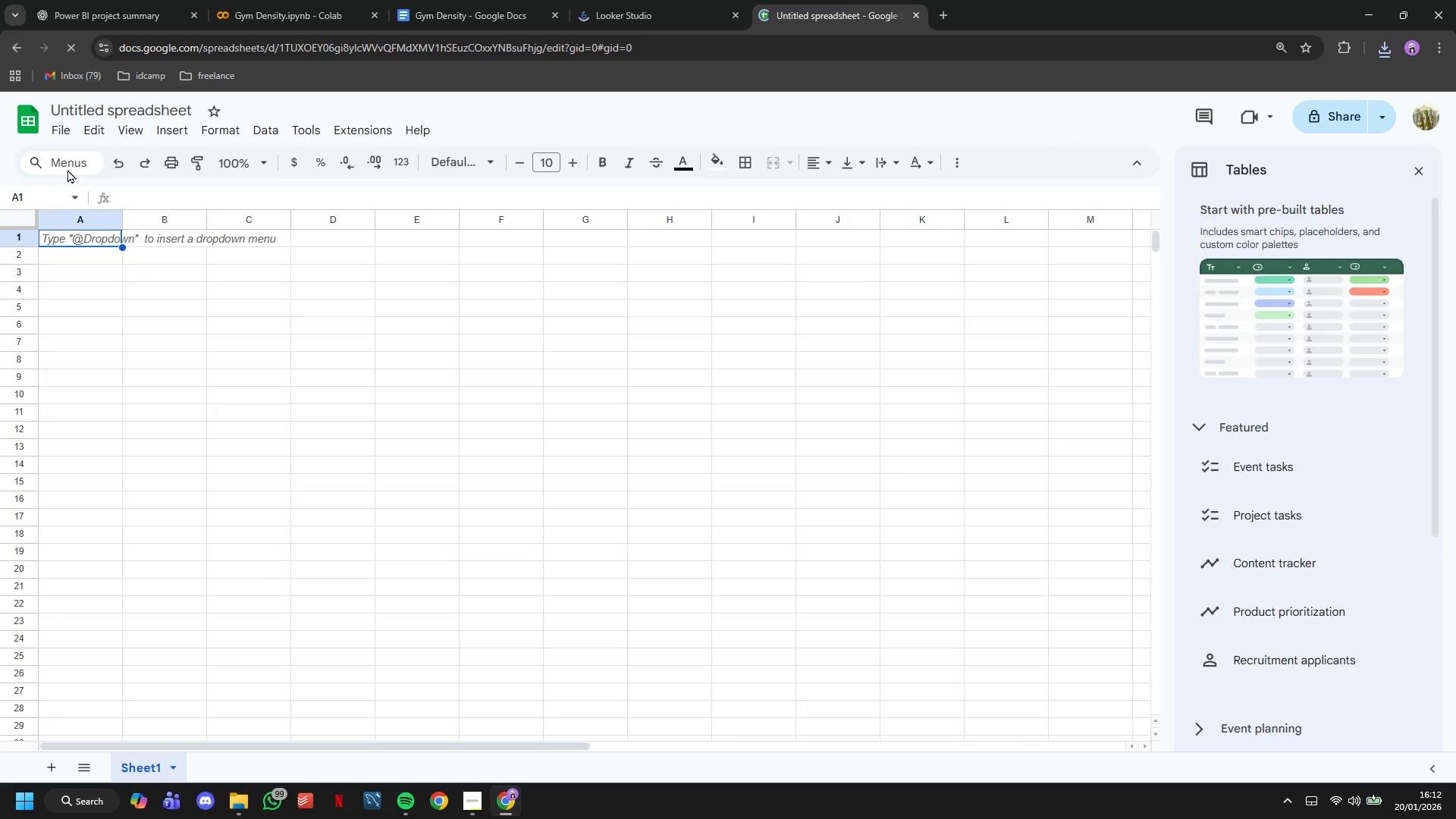 
left_click([68, 134])
 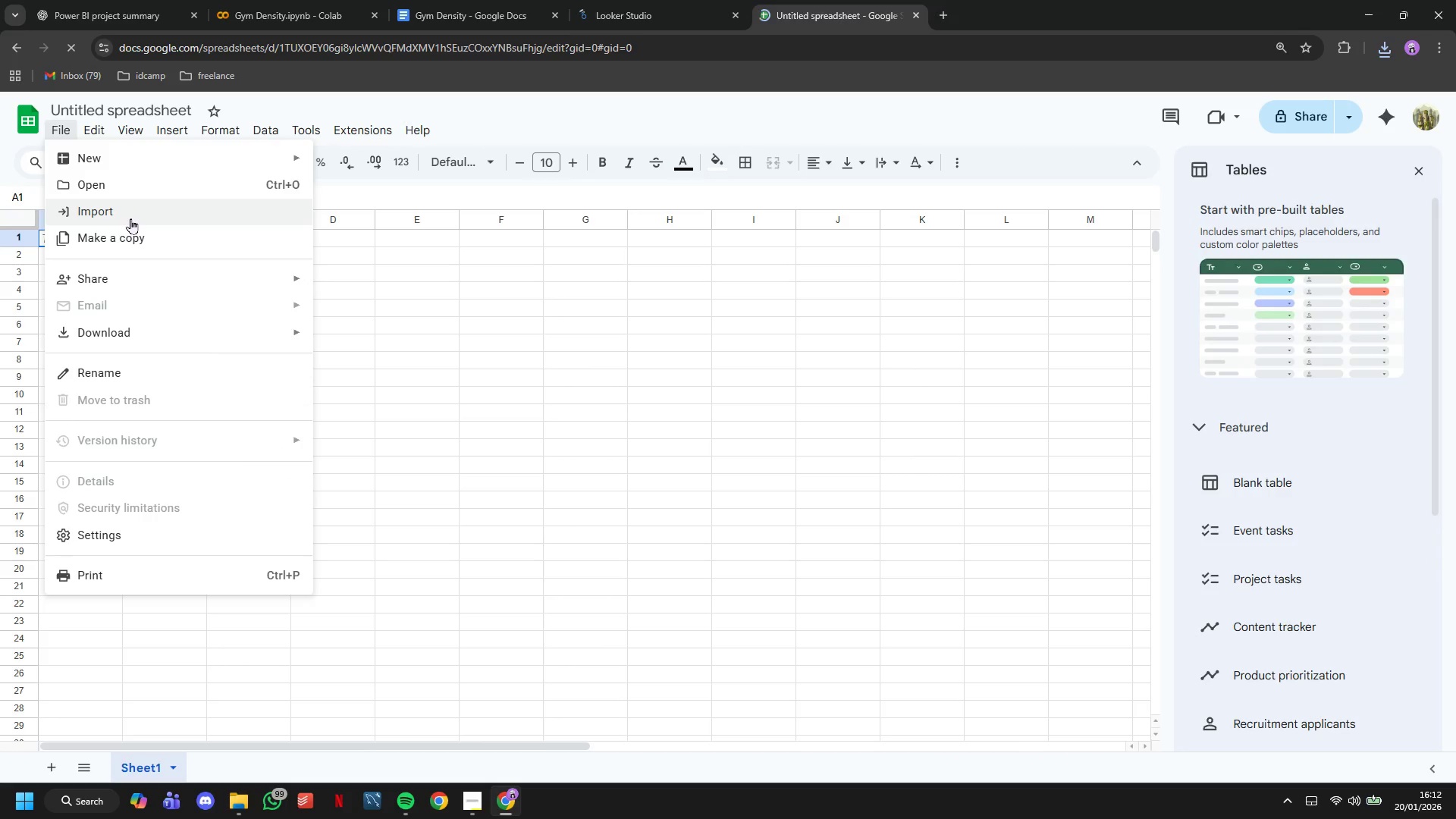 
left_click([130, 218])
 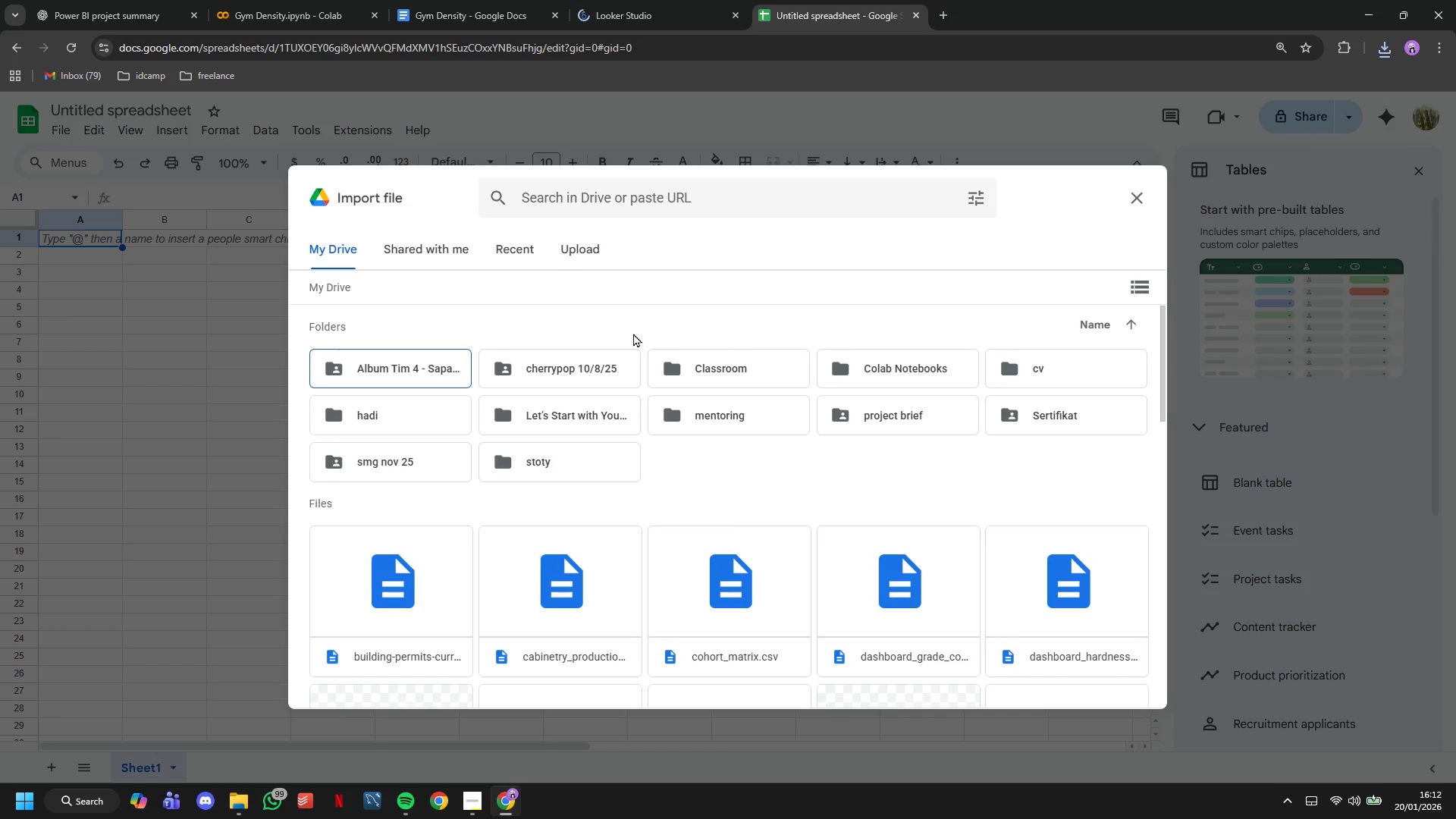 
left_click([589, 247])
 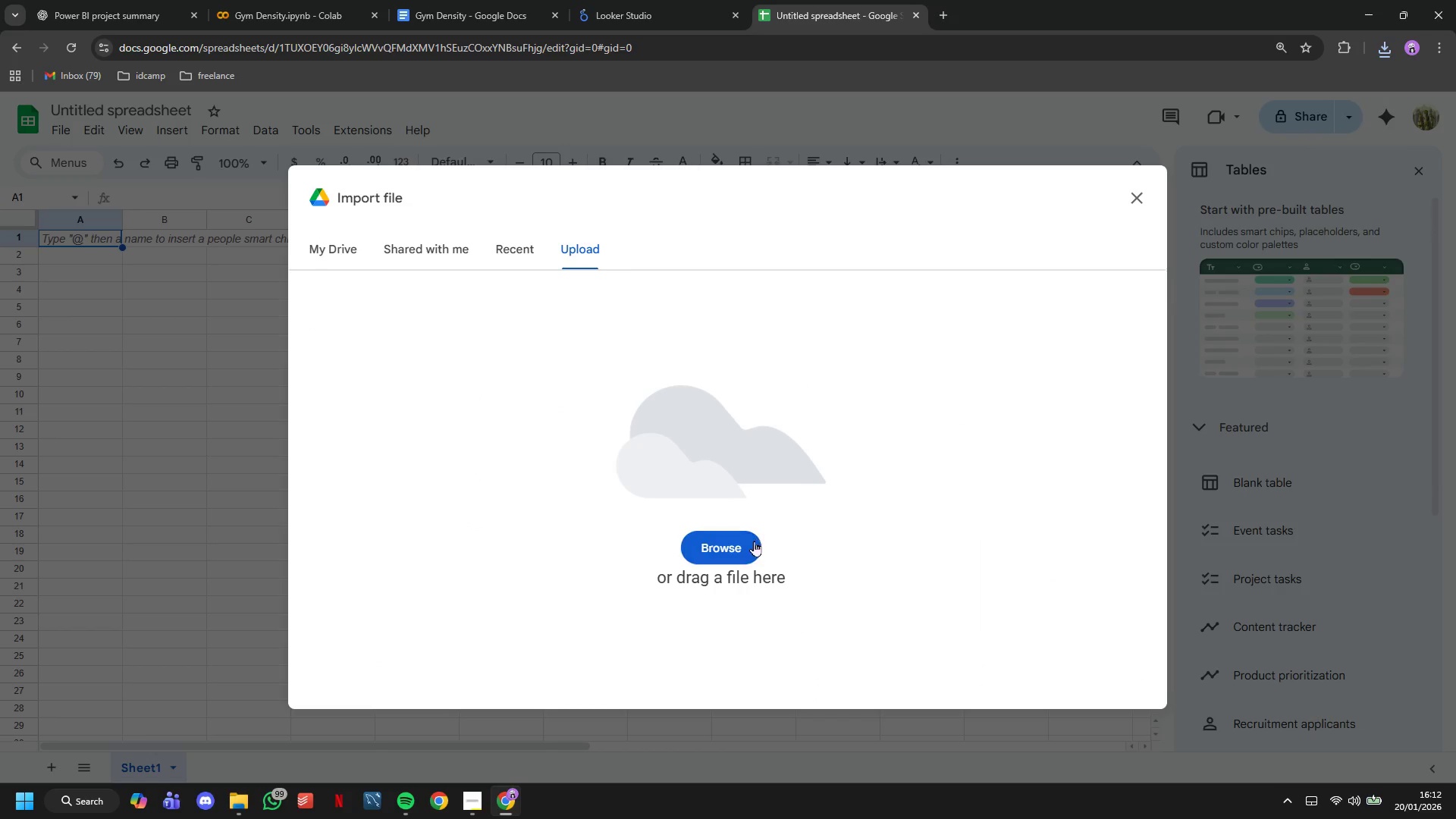 
left_click([754, 547])
 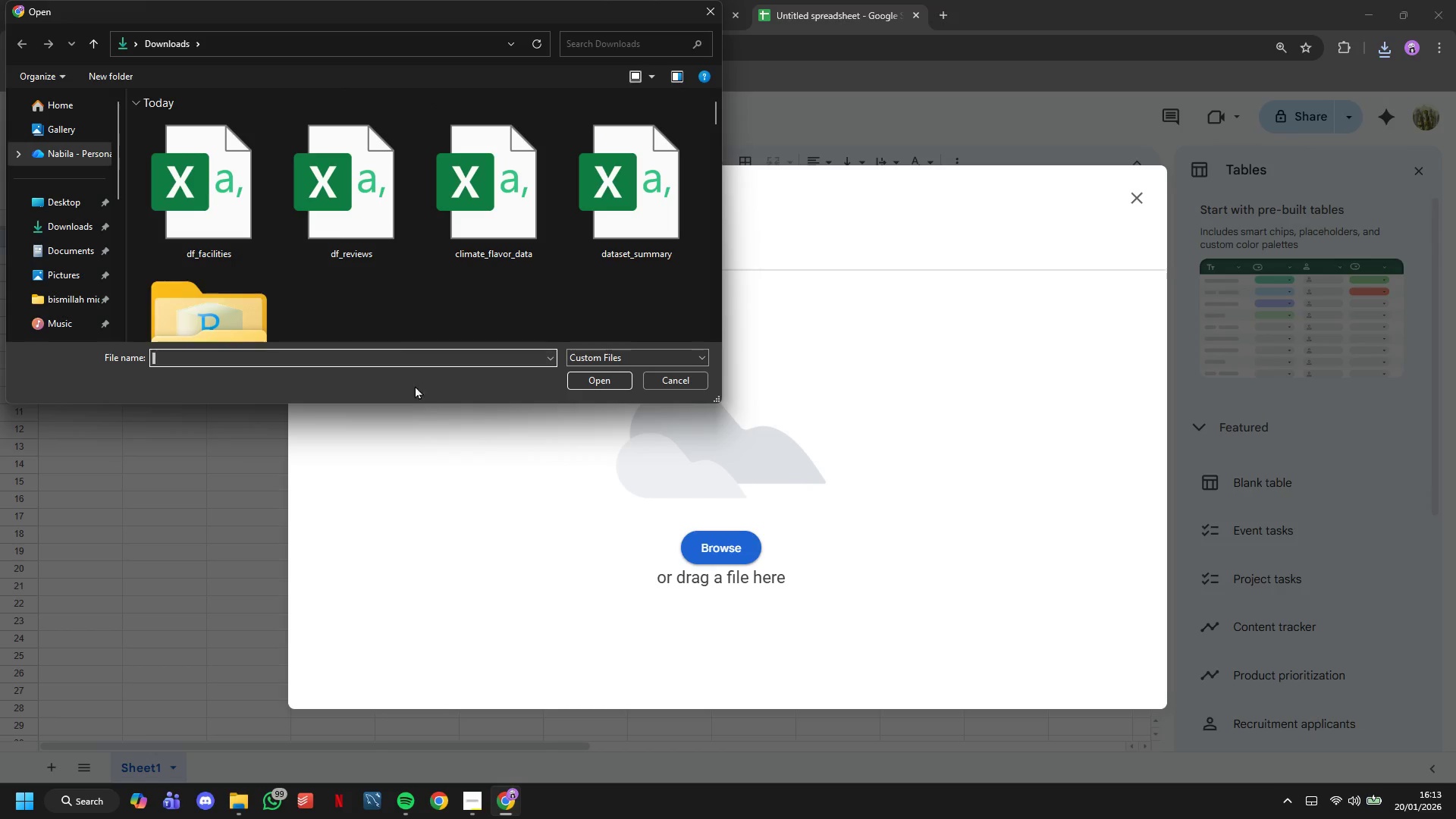 
double_click([223, 221])
 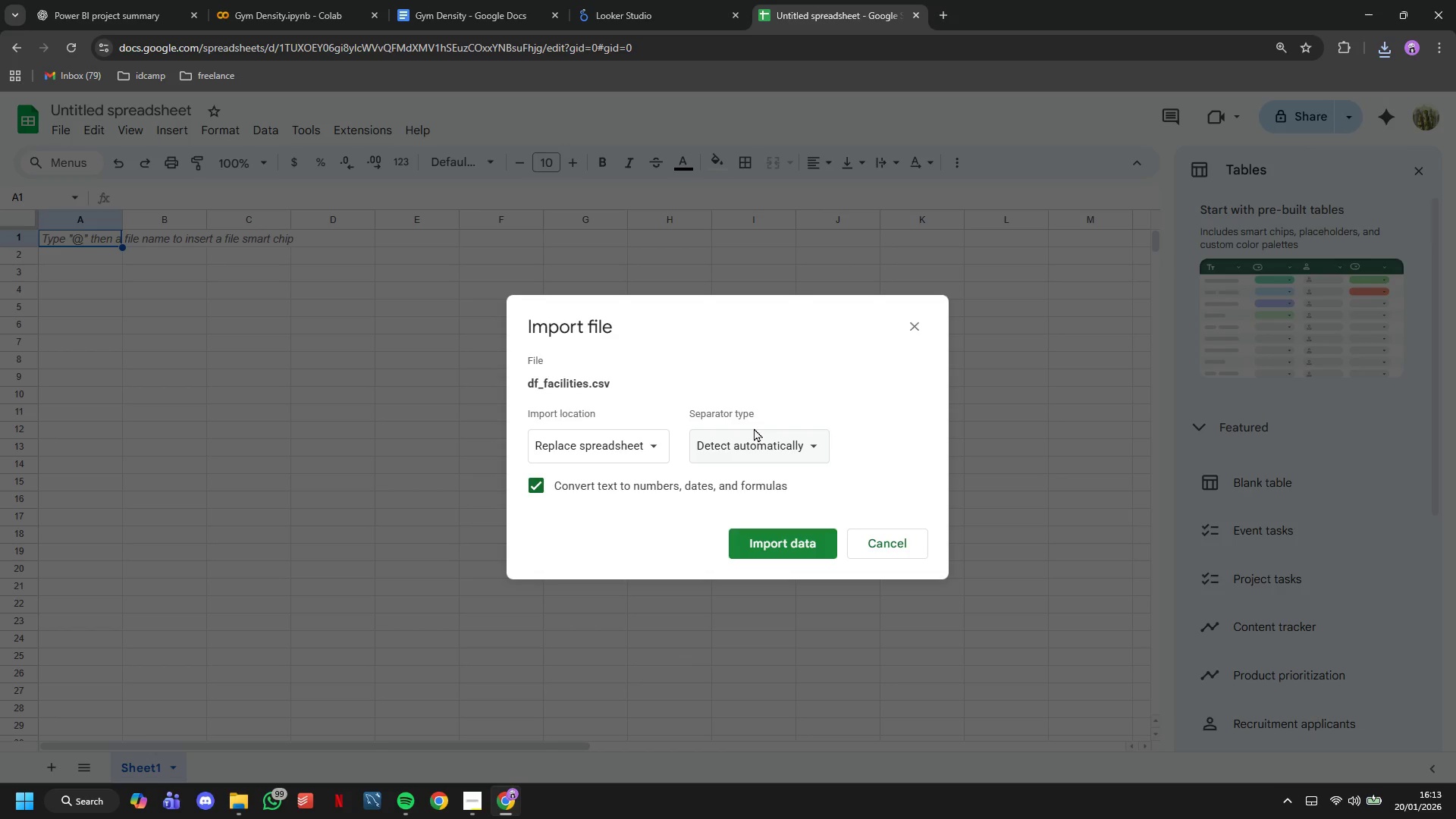 
left_click([637, 446])
 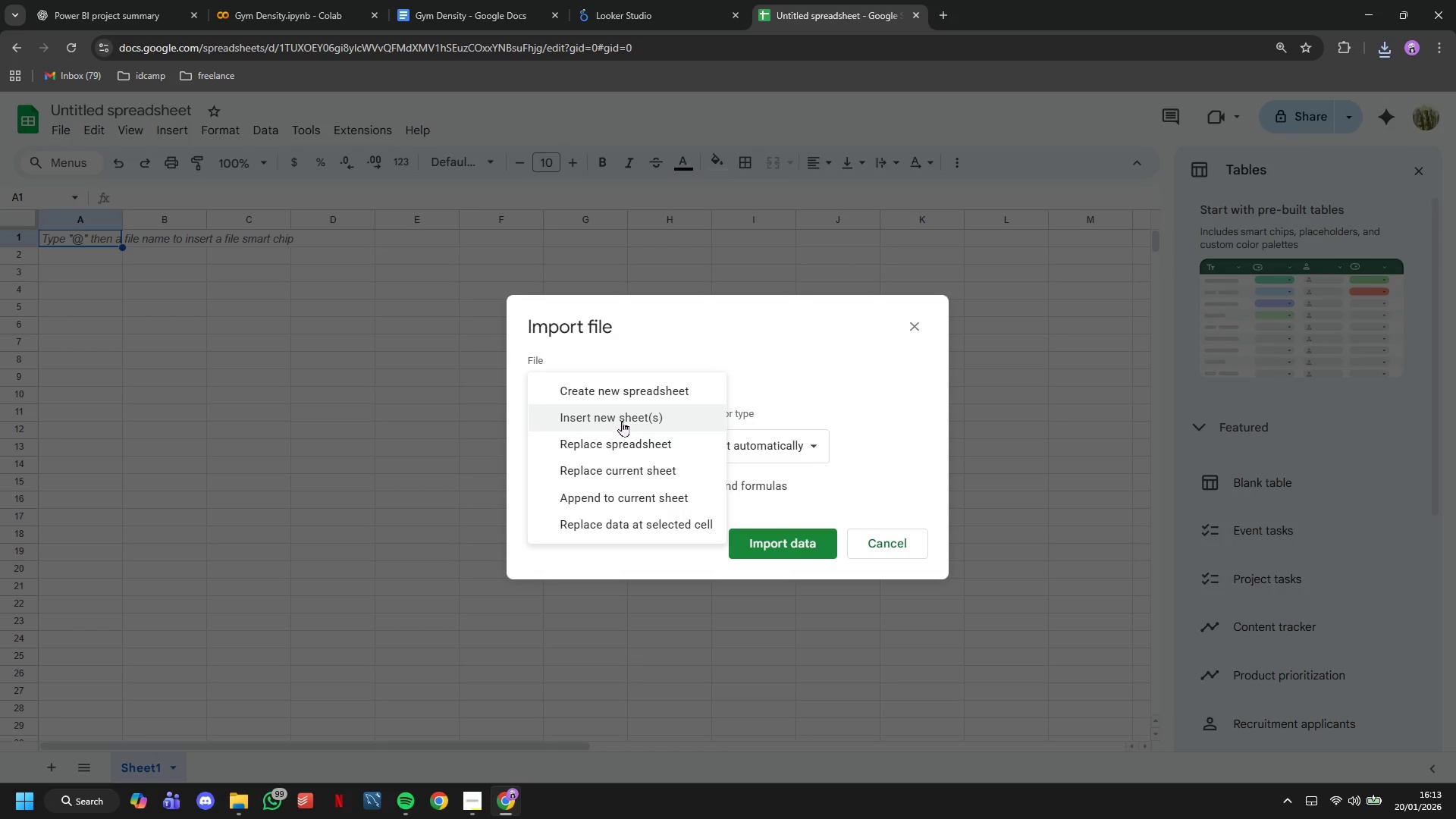 
left_click([622, 420])
 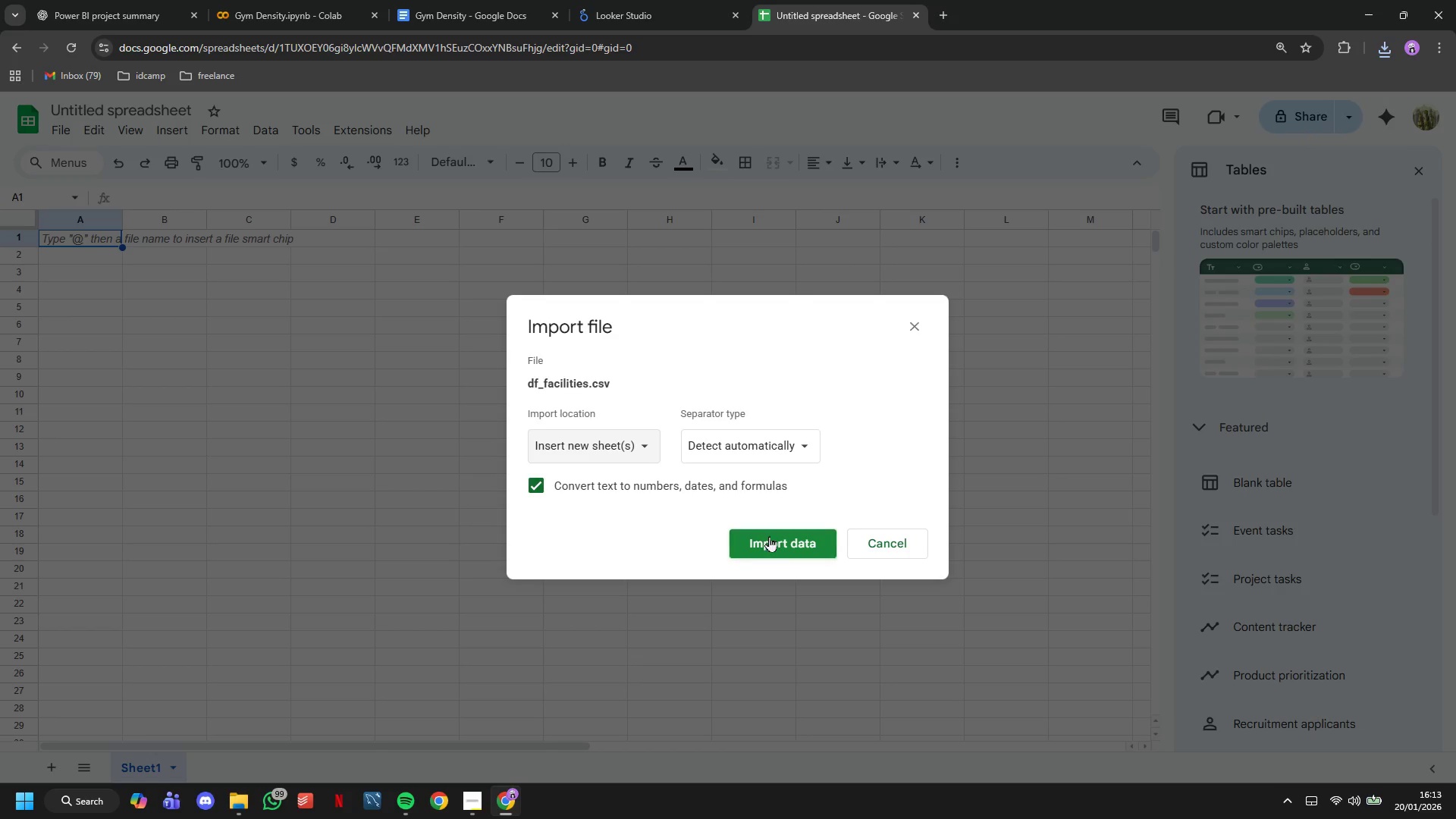 
left_click([769, 536])
 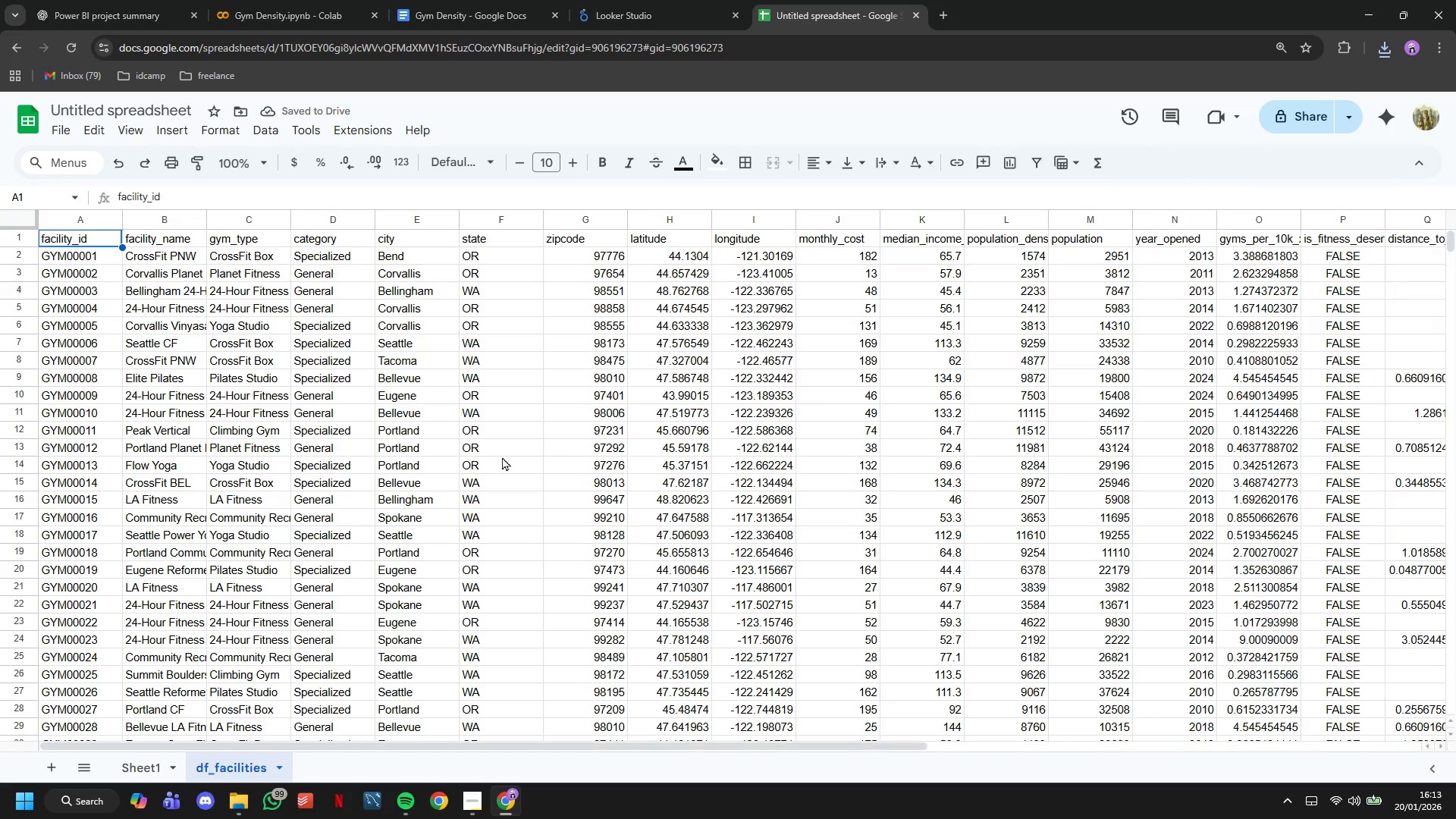 
wait(7.36)
 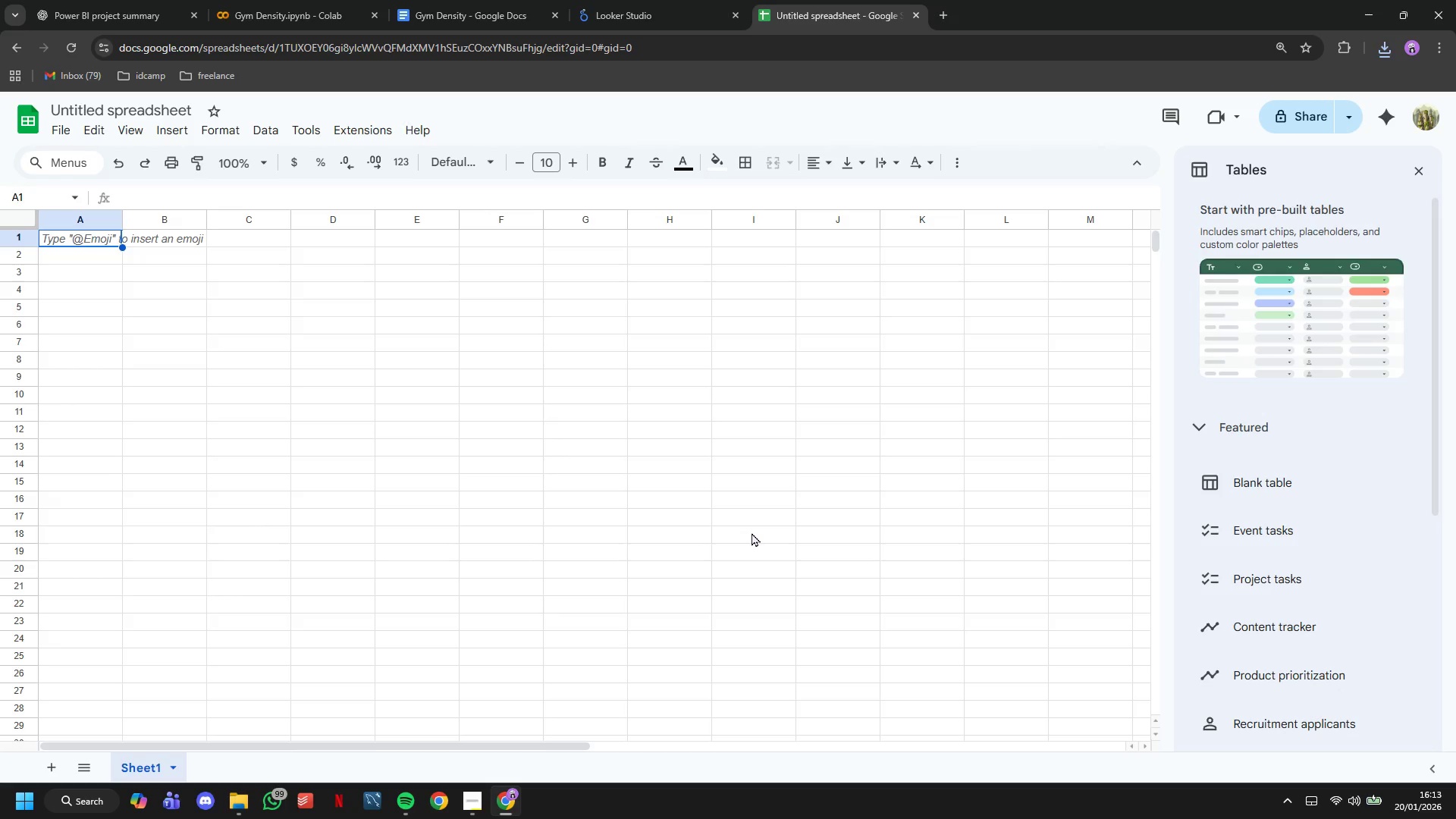 
right_click([149, 758])
 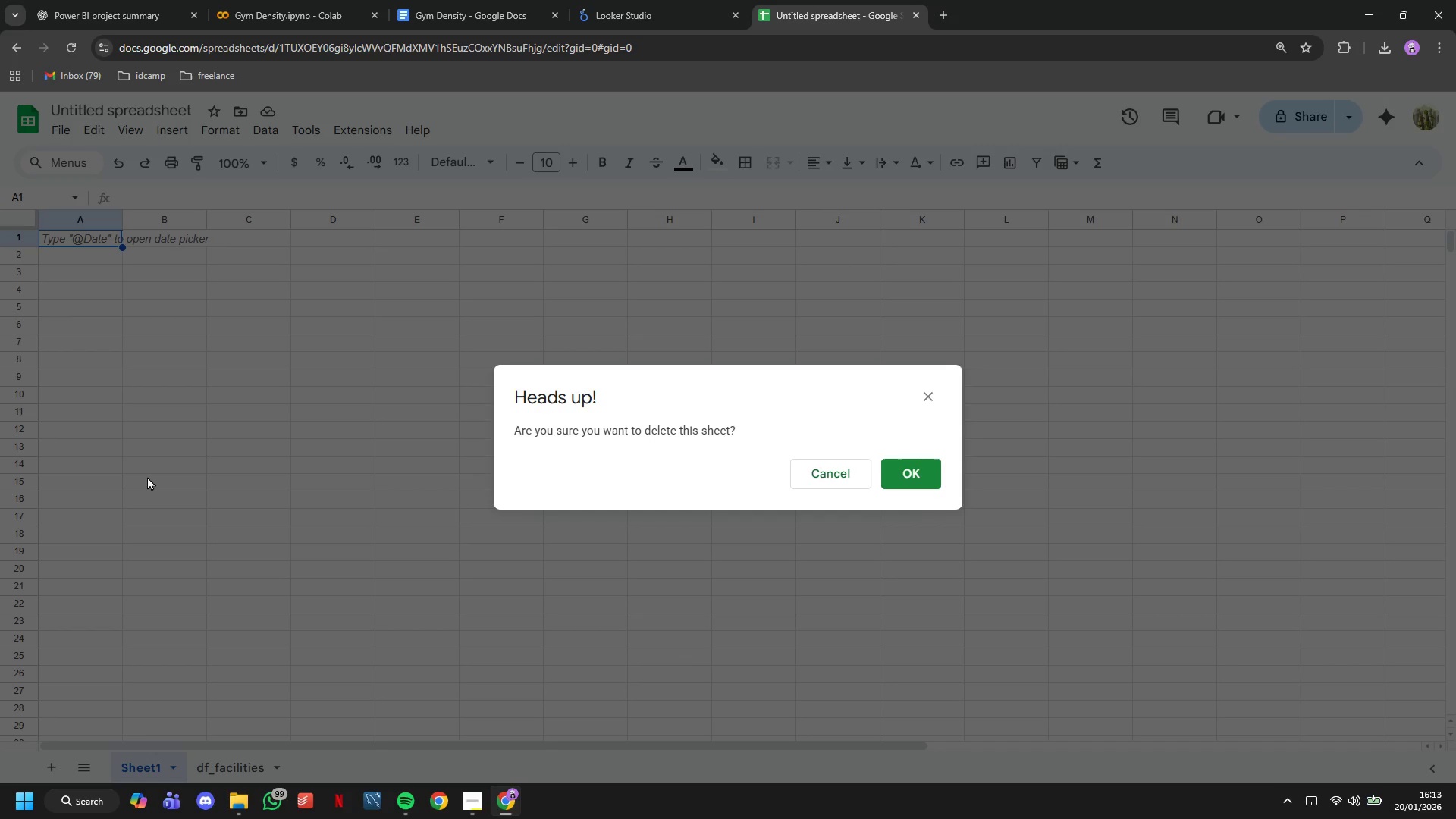 
wait(39.47)
 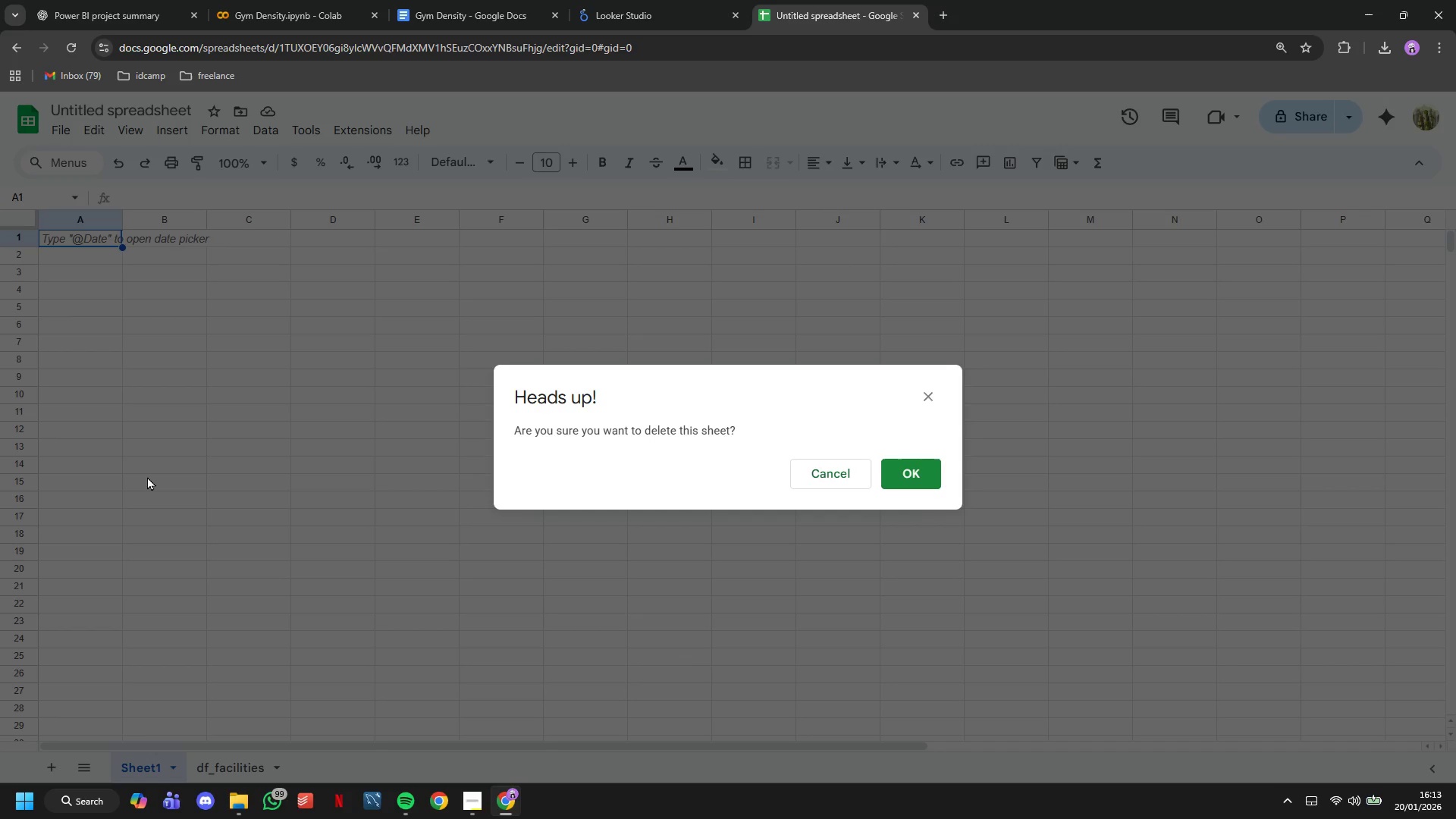 
left_click([937, 477])
 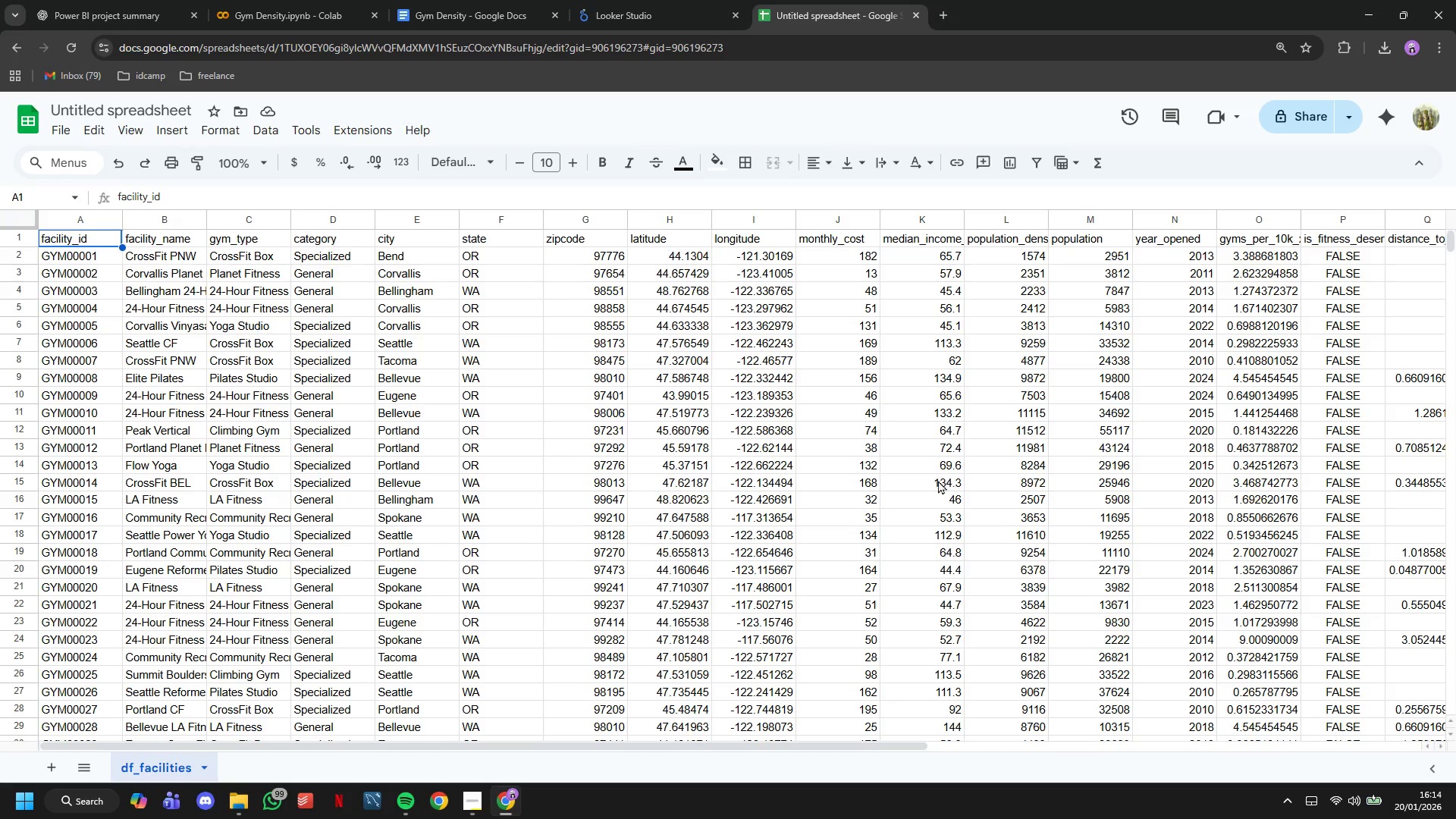 
wait(18.72)
 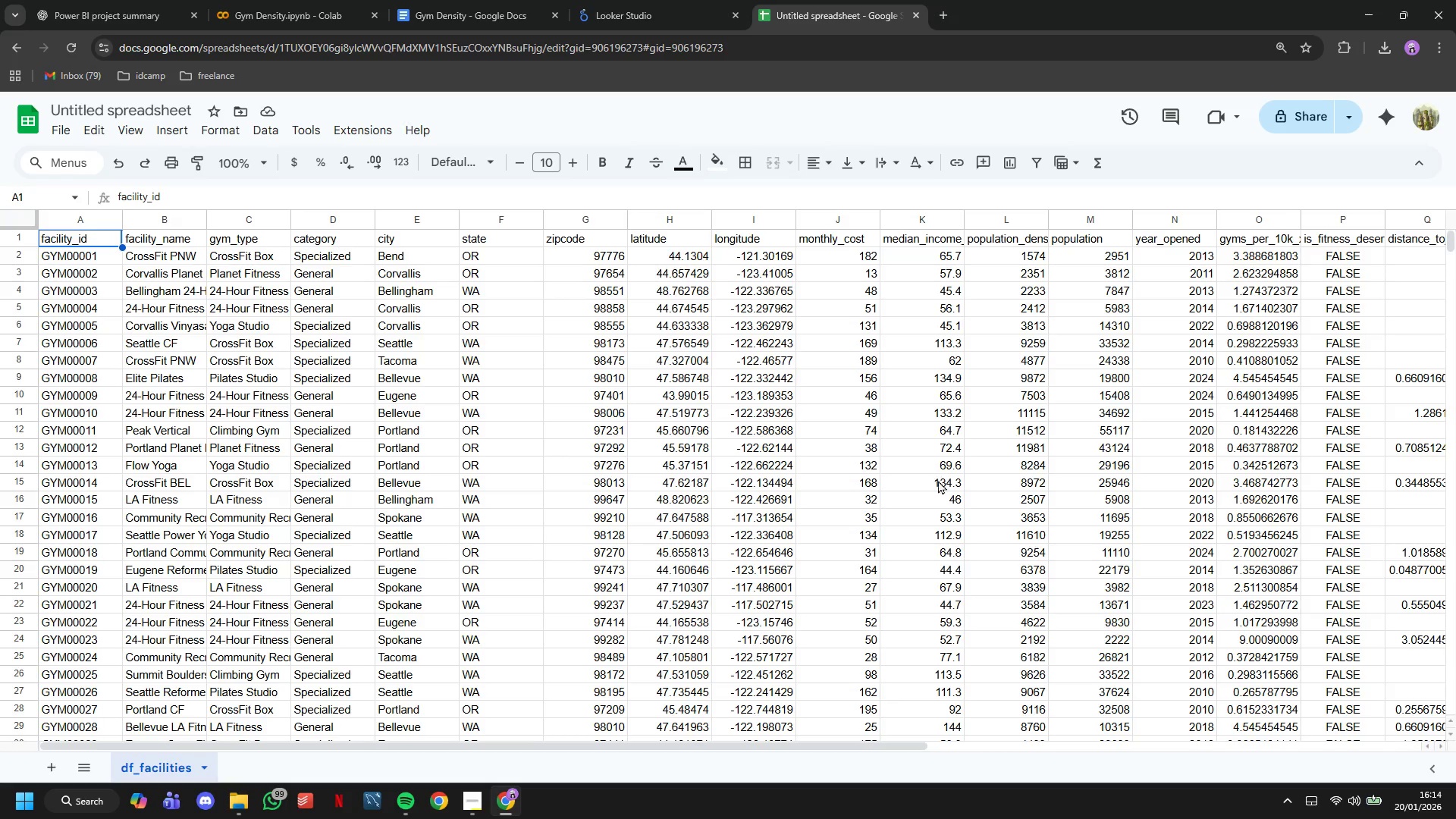 
left_click([693, 0])
 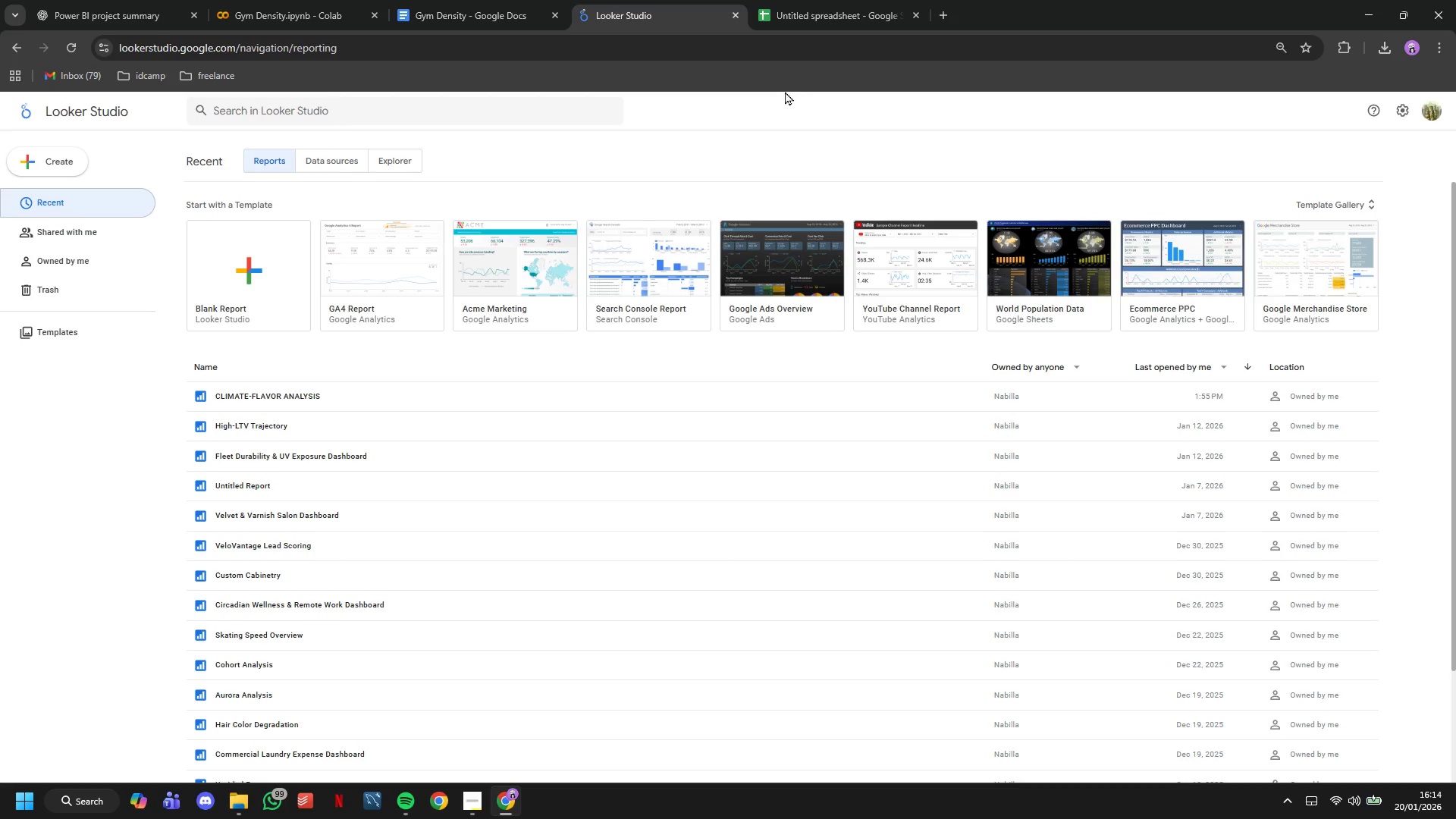 
wait(13.91)
 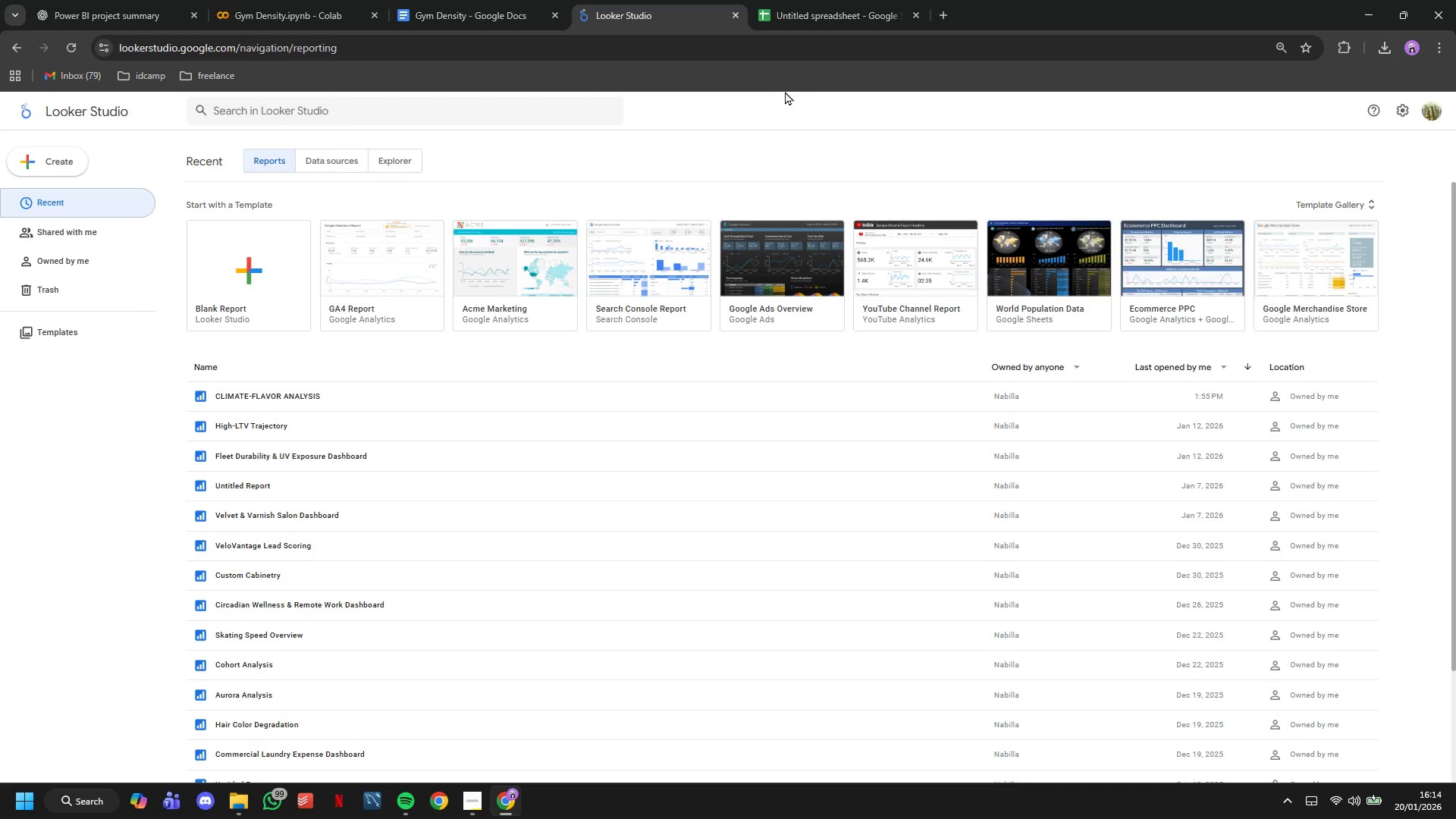 
left_click([236, 309])
 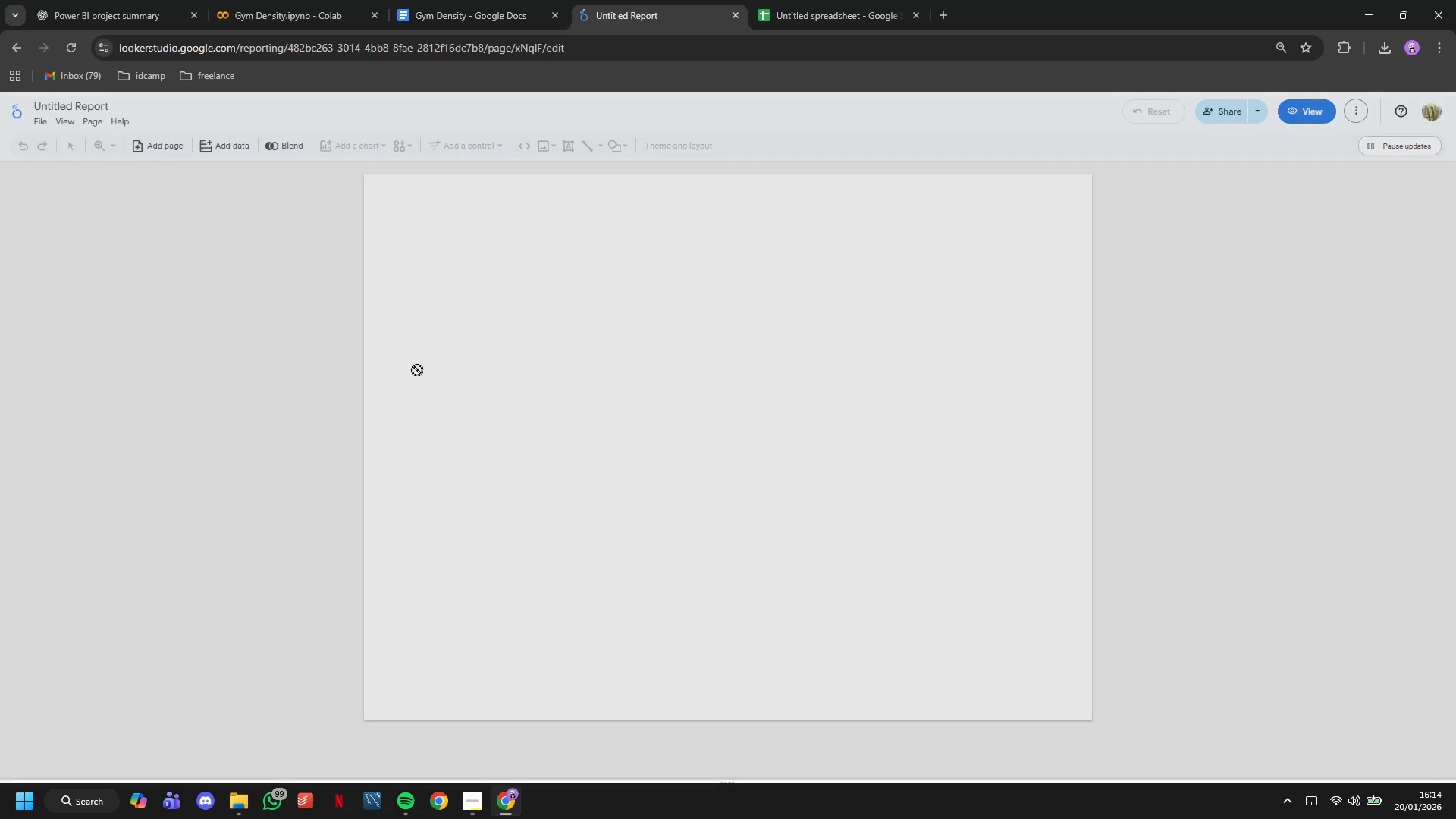 
wait(12.67)
 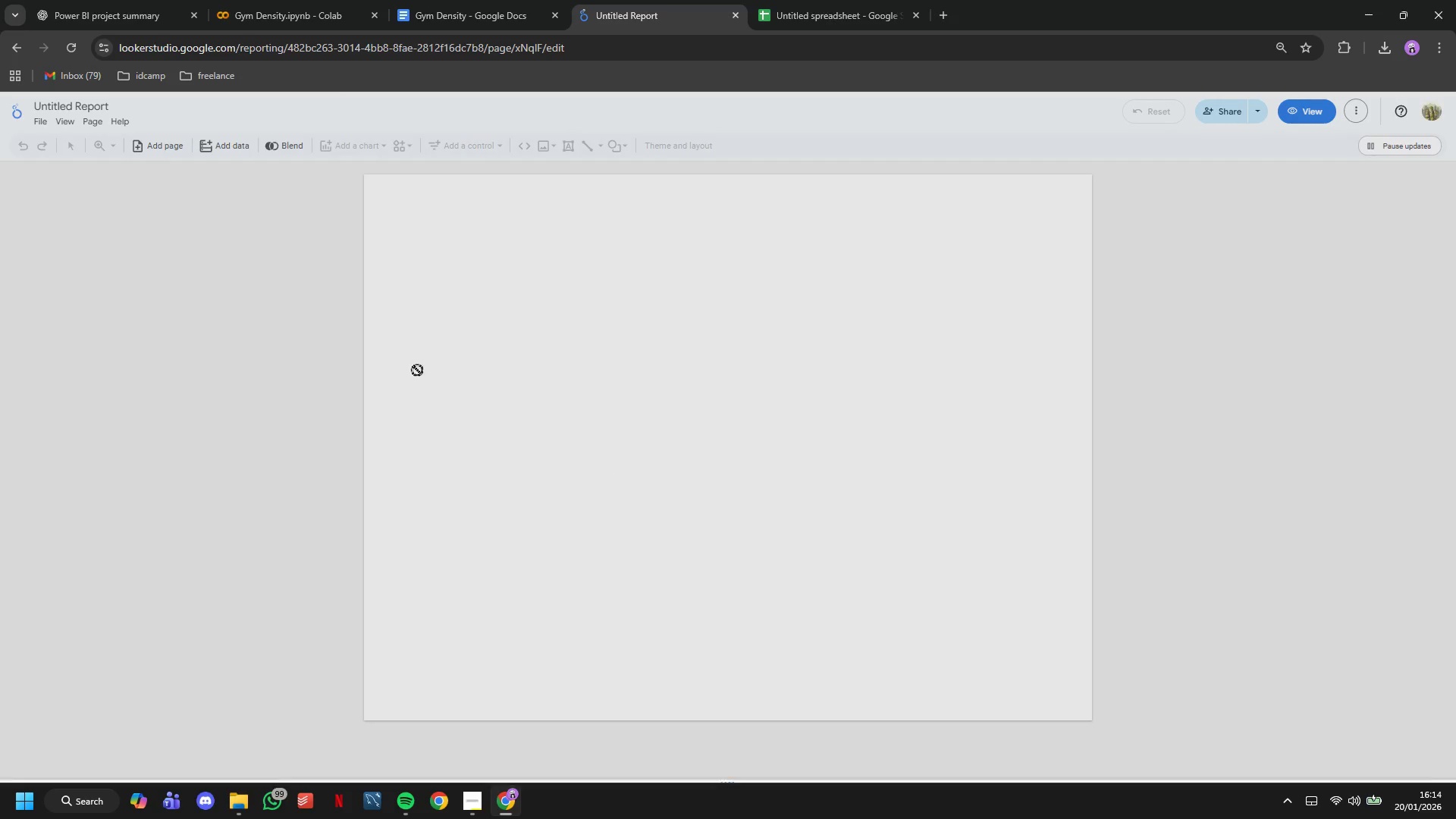 
left_click([1039, 500])
 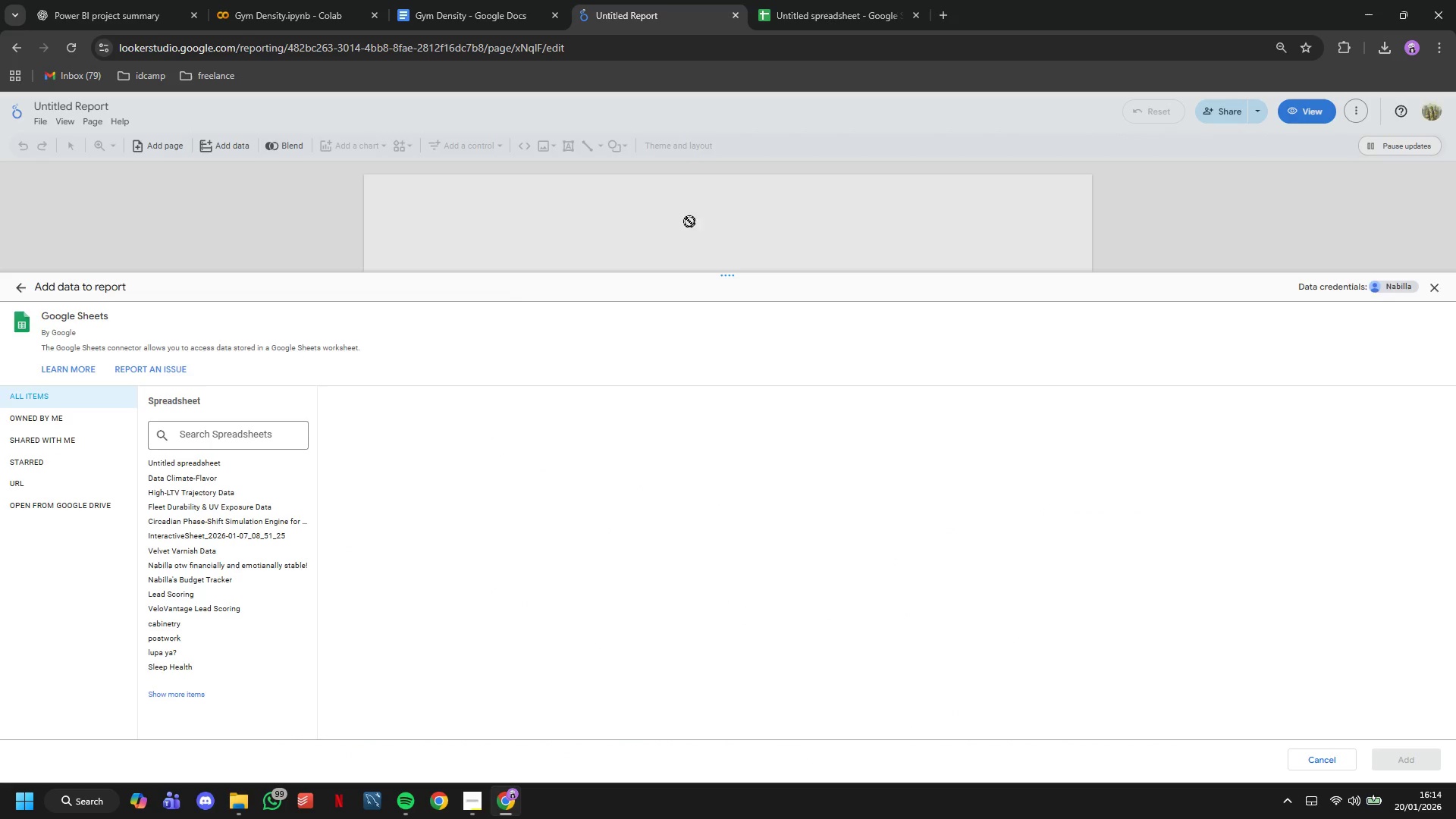 
wait(5.95)
 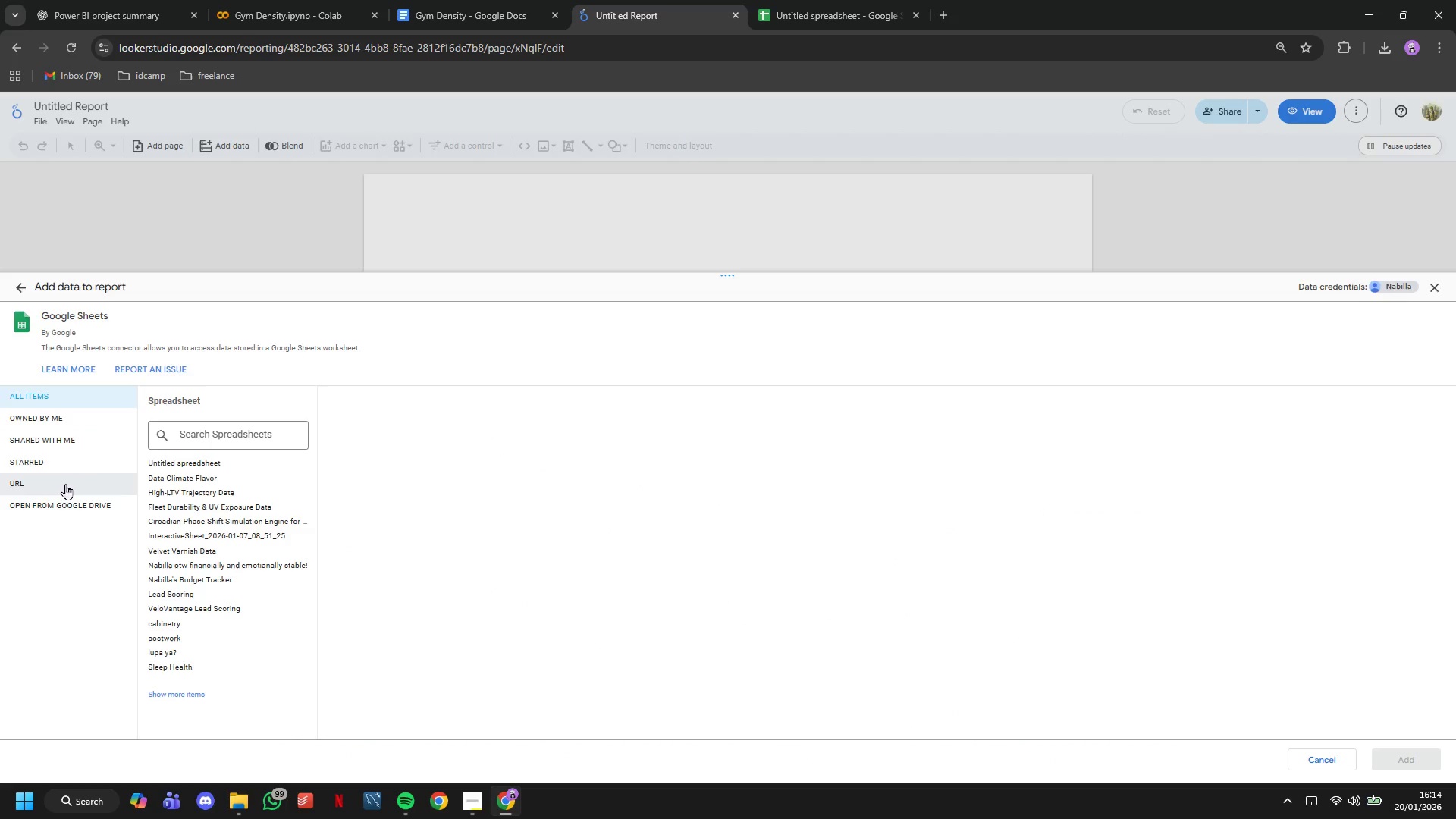 
left_click([896, 0])
 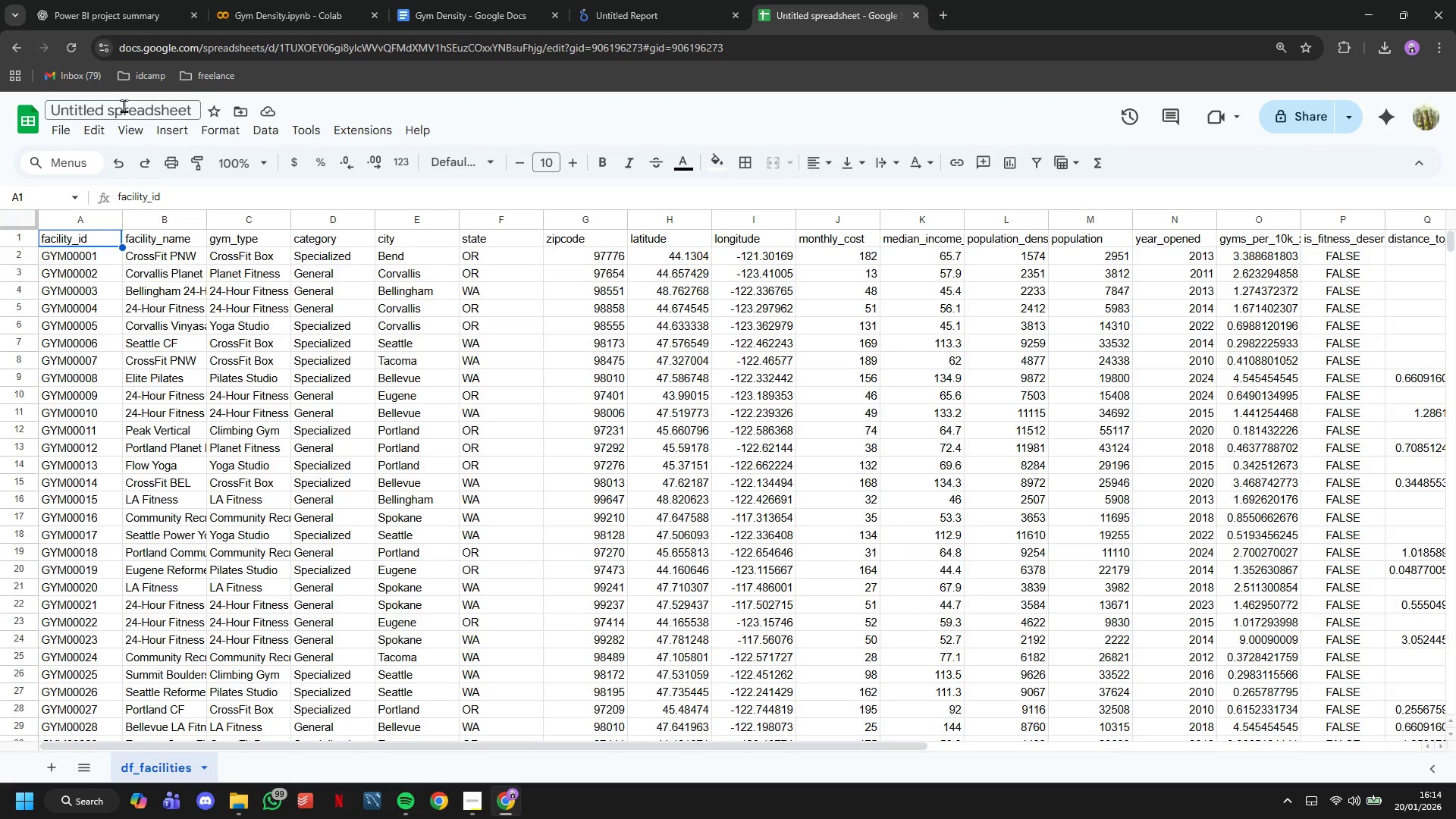 
double_click([124, 105])
 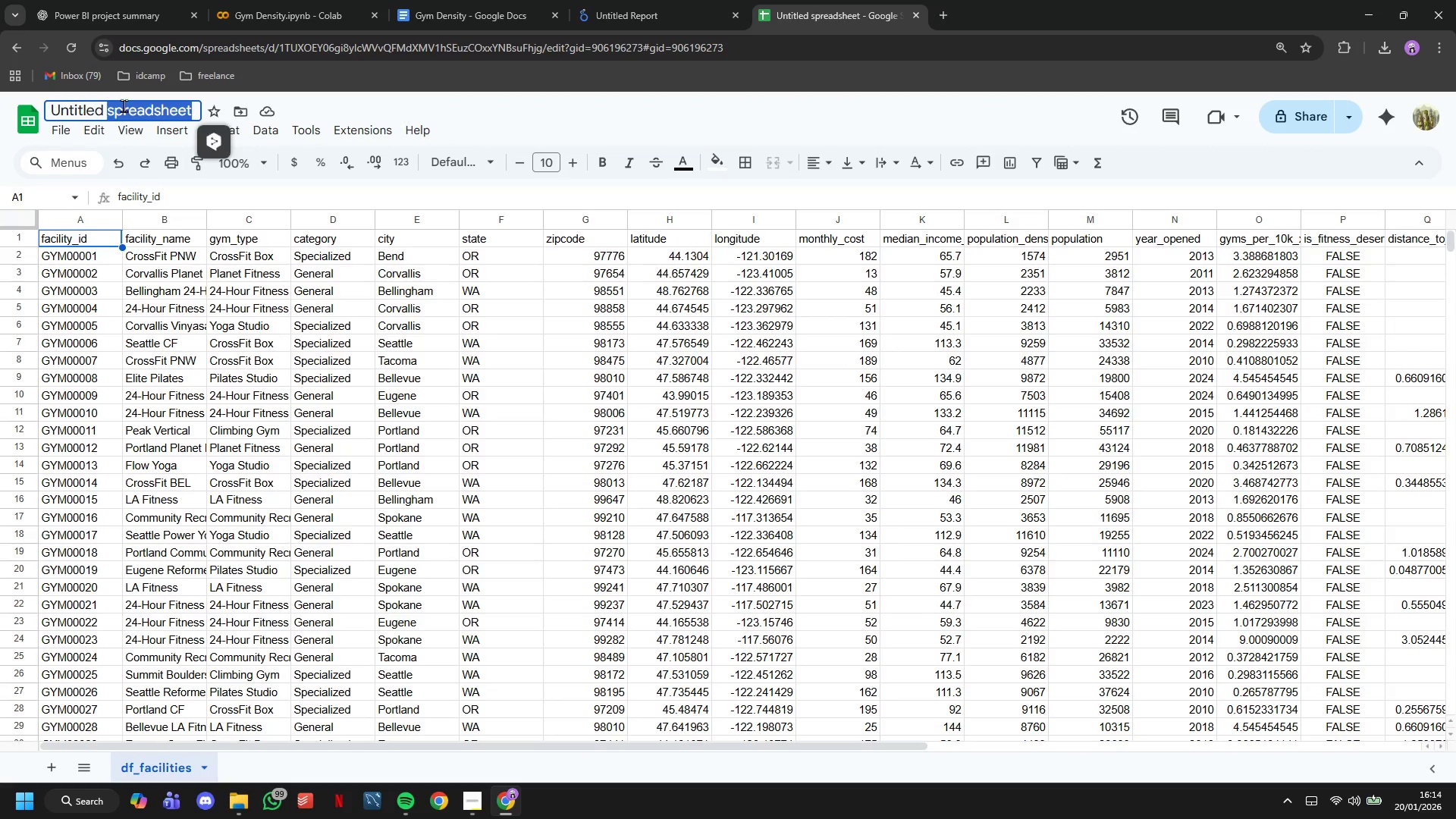 
triple_click([124, 105])
 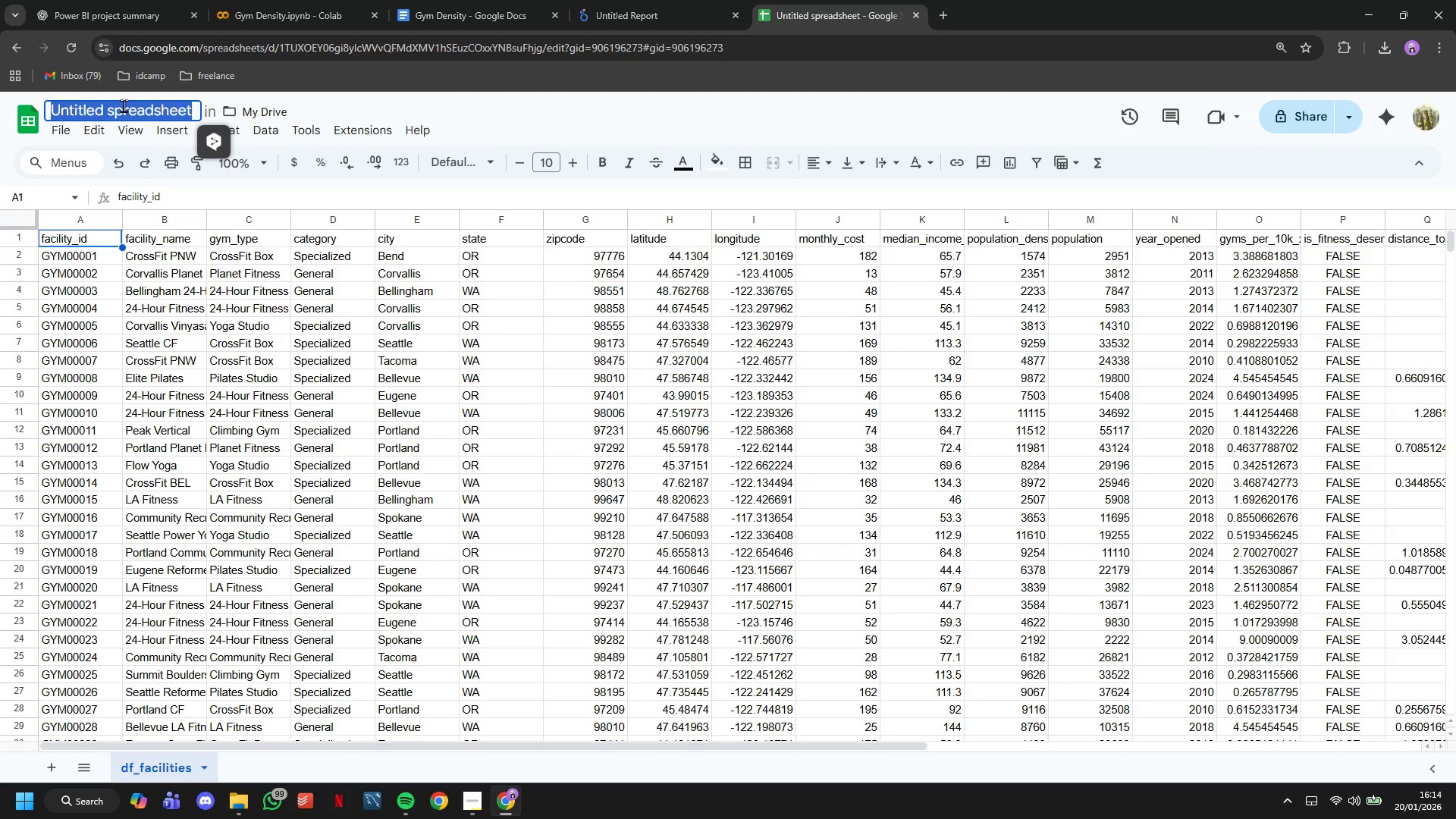 
type(Gym Desn)
key(Backspace)
key(Backspace)
type(nsity Data)
 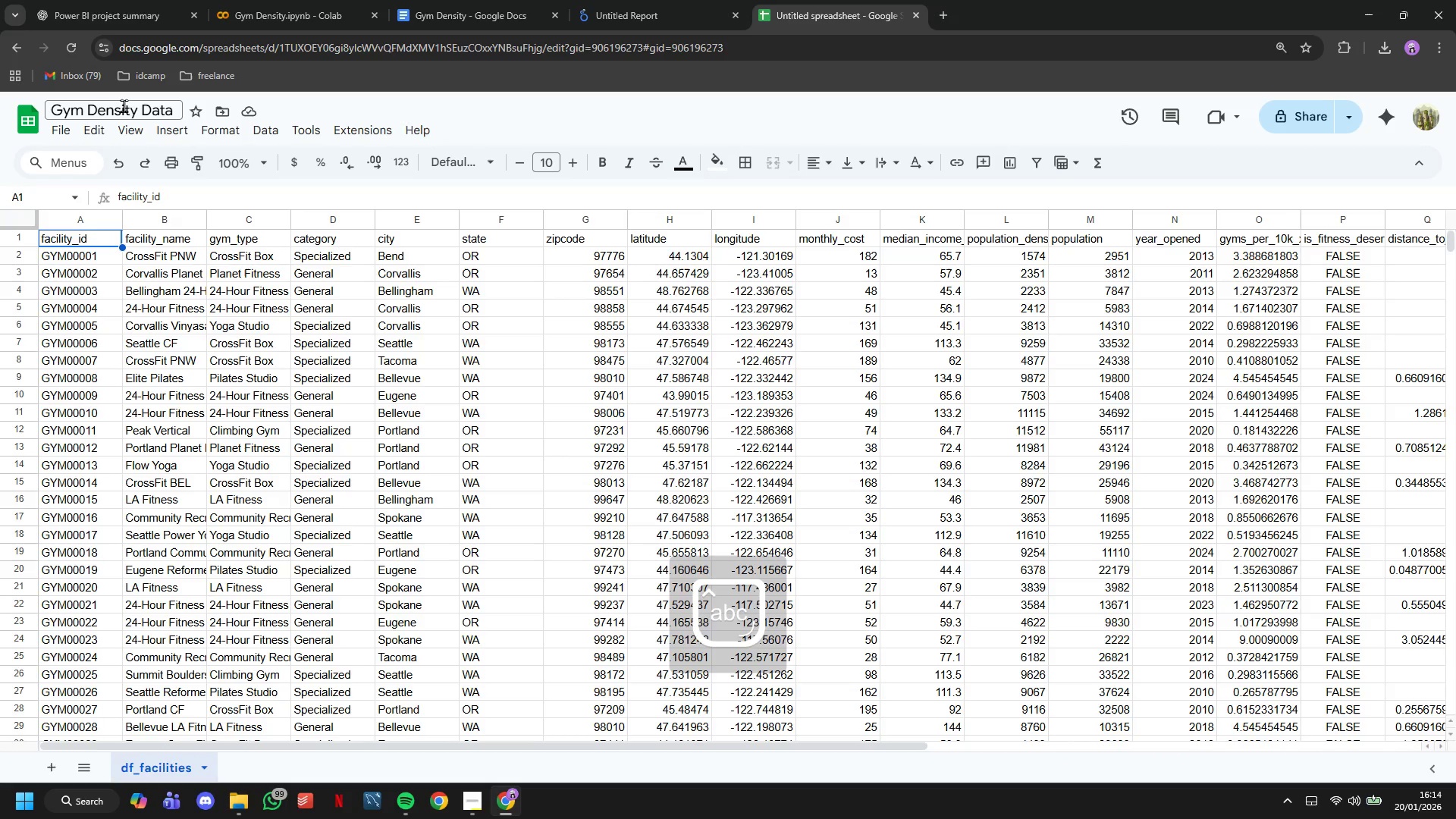 
key(Enter)
 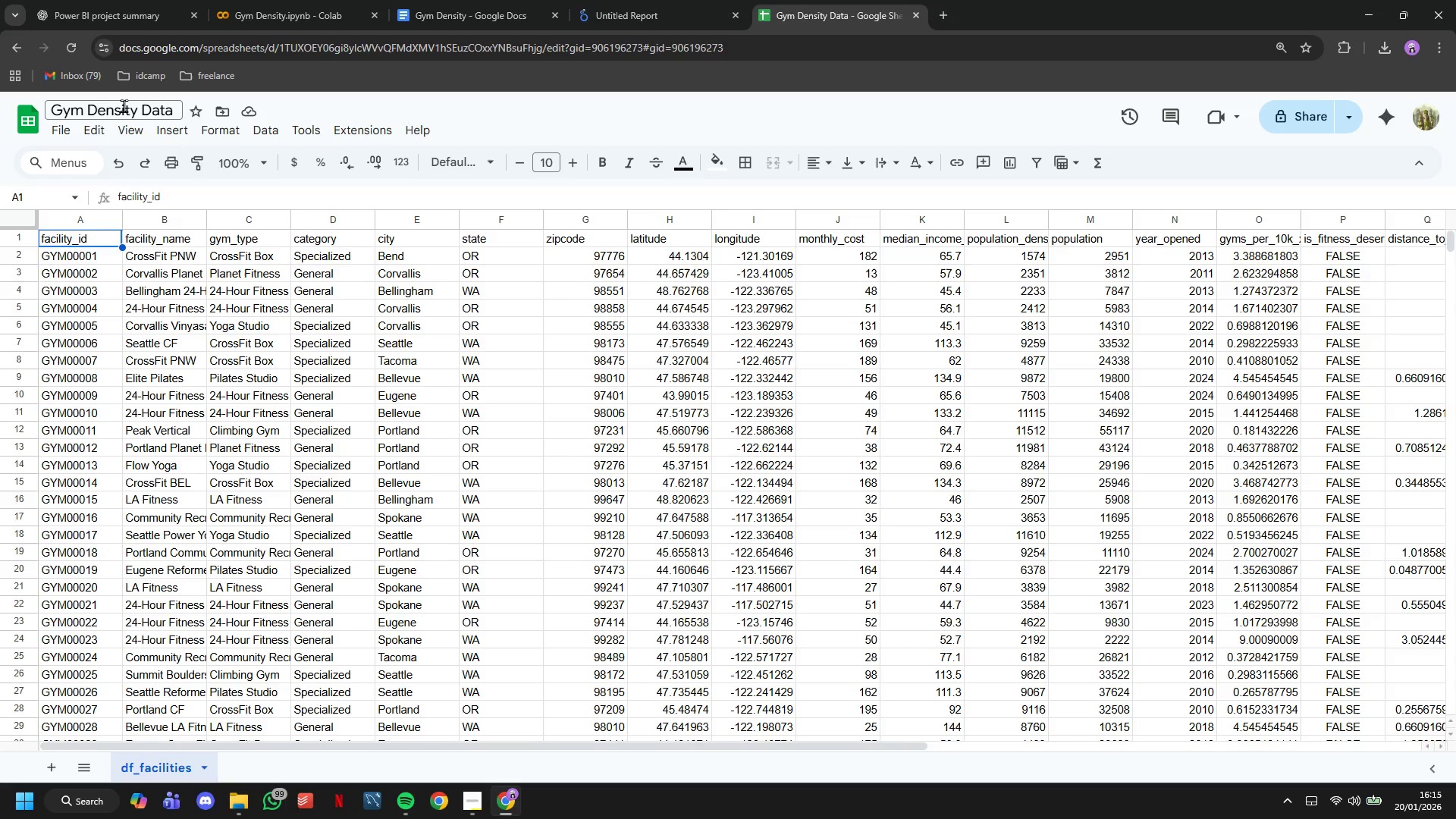 
wait(6.81)
 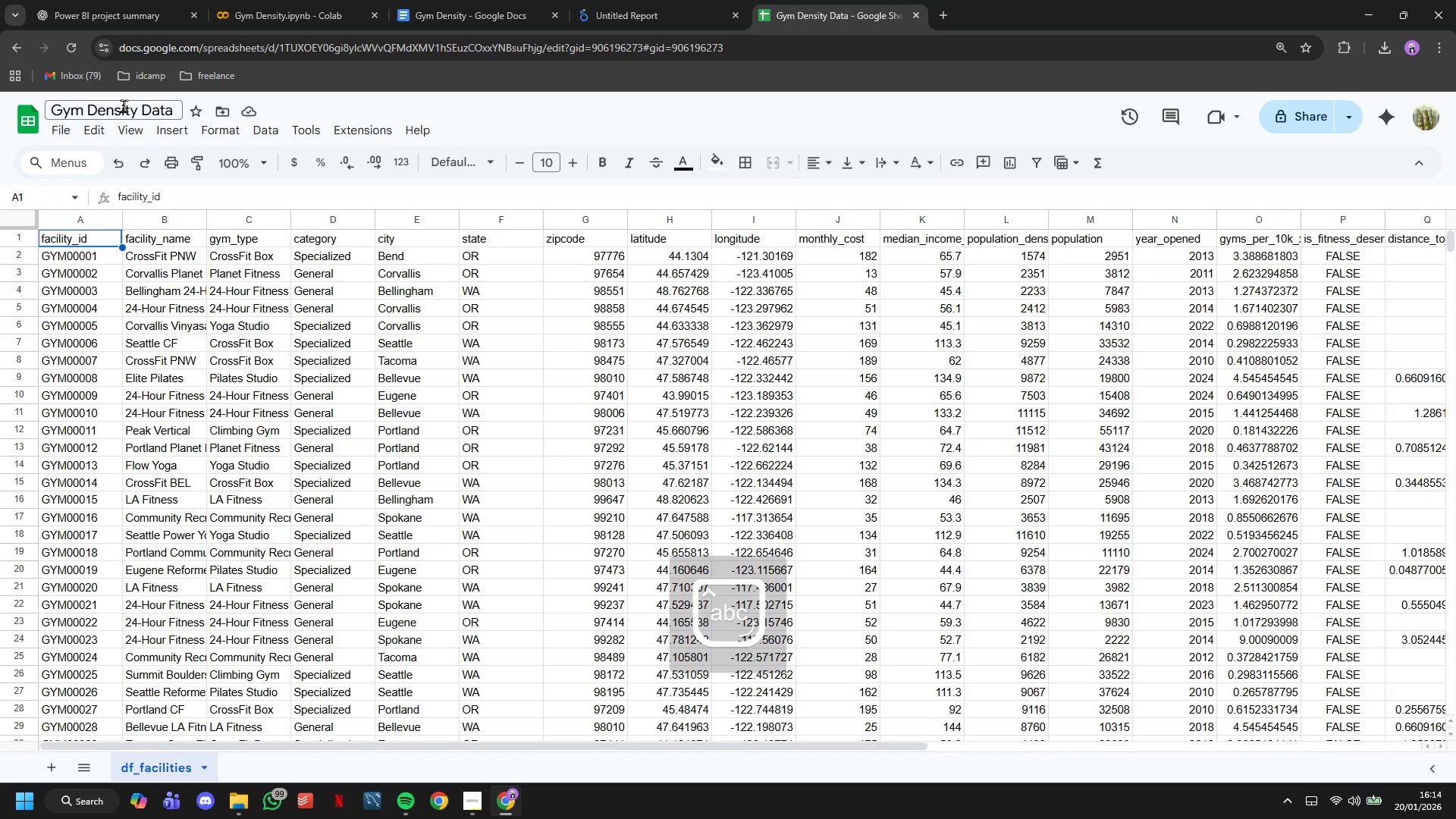 
left_click([673, 0])
 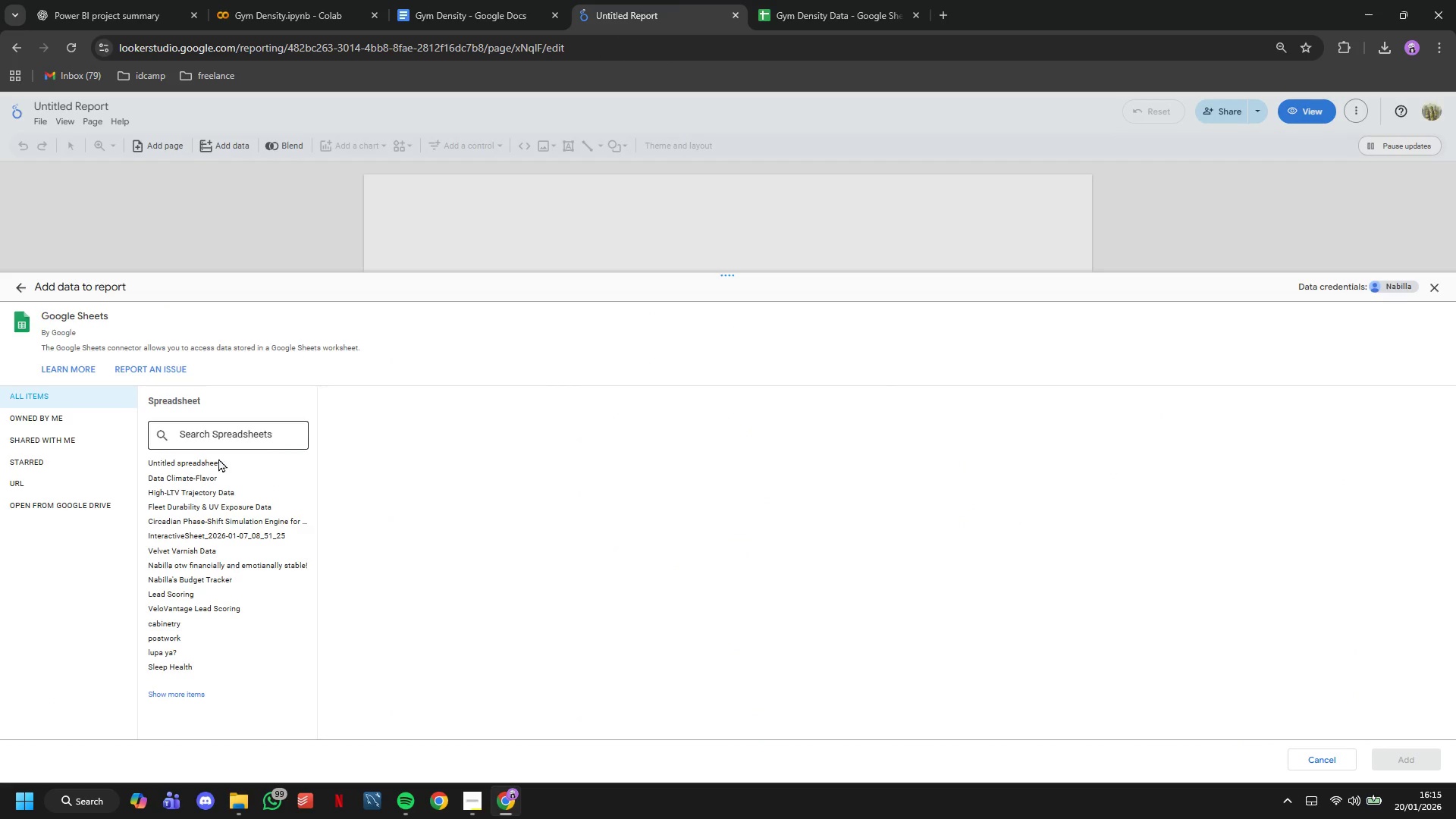 
left_click([209, 467])
 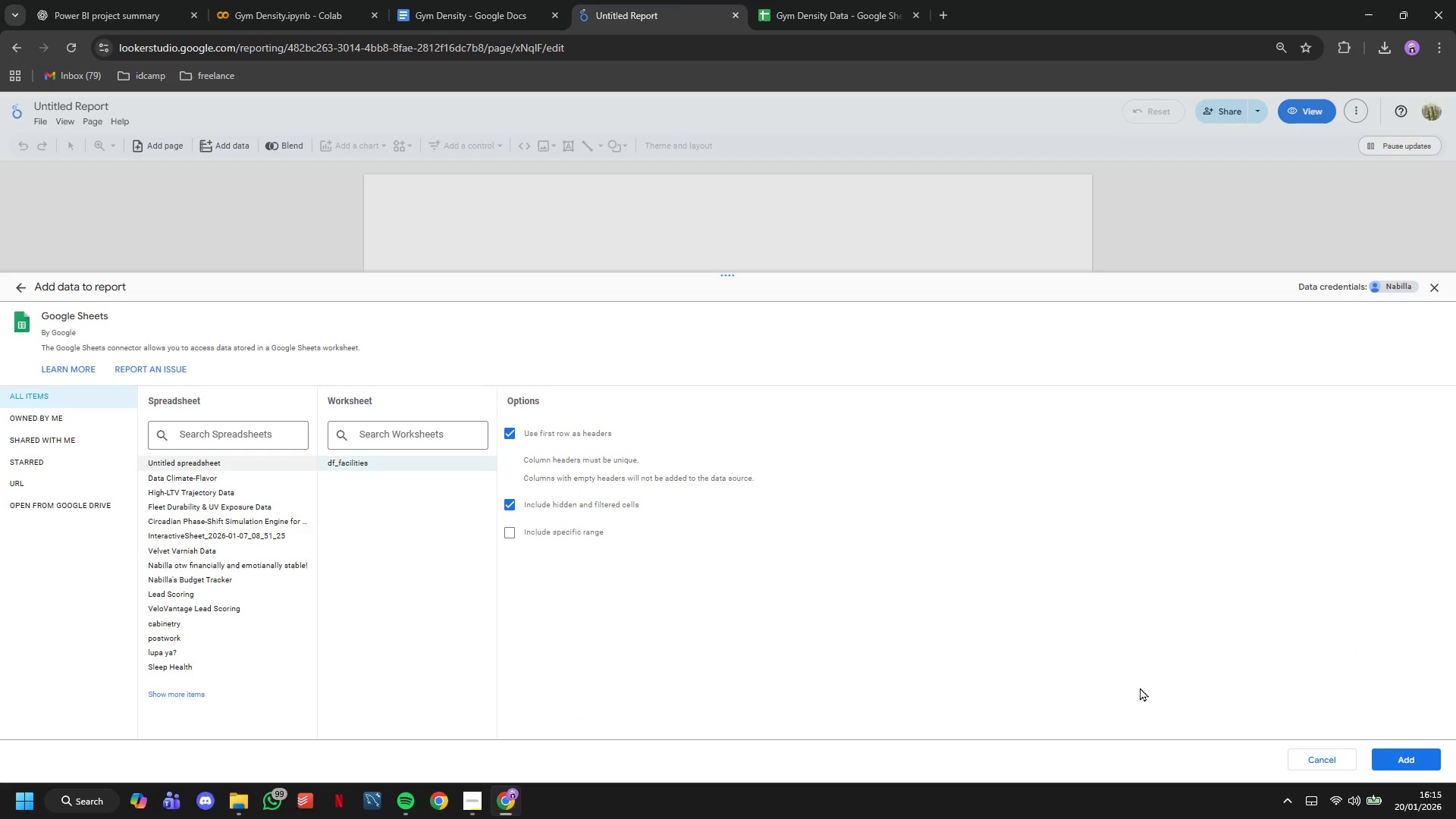 
left_click([1426, 757])
 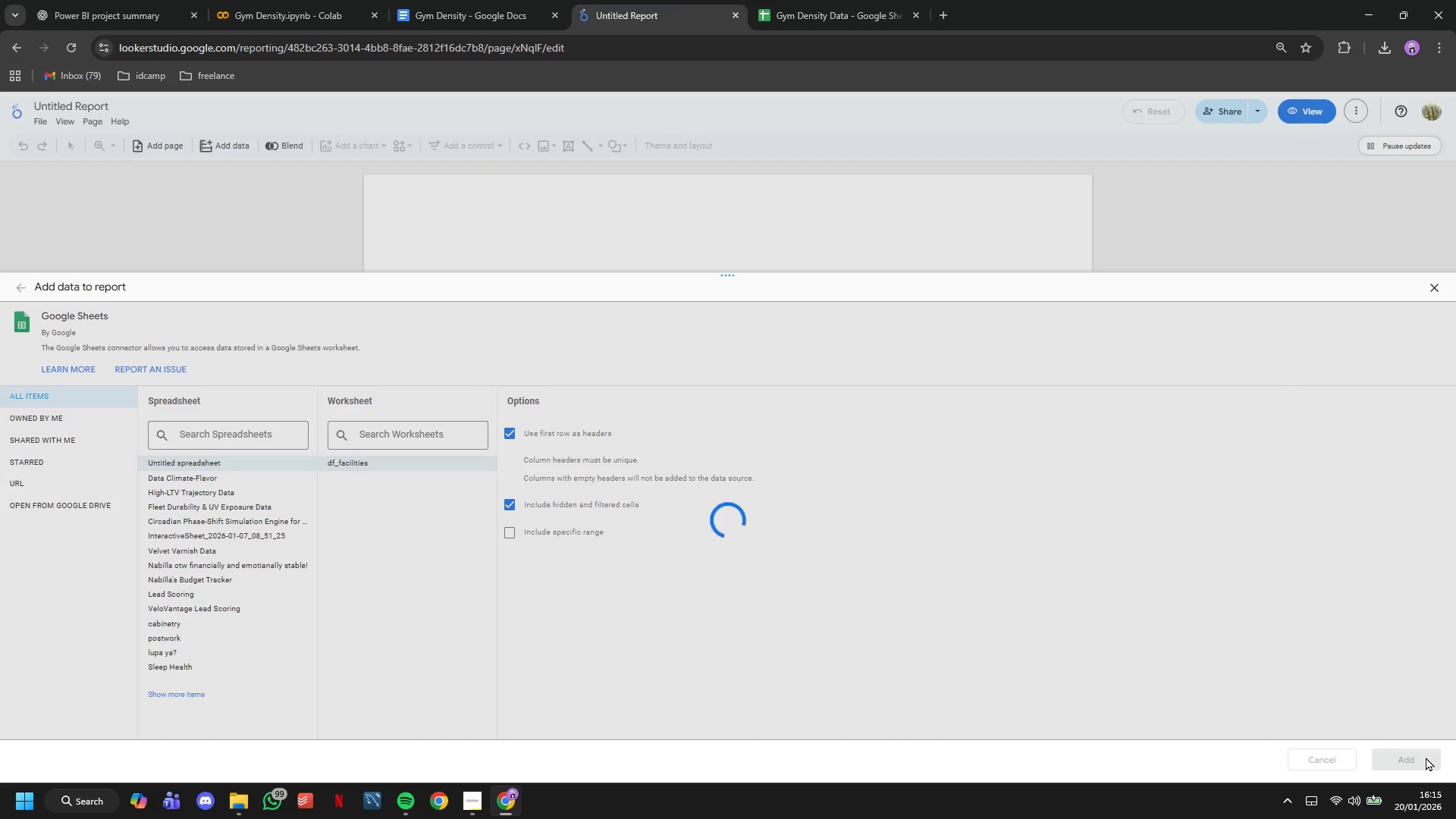 
wait(8.36)
 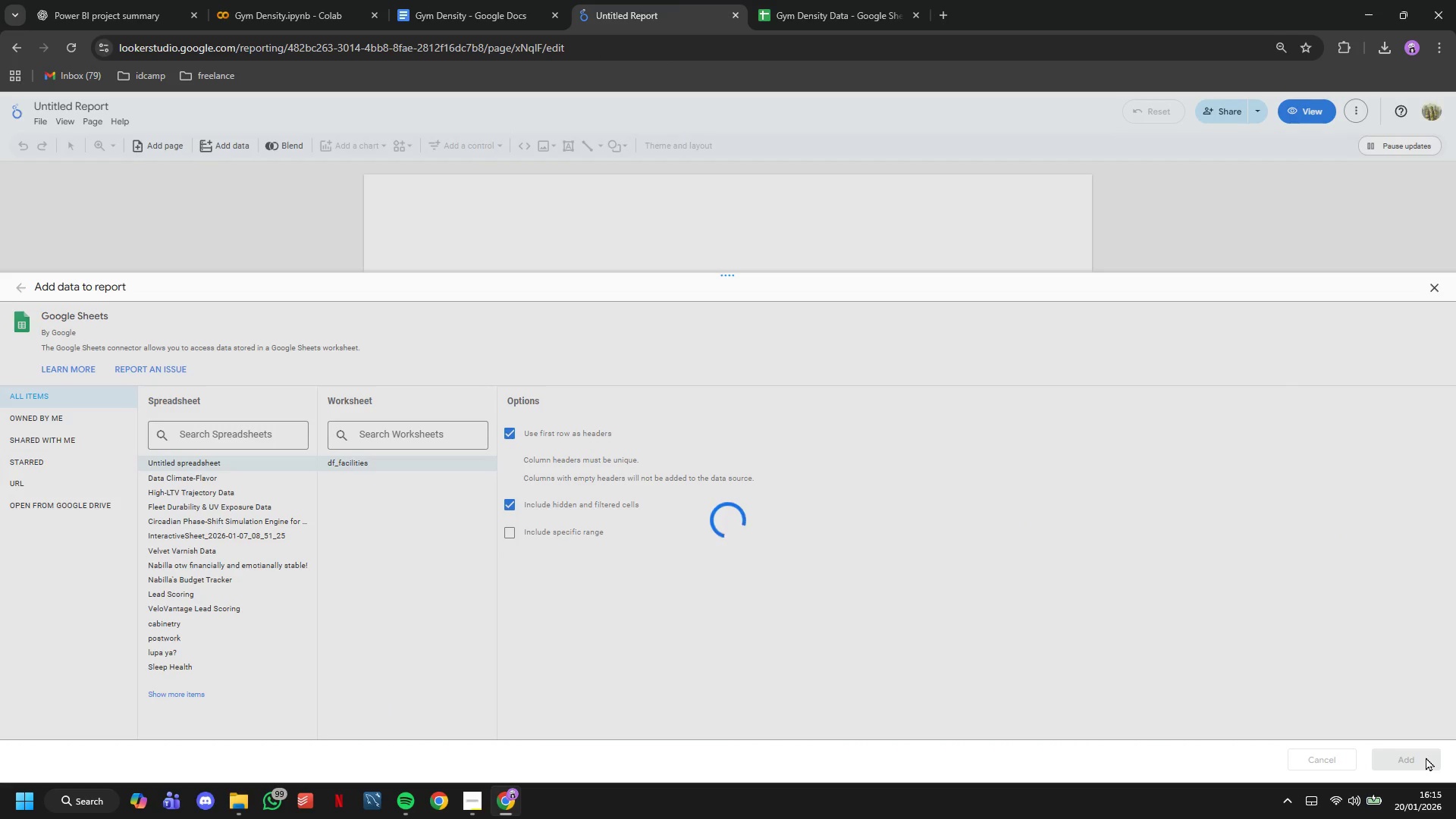 
double_click([855, 516])
 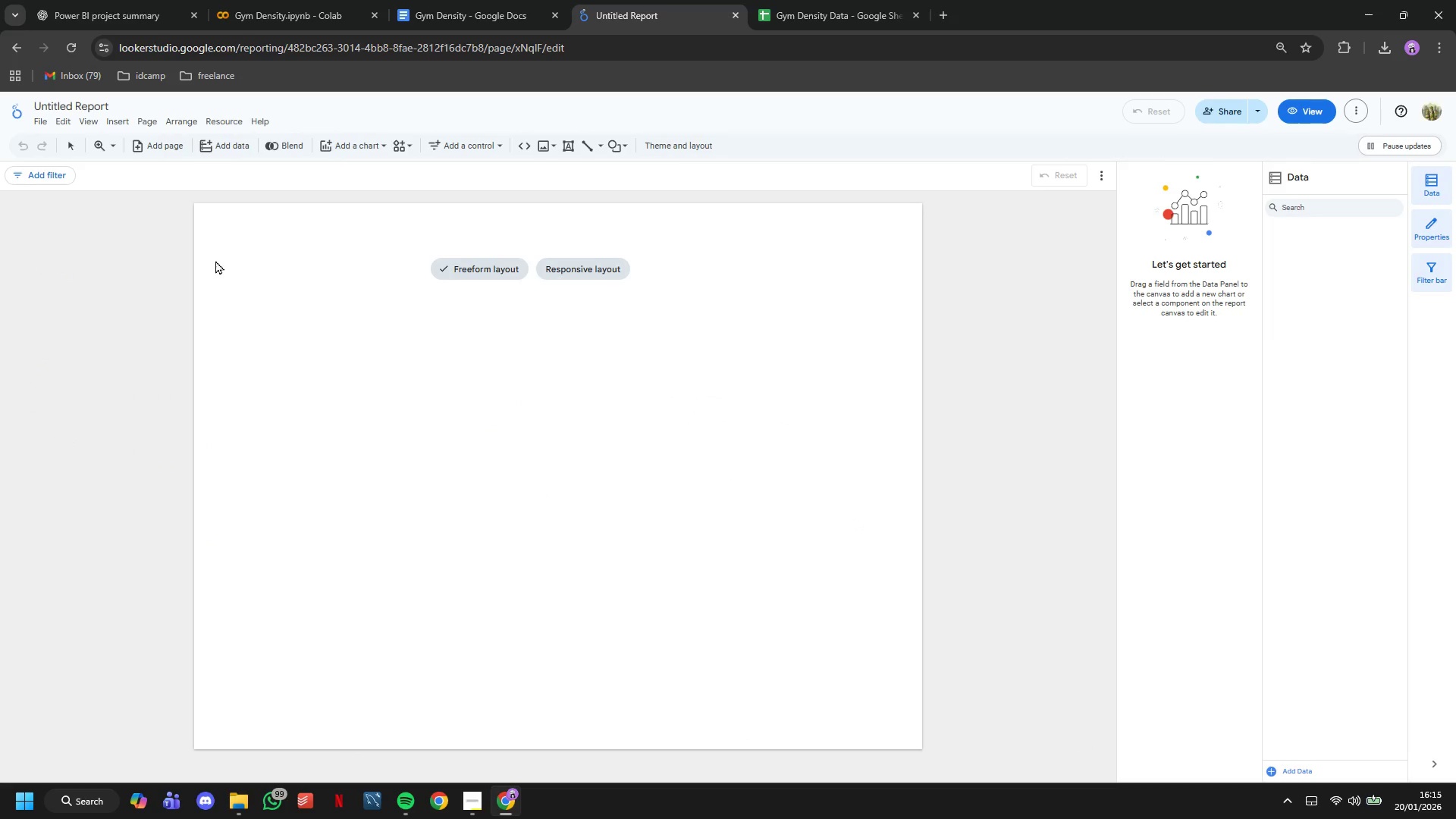 
left_click([85, 111])
 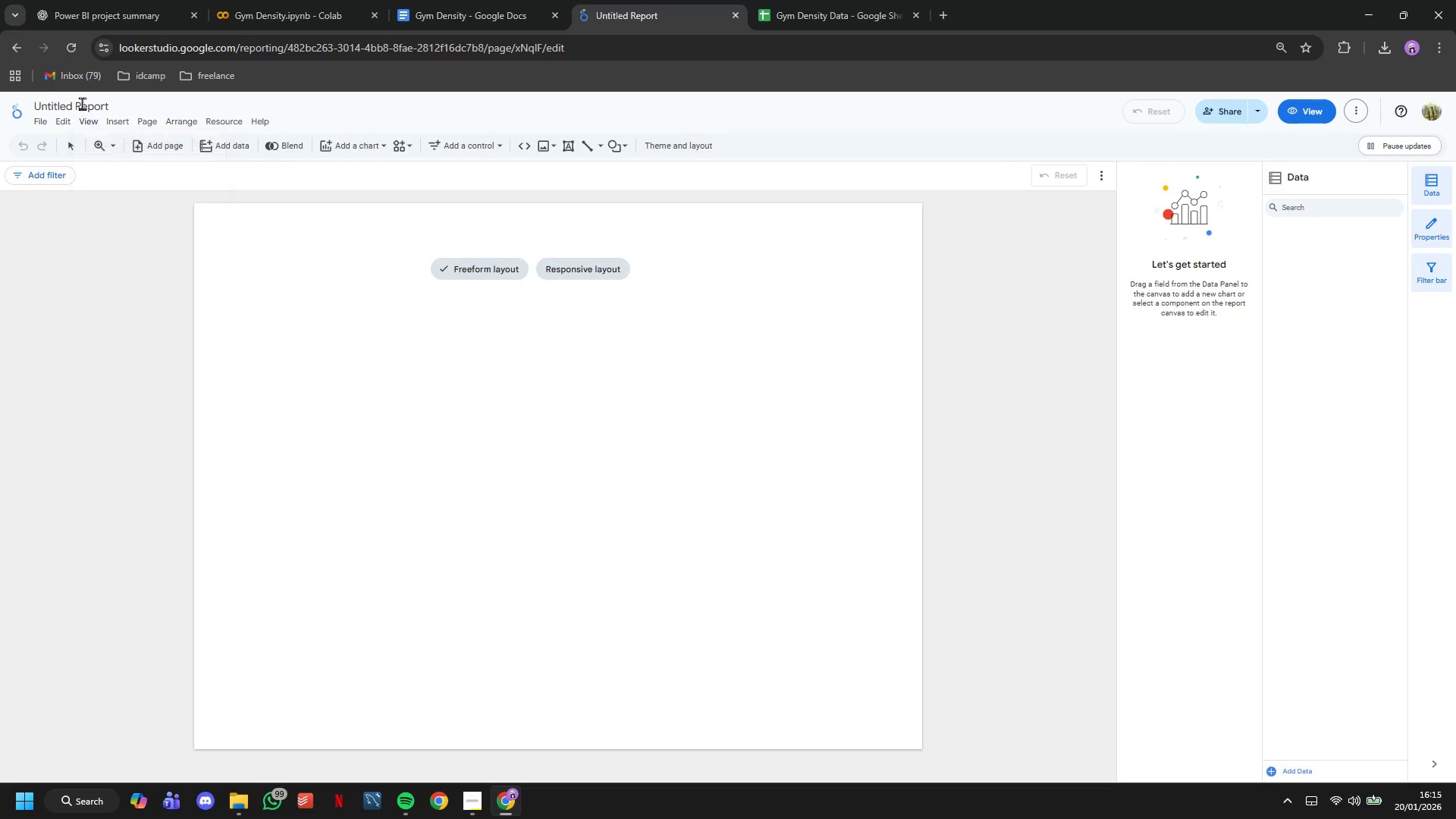 
double_click([82, 103])
 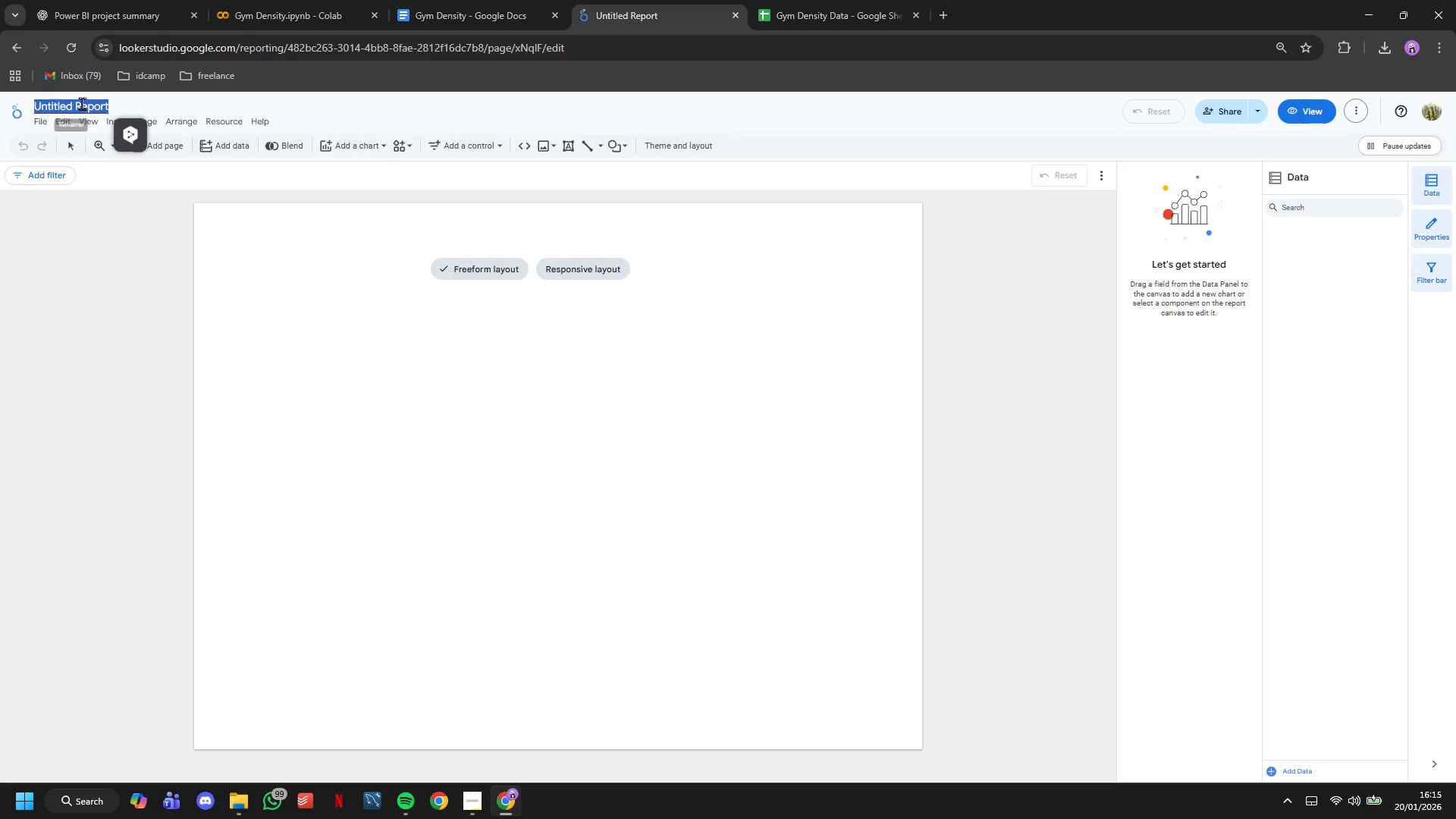 
triple_click([82, 103])
 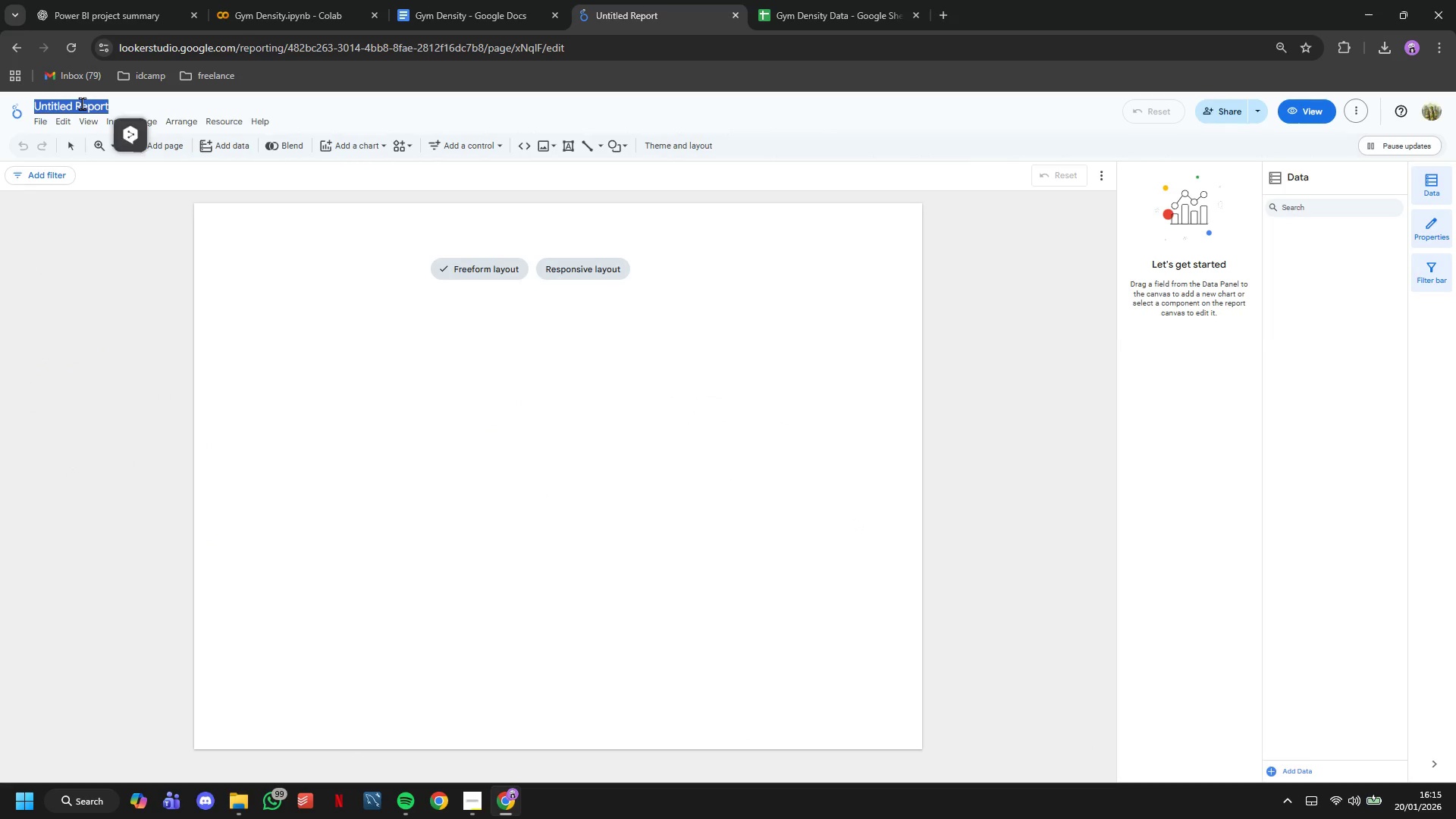 
triple_click([82, 103])
 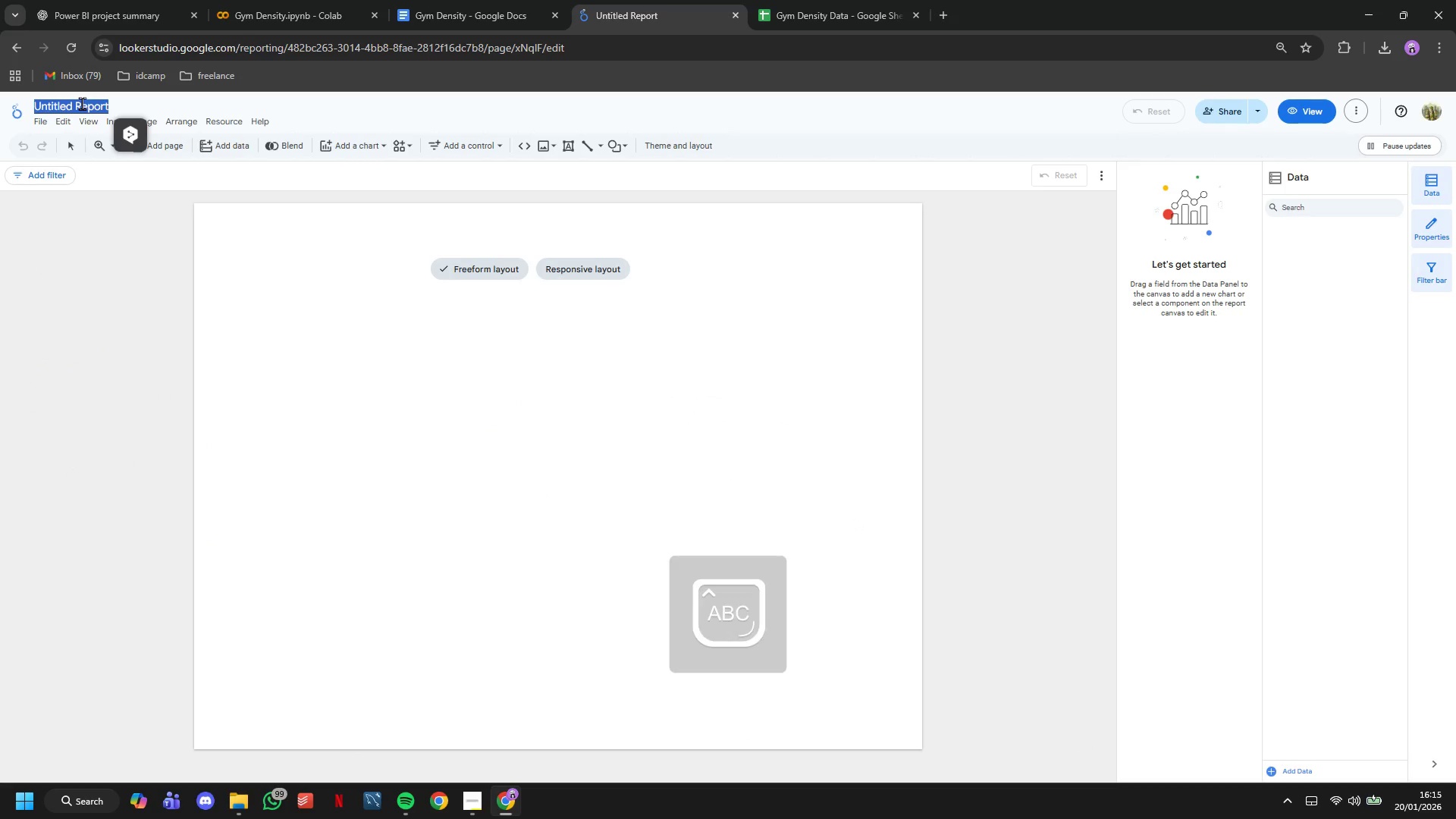 
type(Gym Des)
key(Backspace)
type(nsity d)
key(Backspace)
type(Data)
 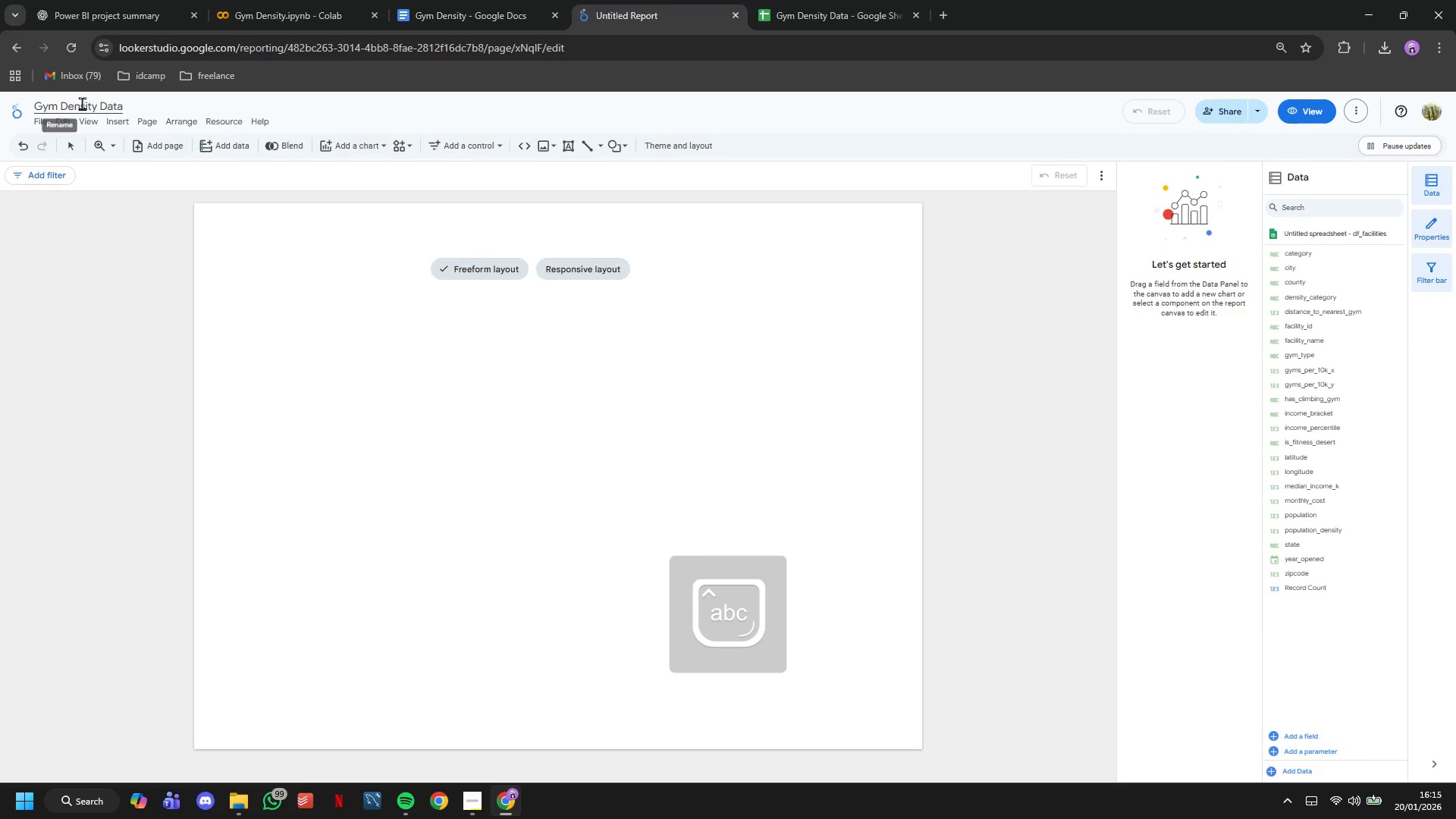 
key(Enter)
 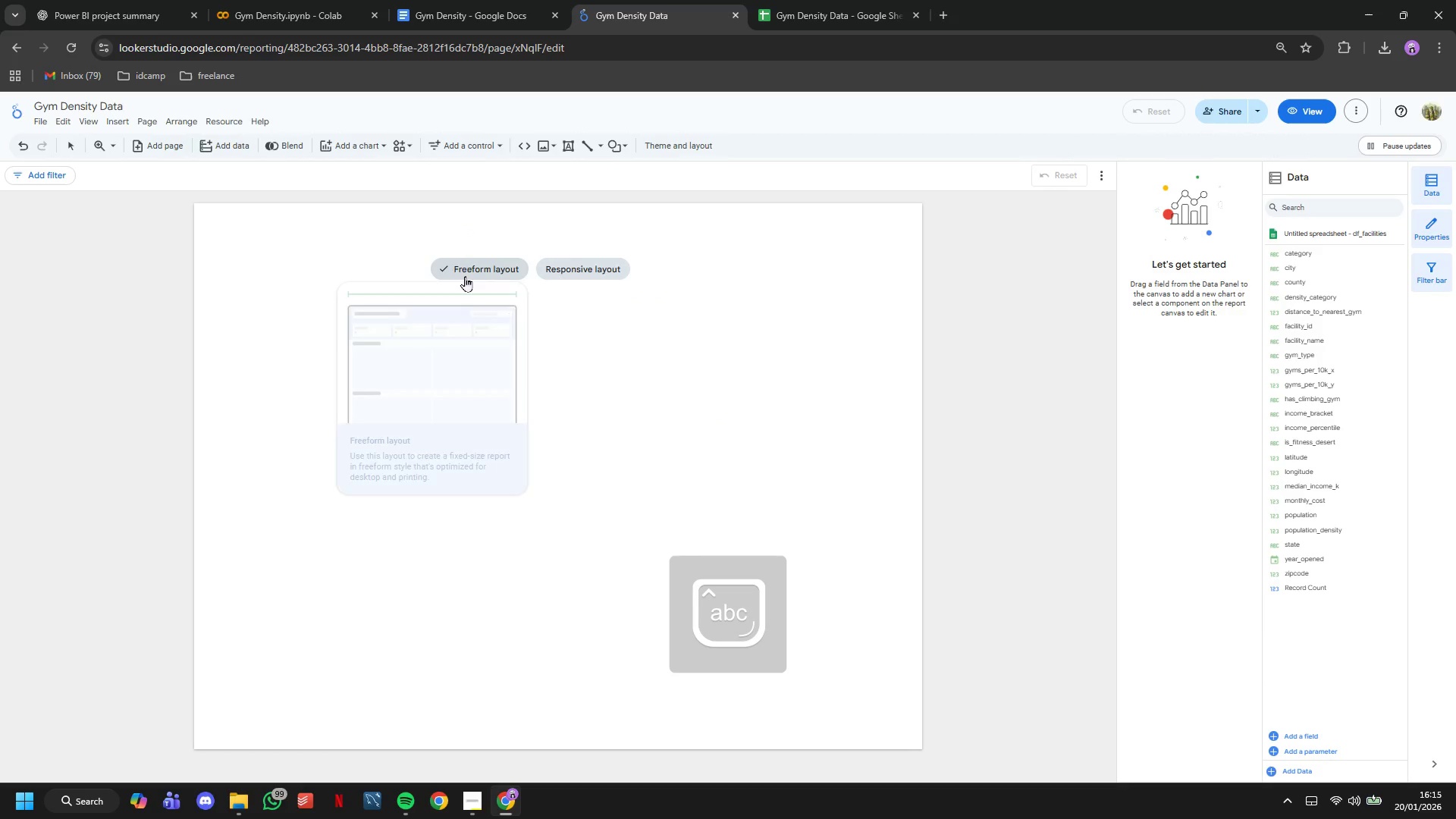 
left_click([368, 265])
 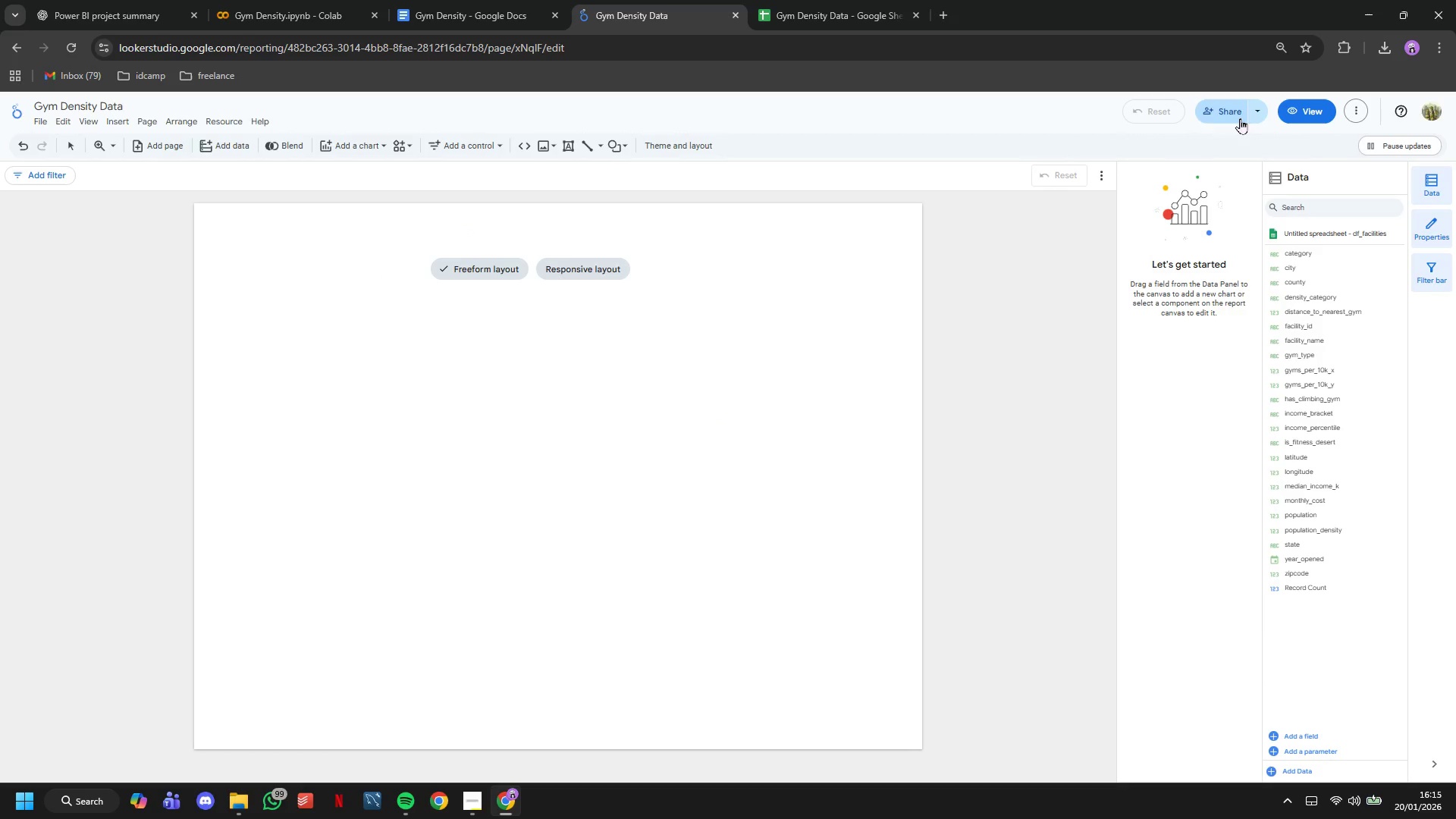 
left_click([1230, 118])
 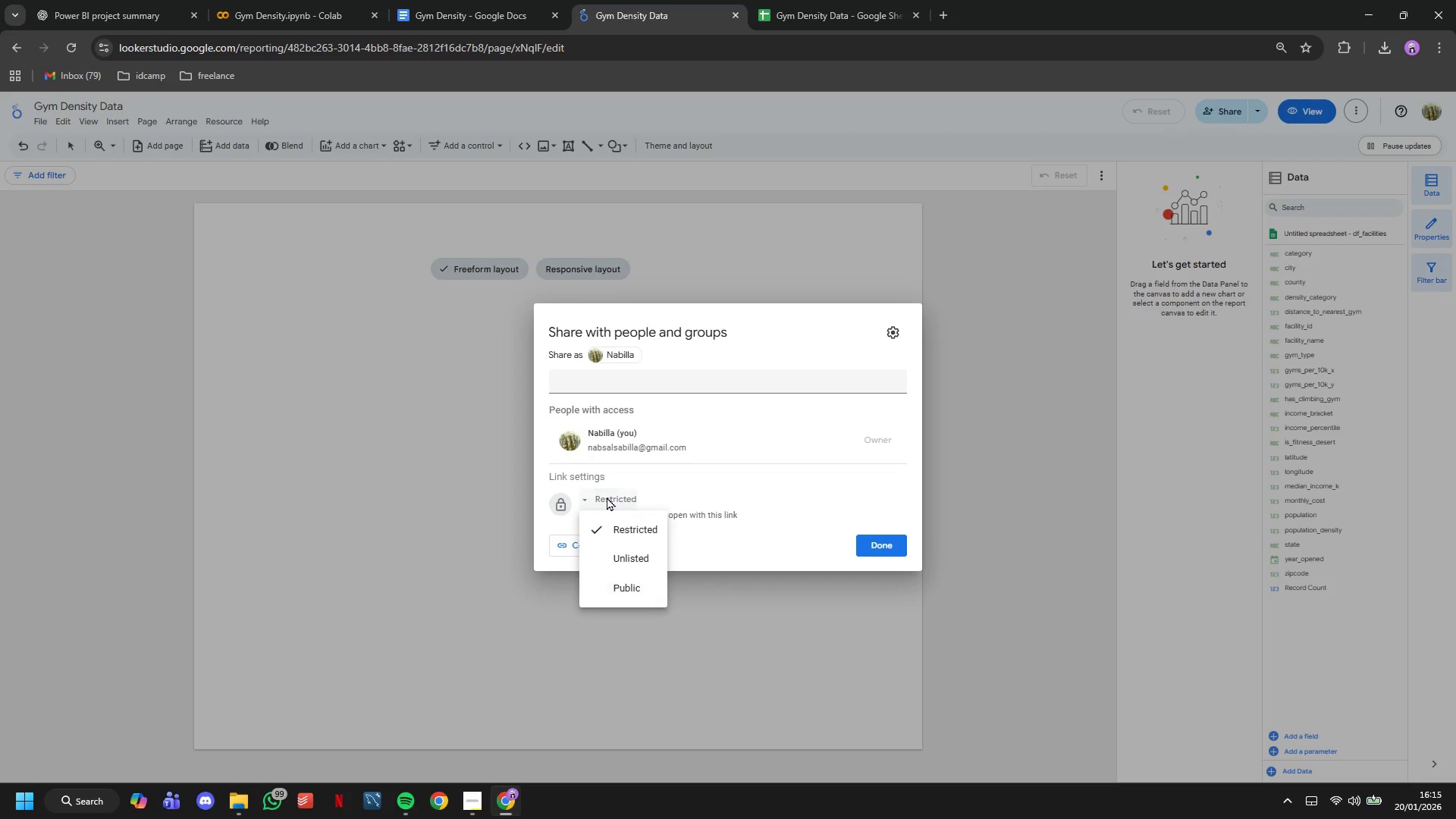 
left_click([624, 582])
 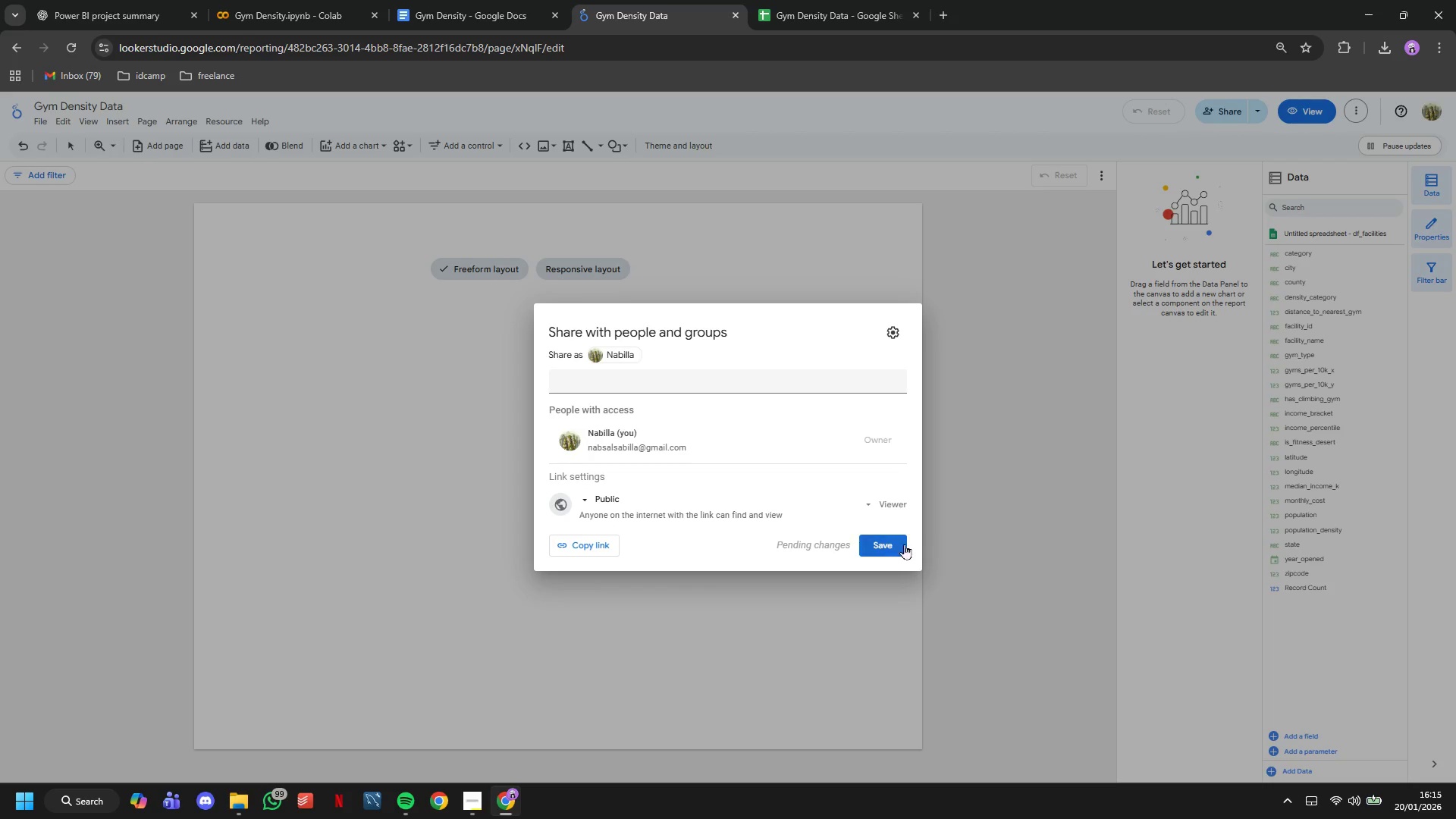 
left_click_drag(start_coordinate=[886, 543], to_coordinate=[874, 629])
 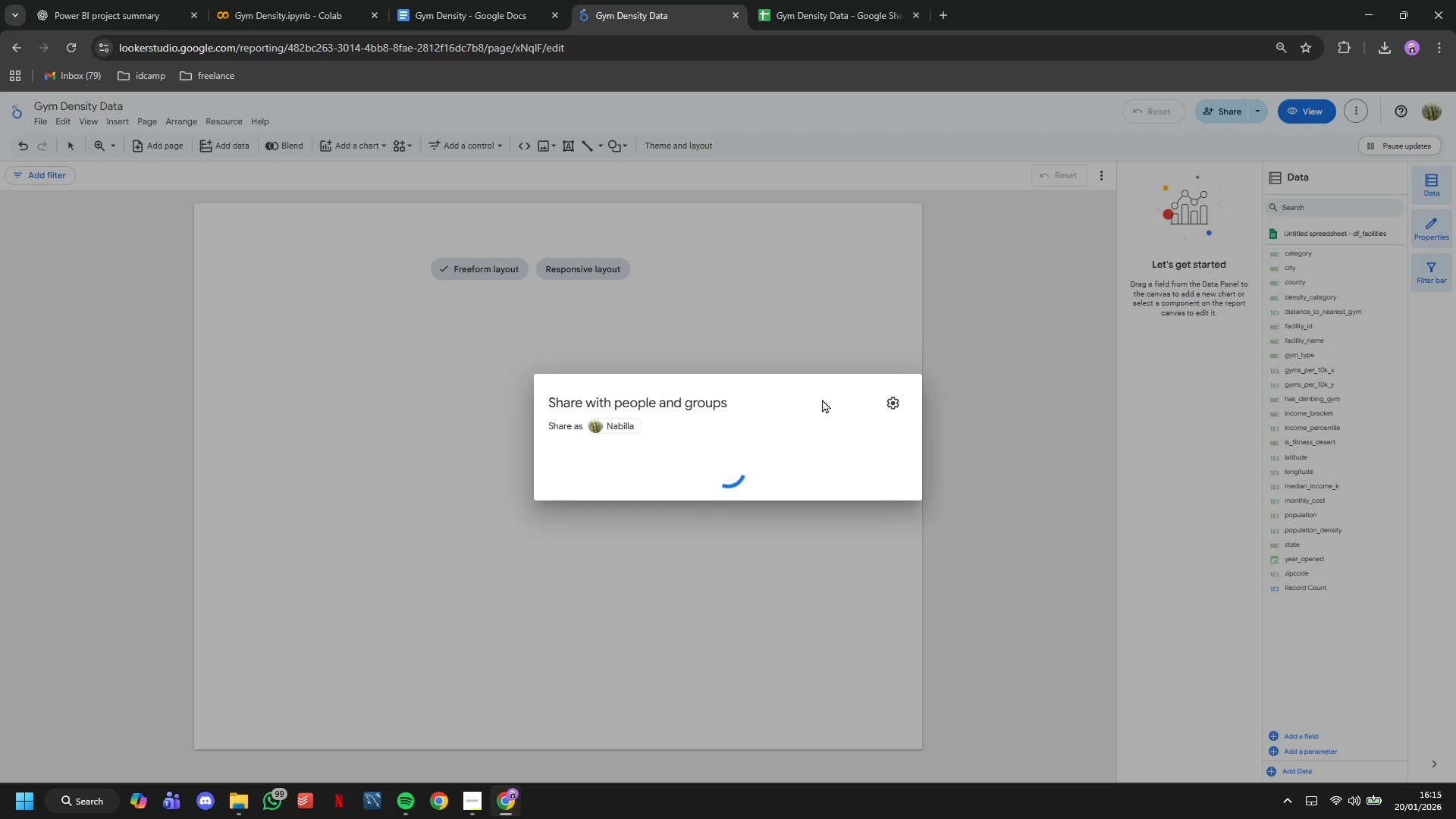 
left_click([780, 298])
 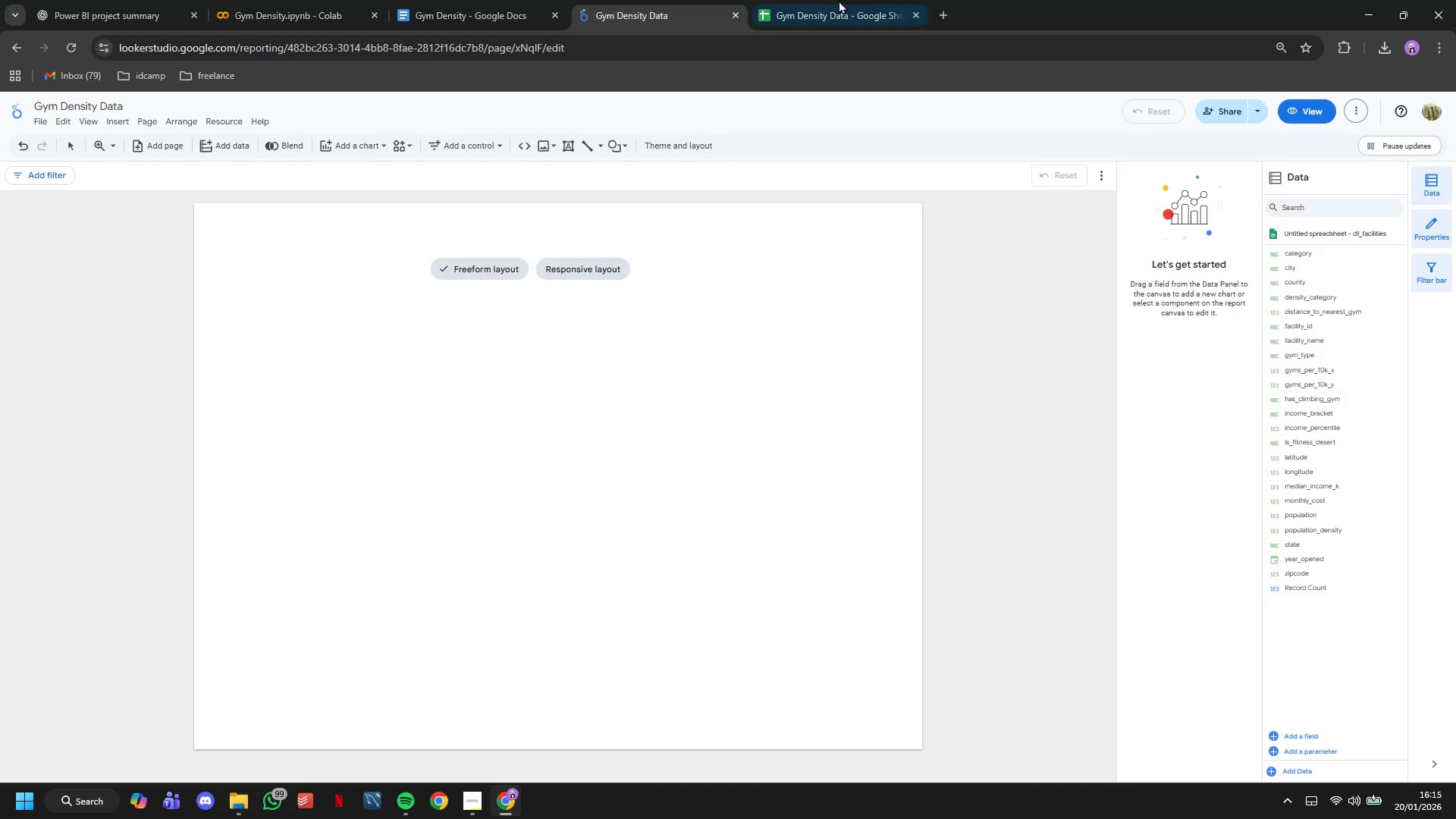 
left_click([839, 0])
 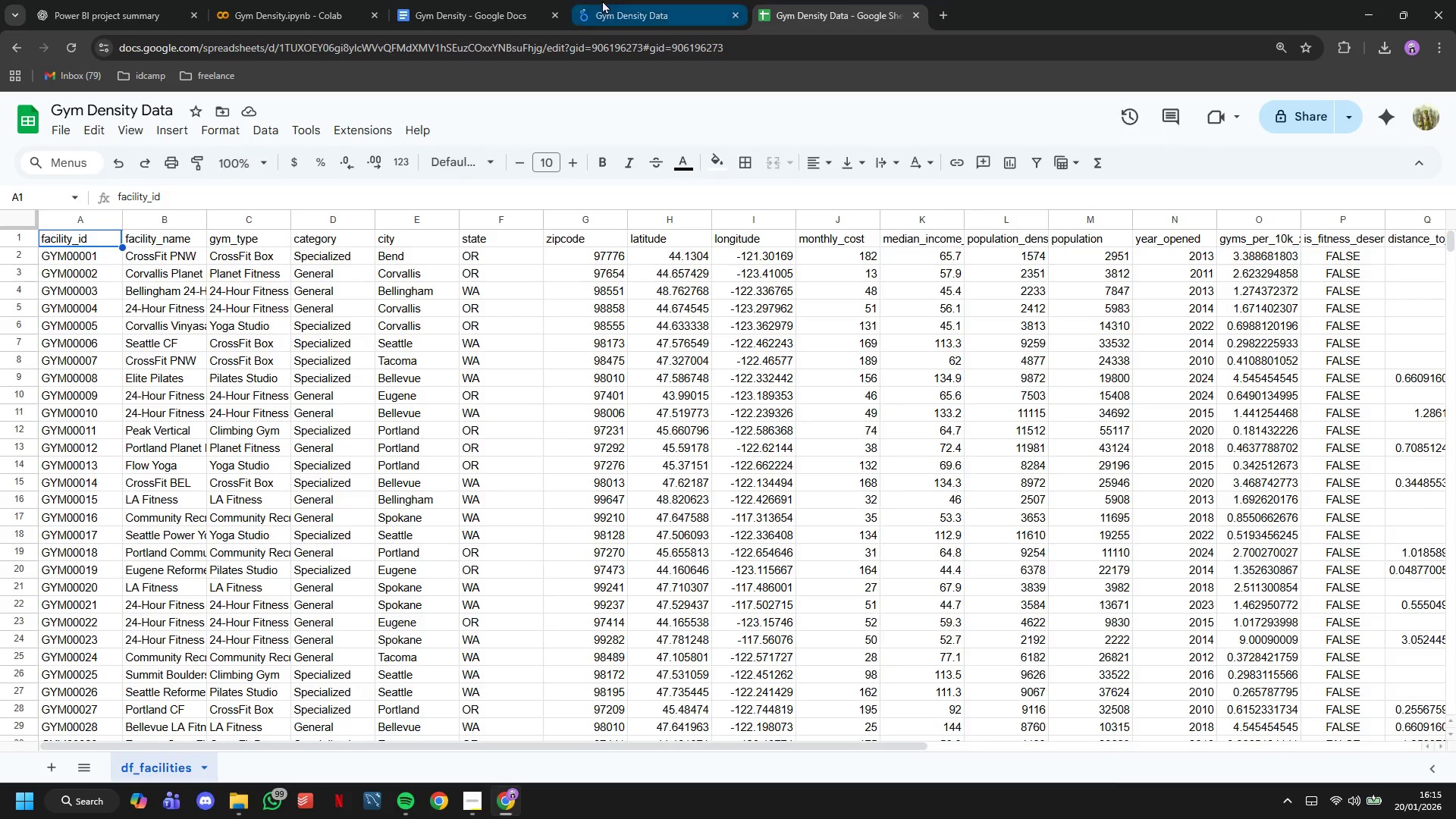 
double_click([519, 0])
 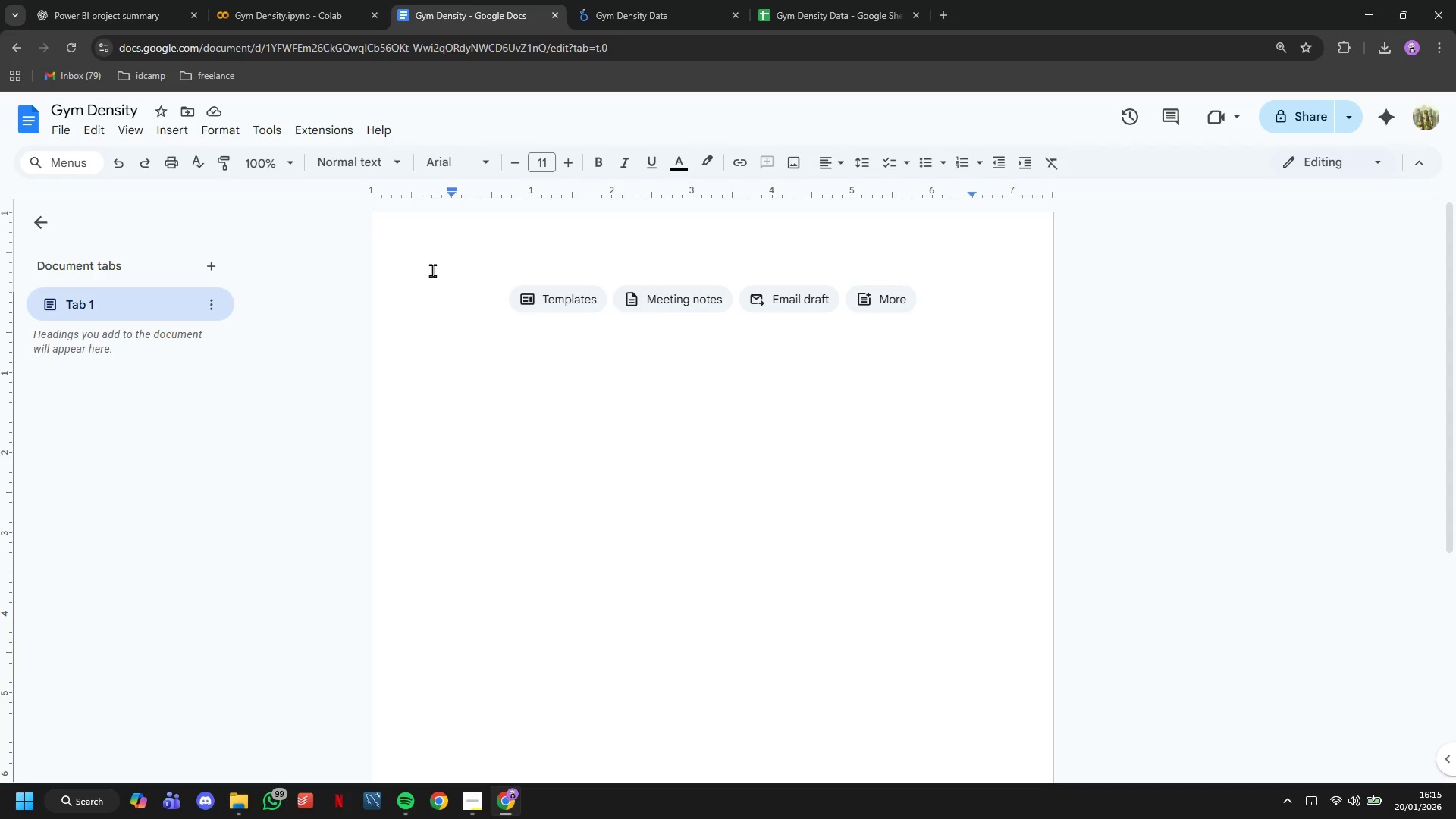 
left_click([449, 324])
 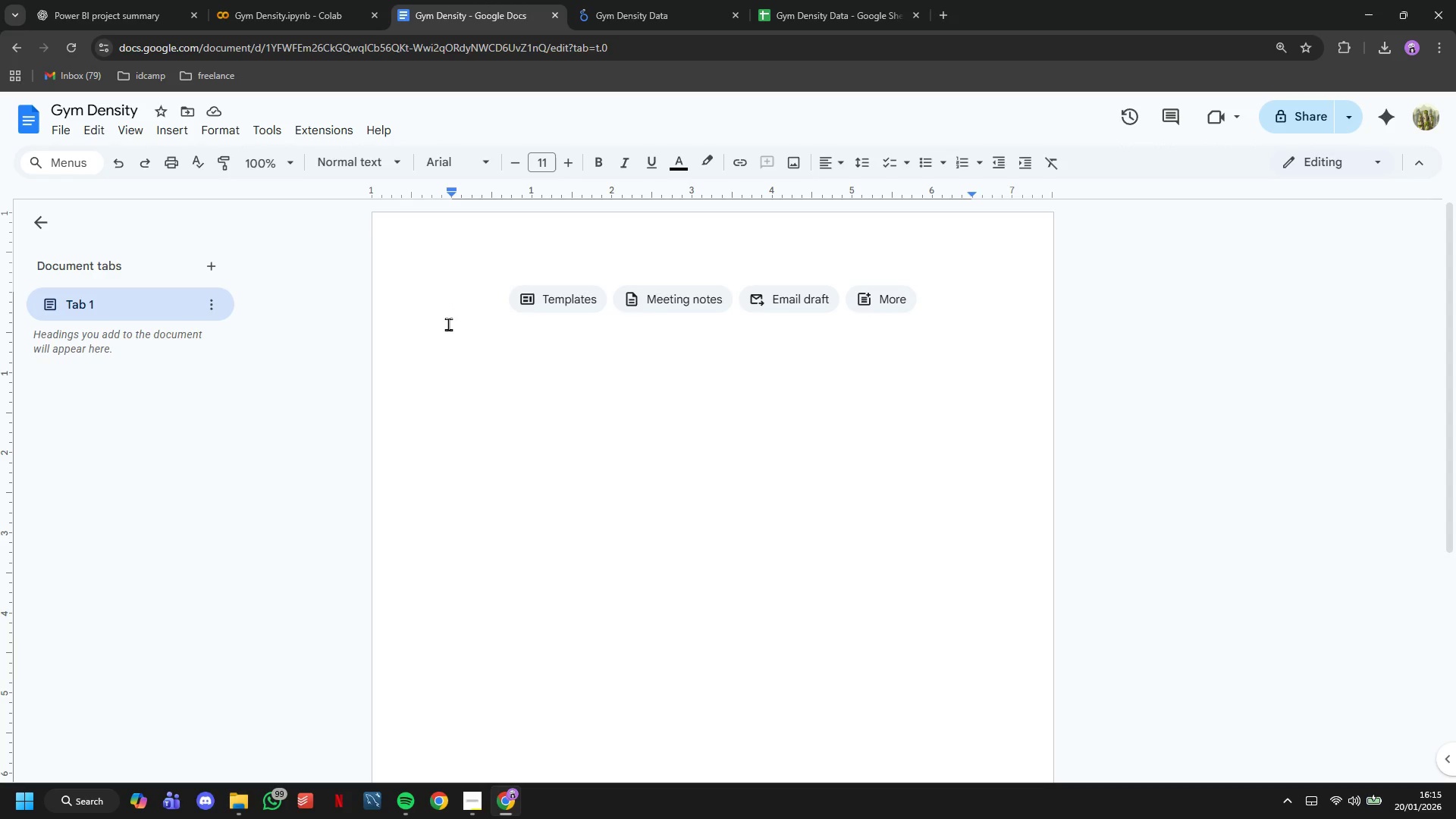 
type(PNW )
 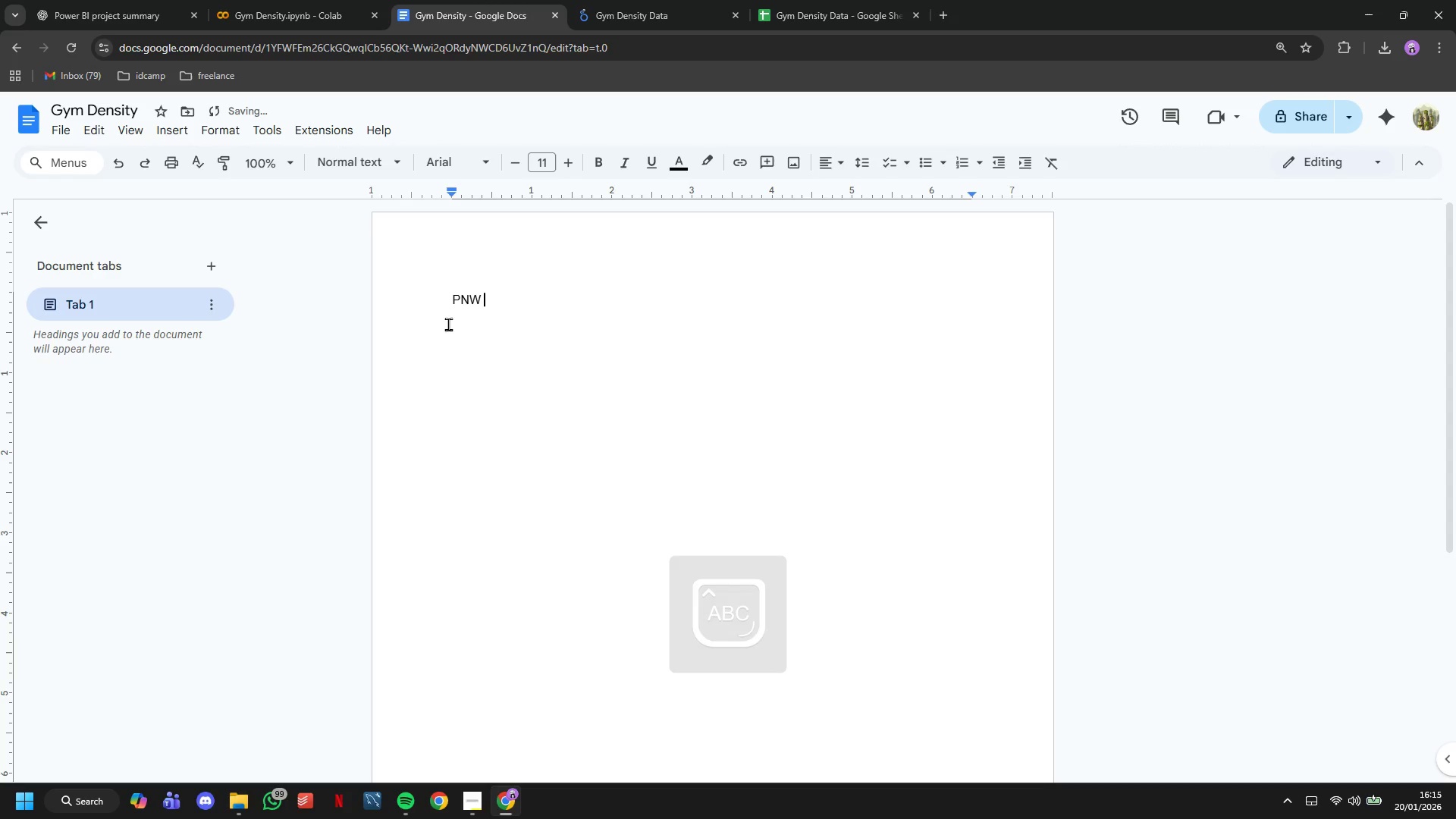 
type(Climbing Gym Density Analysis )
 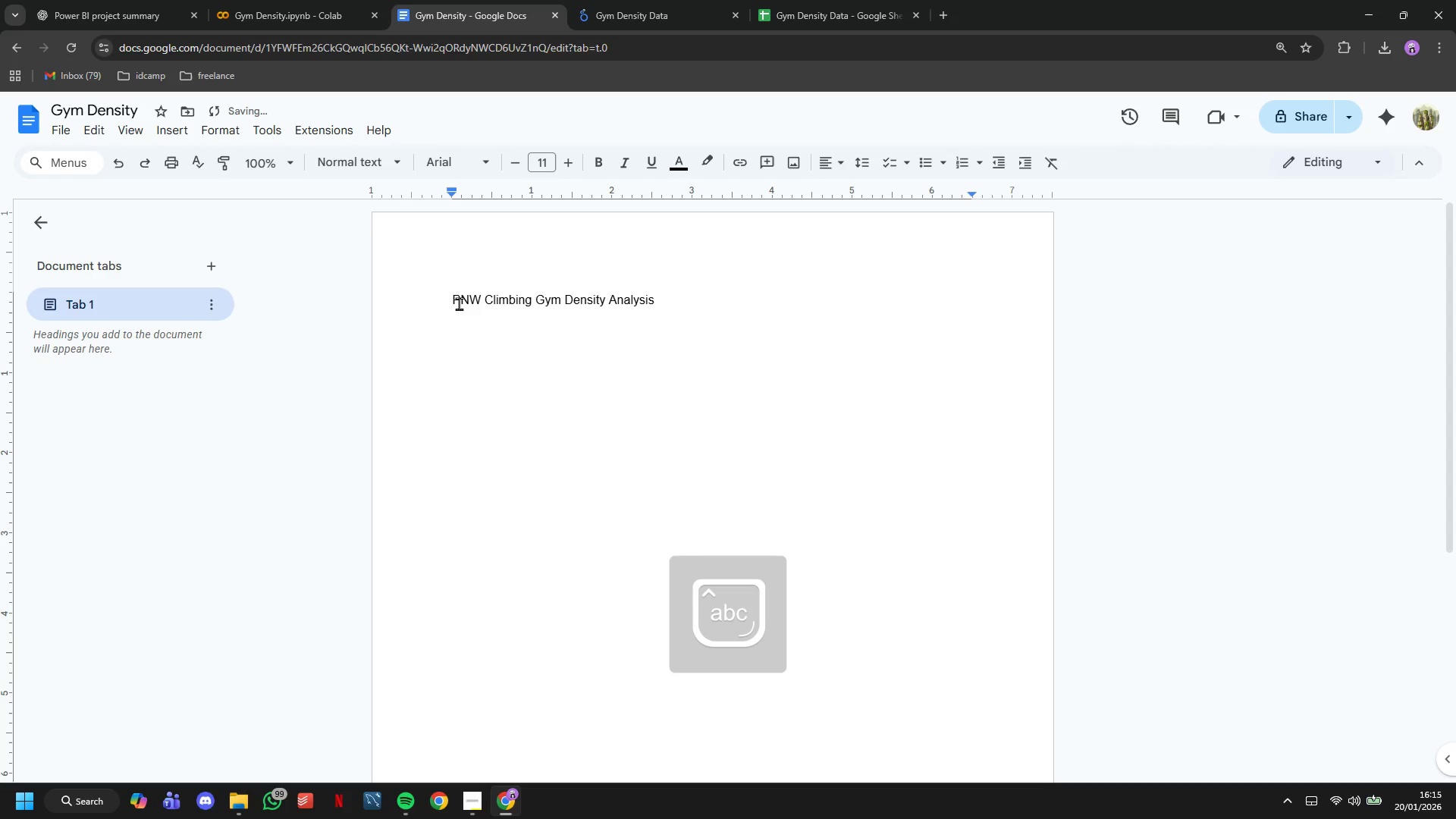 
double_click([459, 303])
 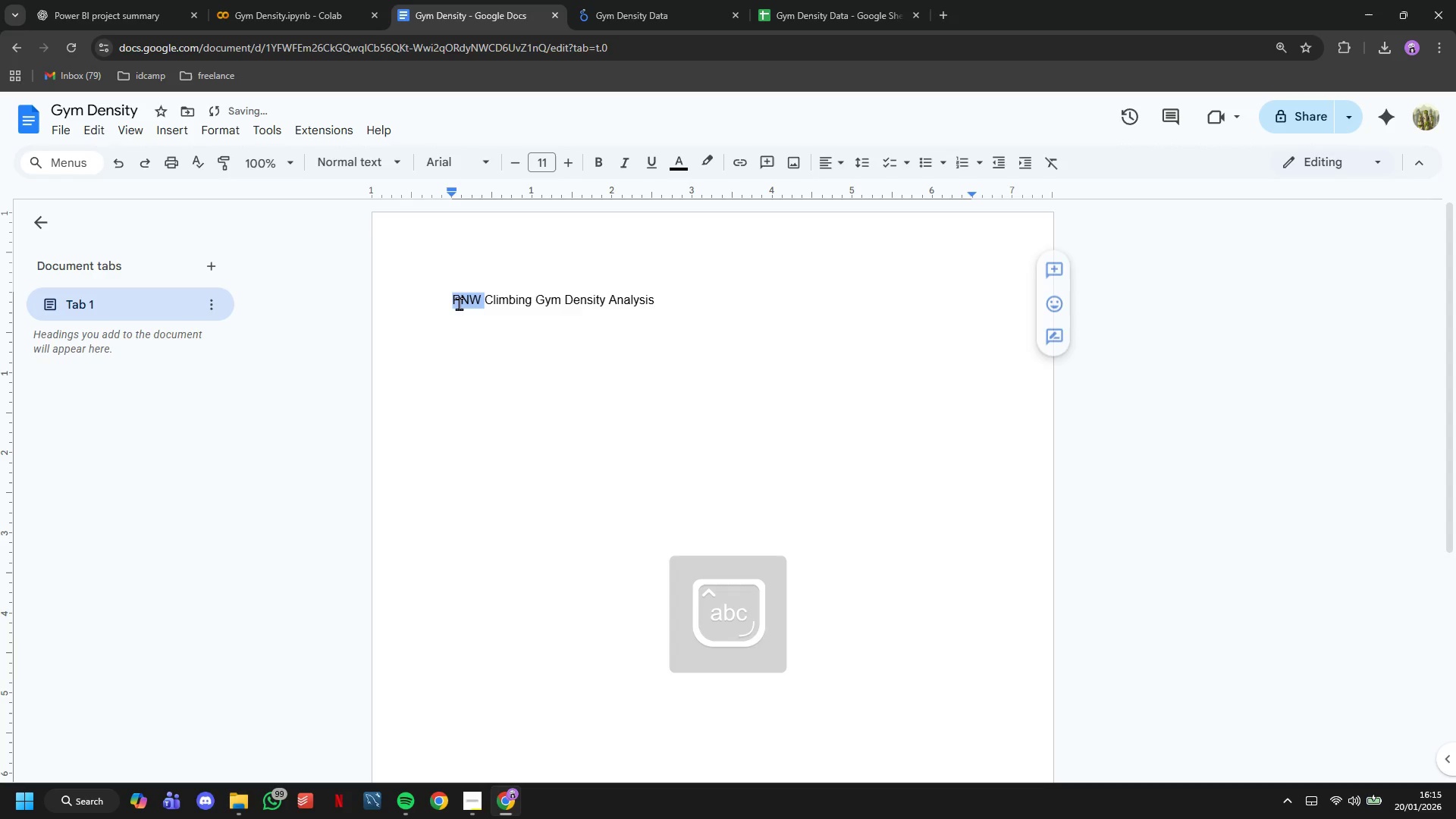 
triple_click([459, 303])
 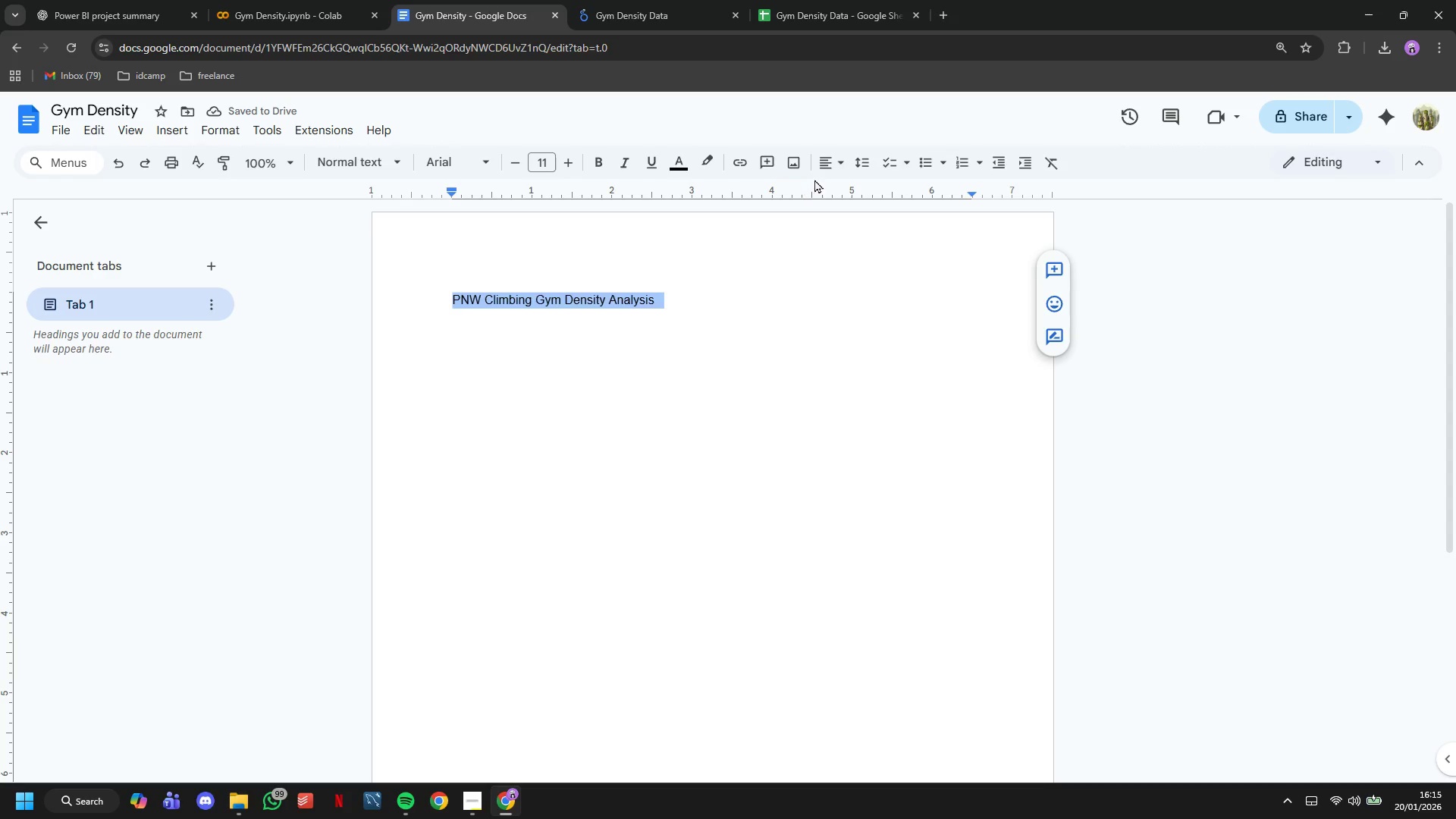 
left_click([821, 169])
 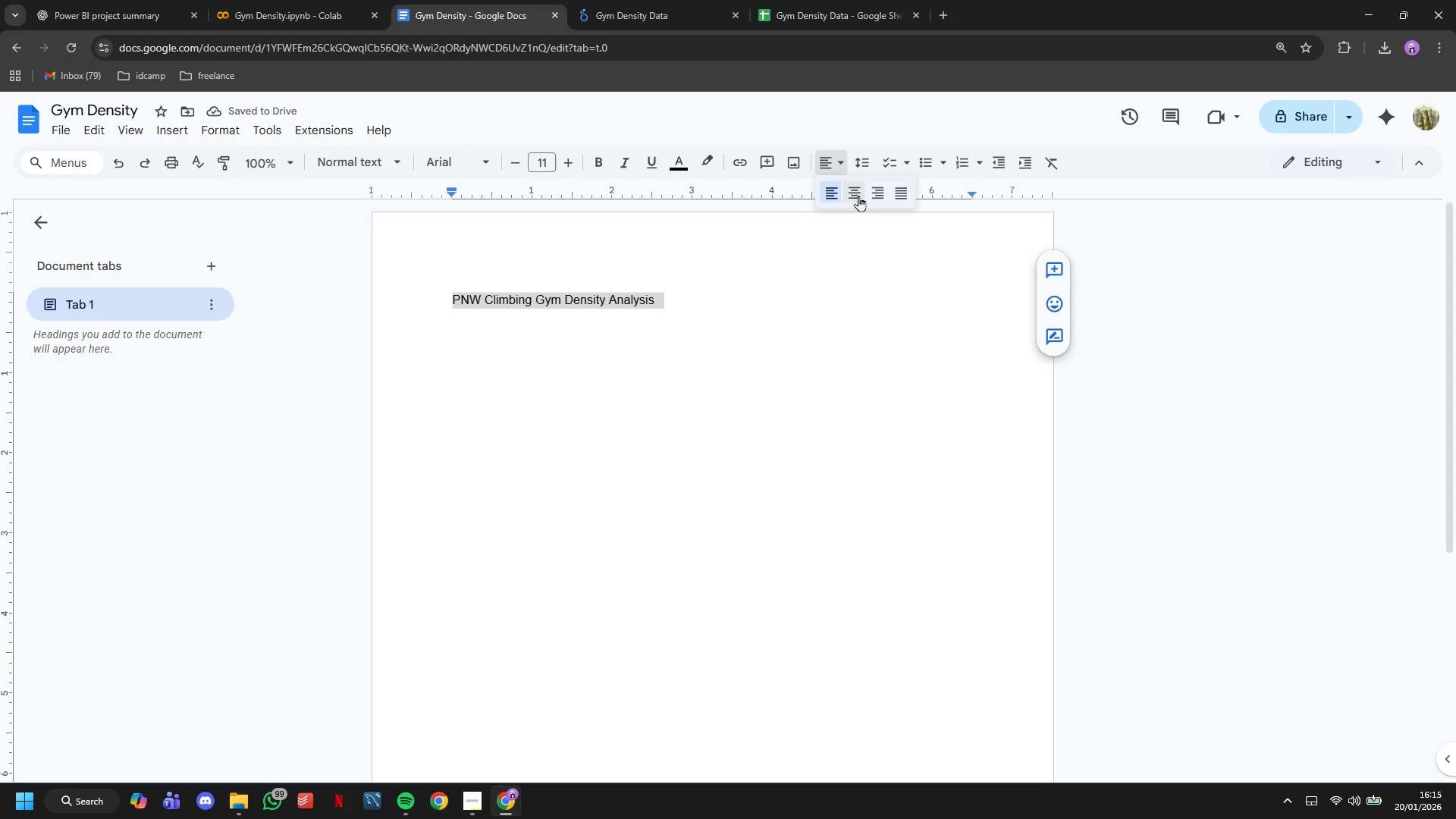 
left_click([858, 196])
 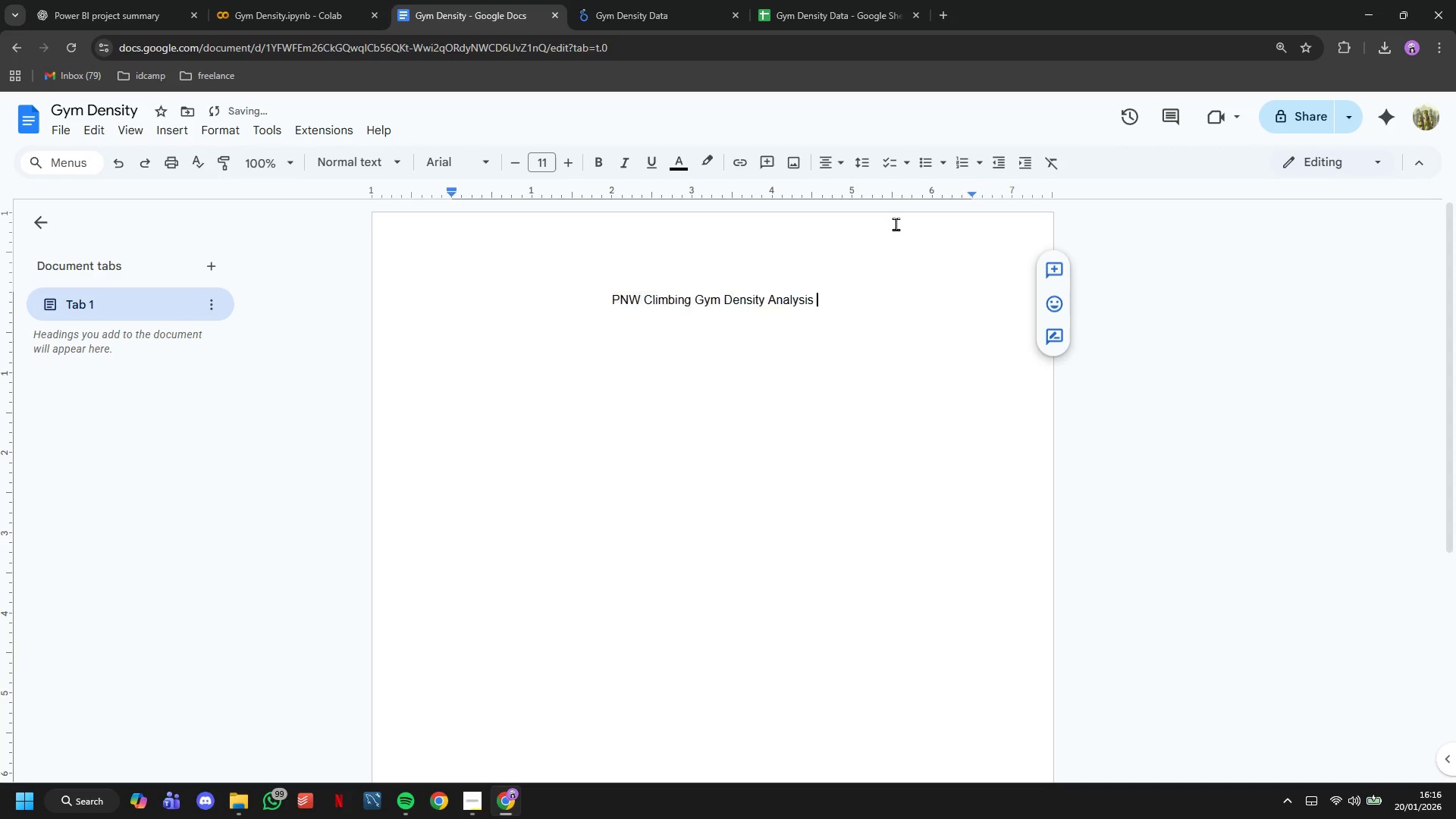 
key(ArrowRight)
 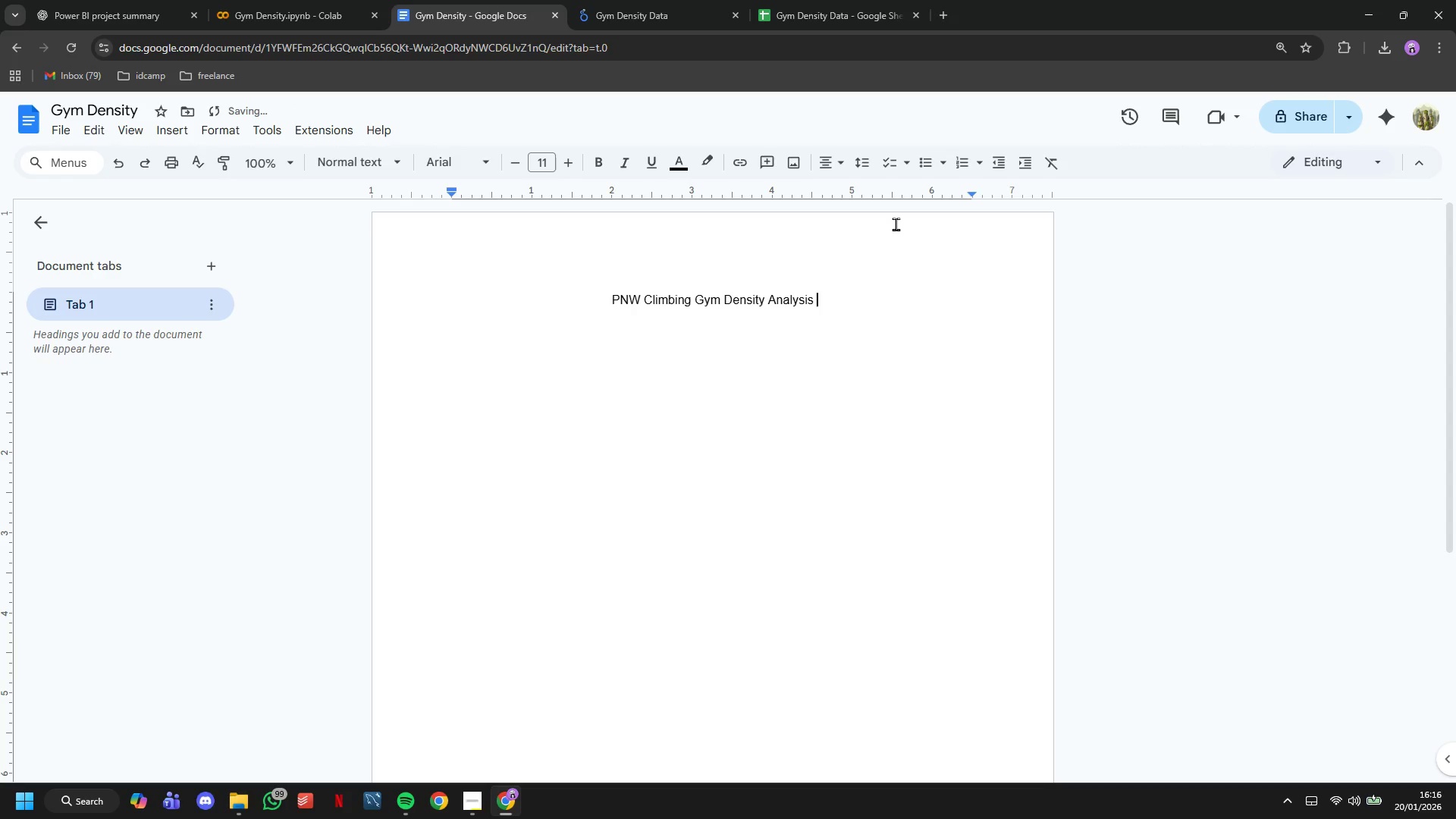 
key(Enter)
 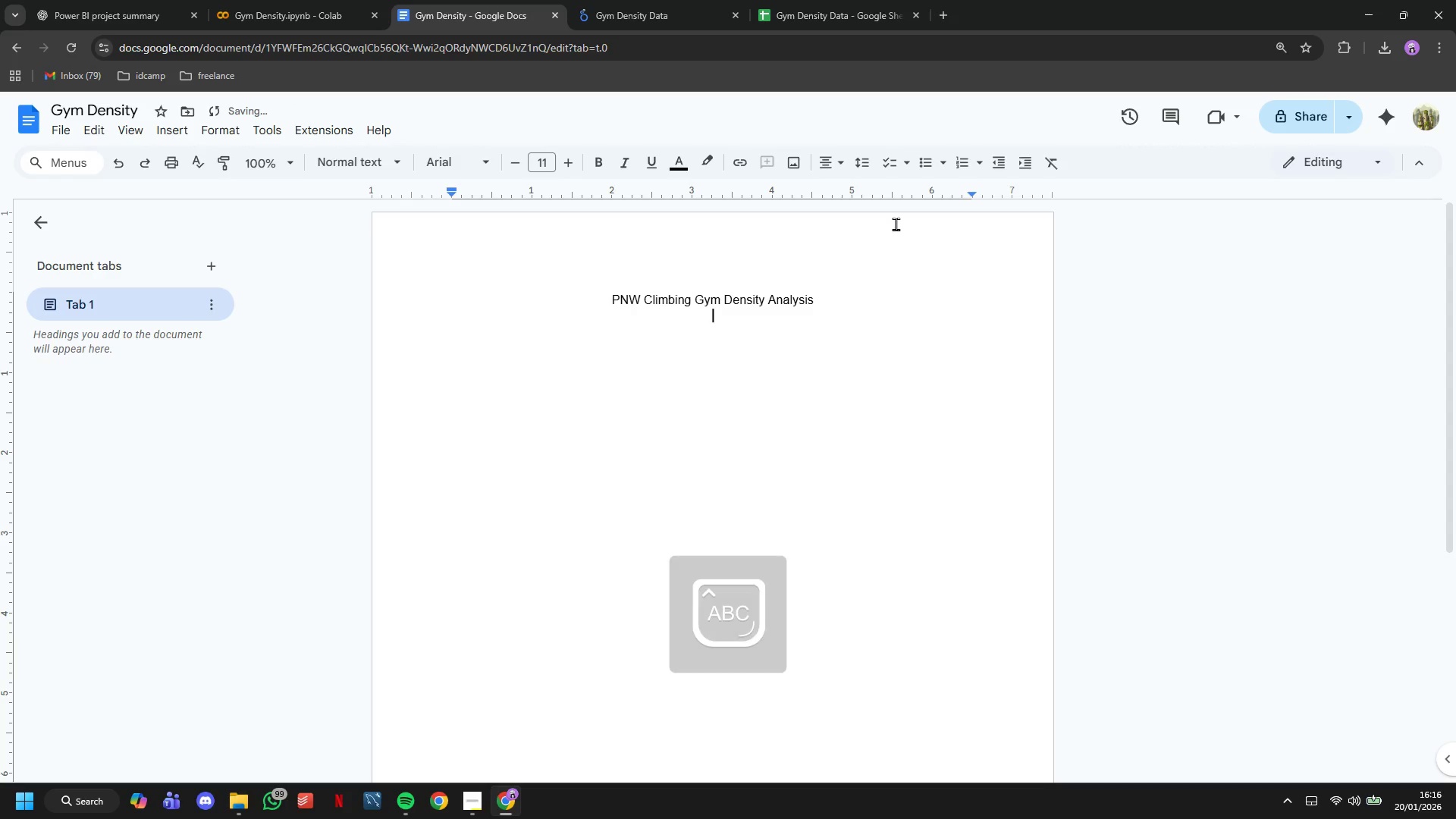 
type(Insights and Summary)
 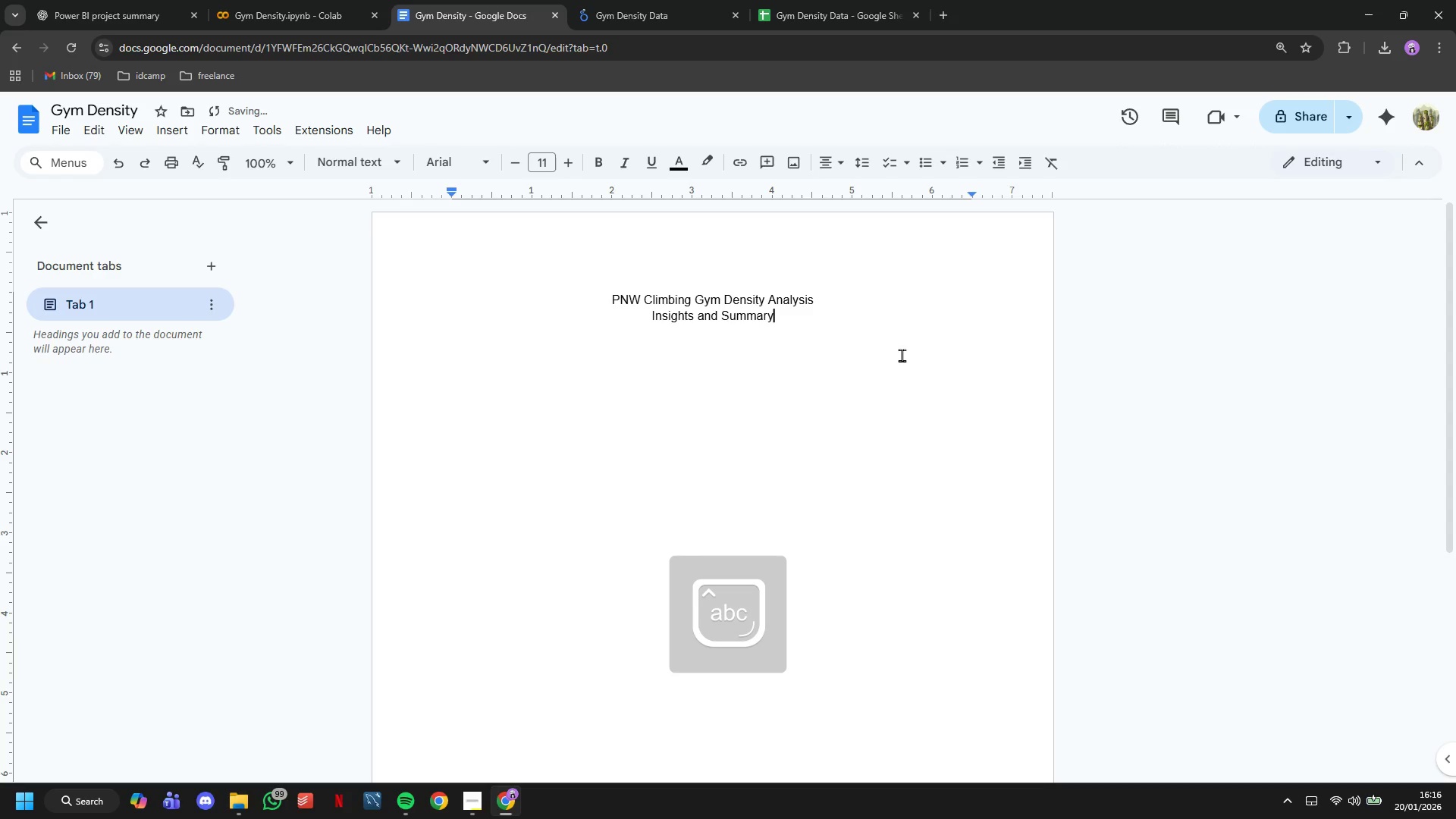 
left_click_drag(start_coordinate=[871, 333], to_coordinate=[535, 256])
 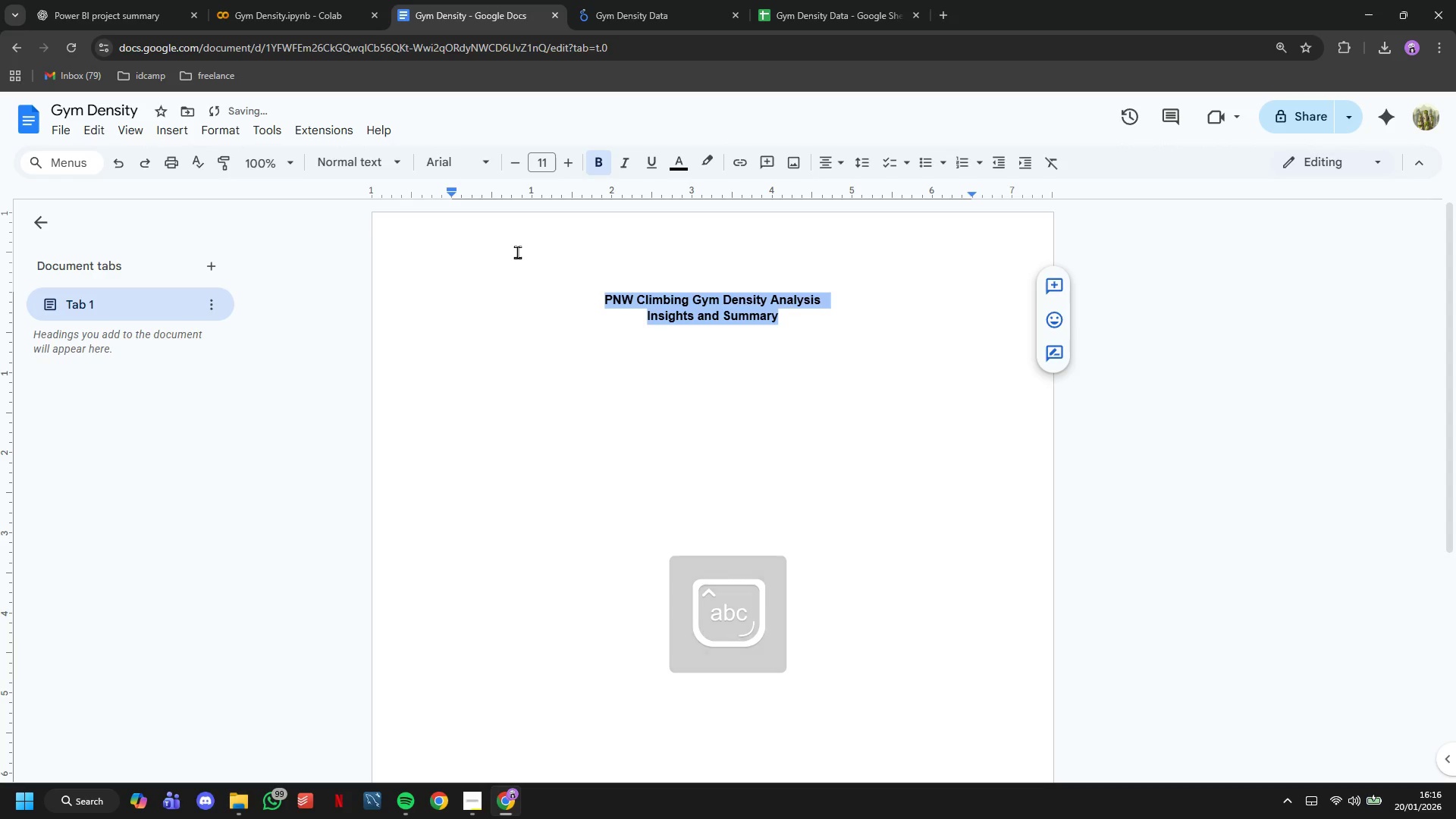 
key(Control+B)
 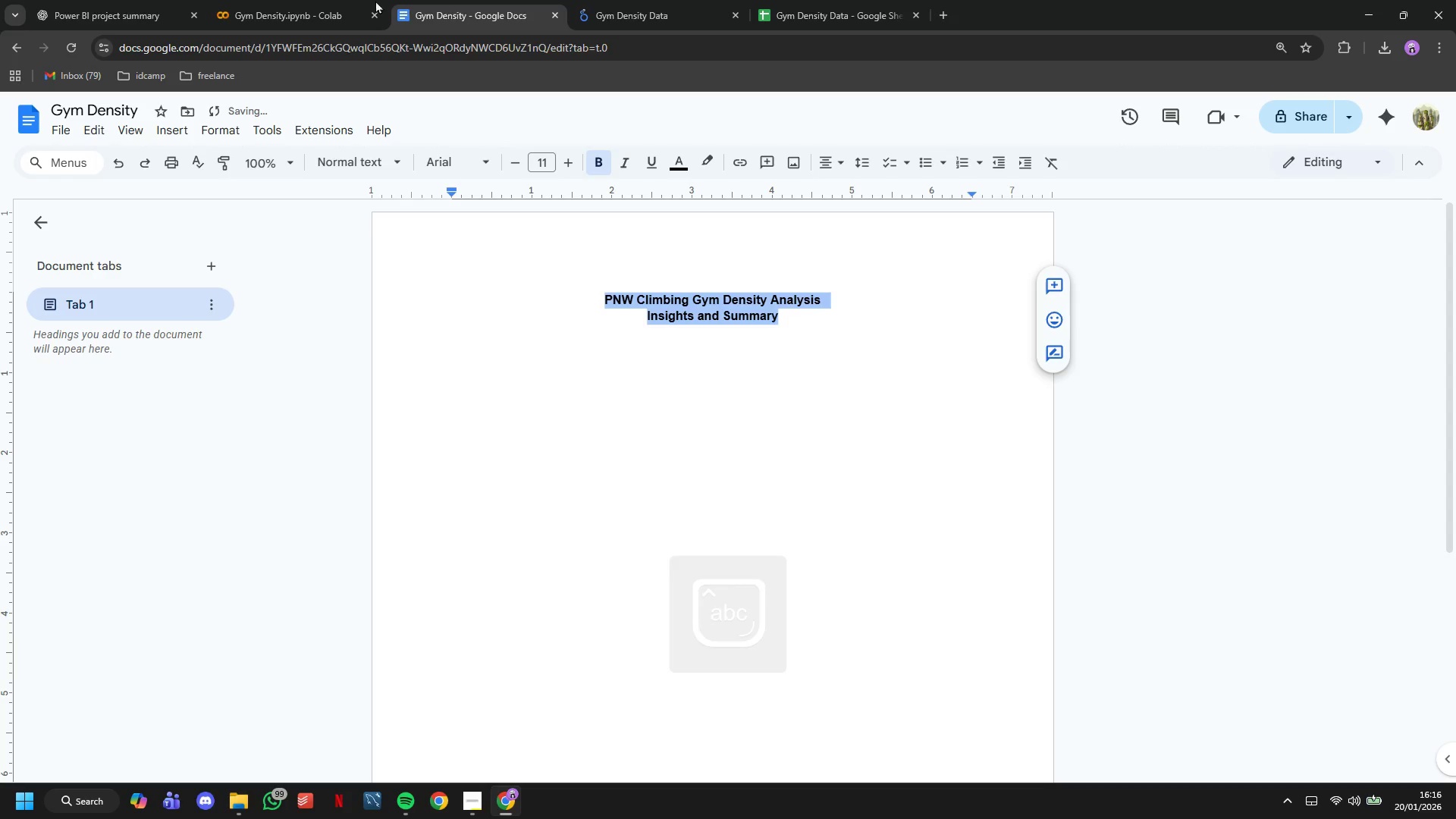 
left_click([347, 0])
 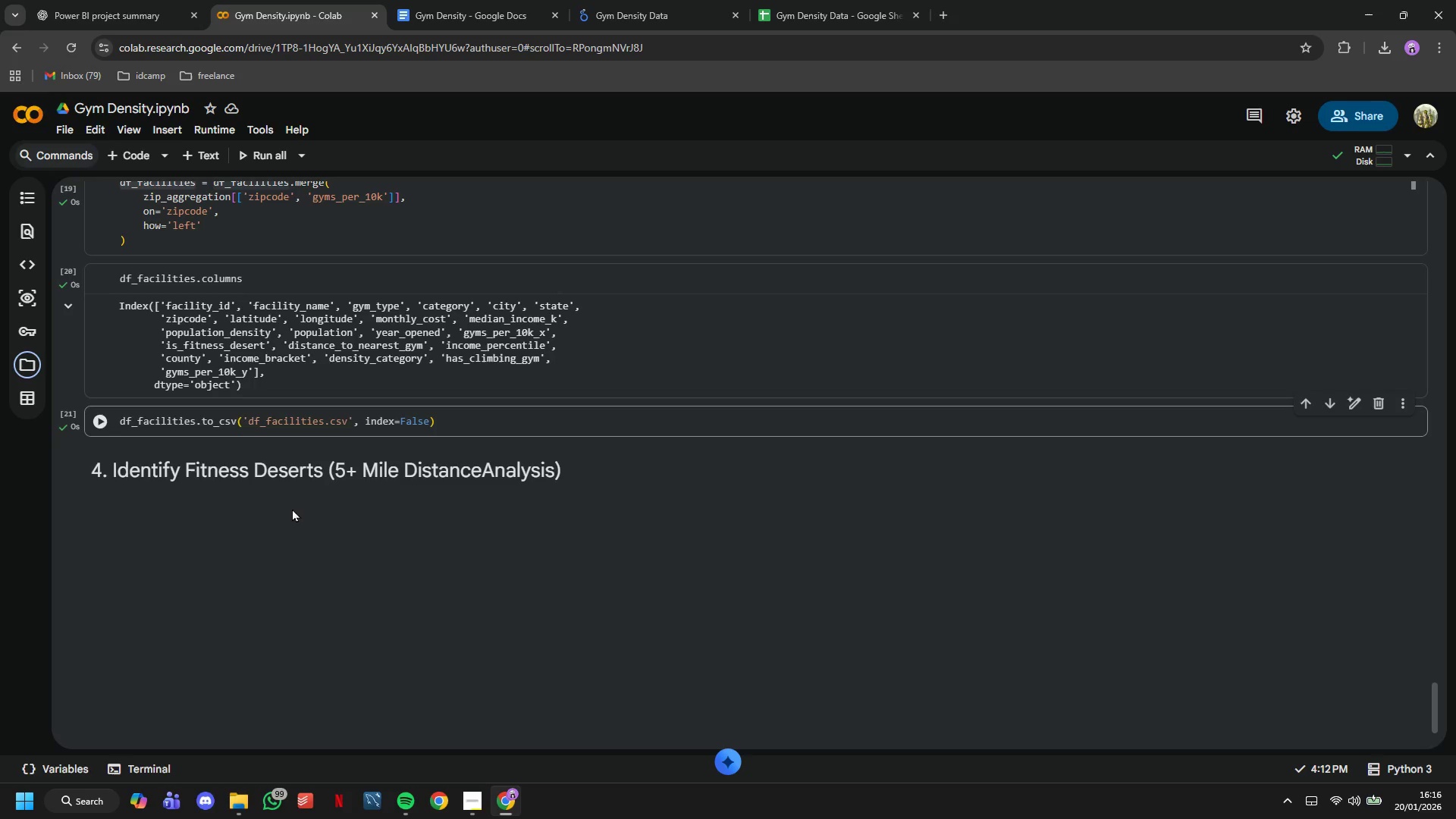 
double_click([284, 482])
 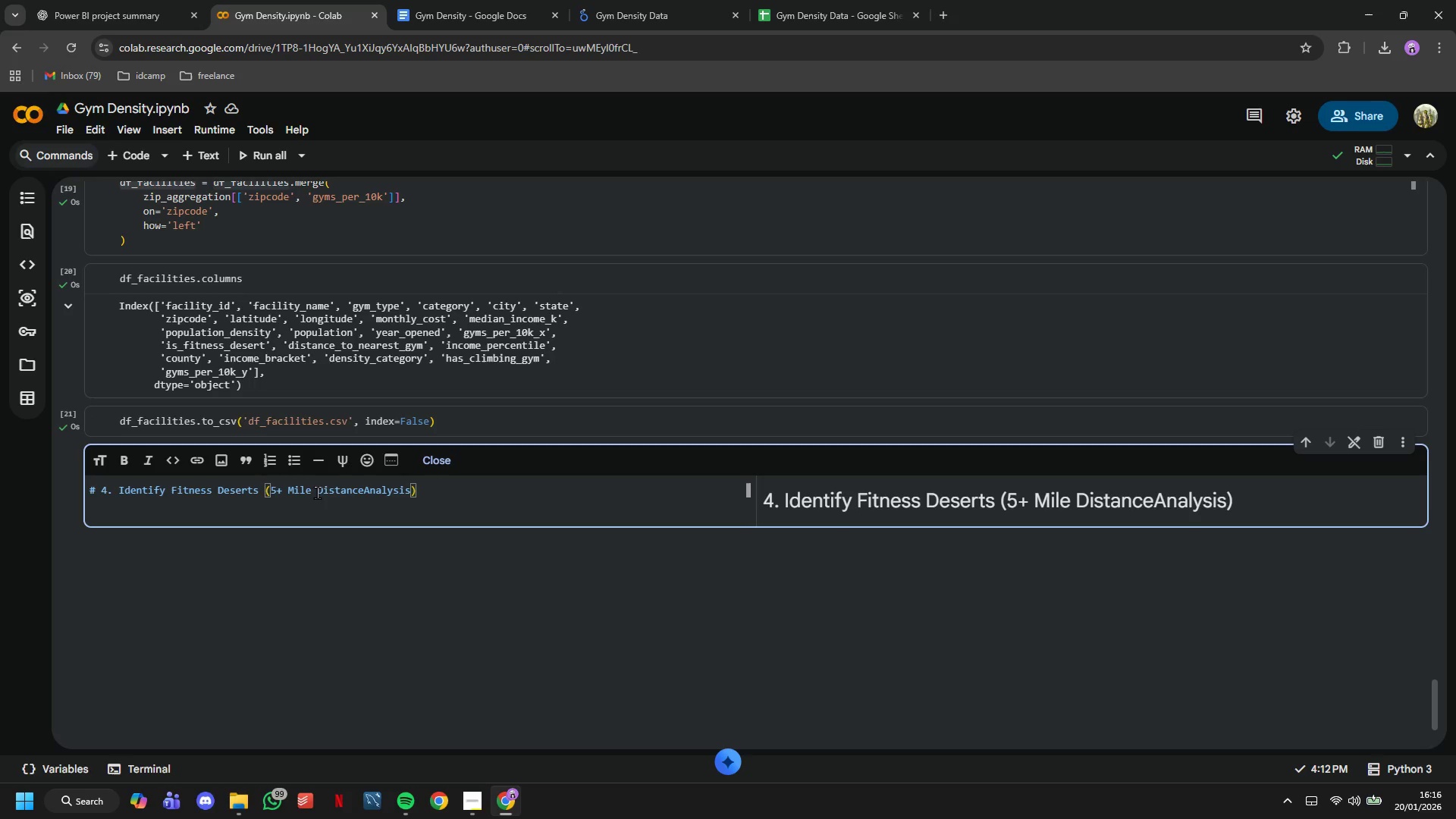 
left_click([316, 492])
 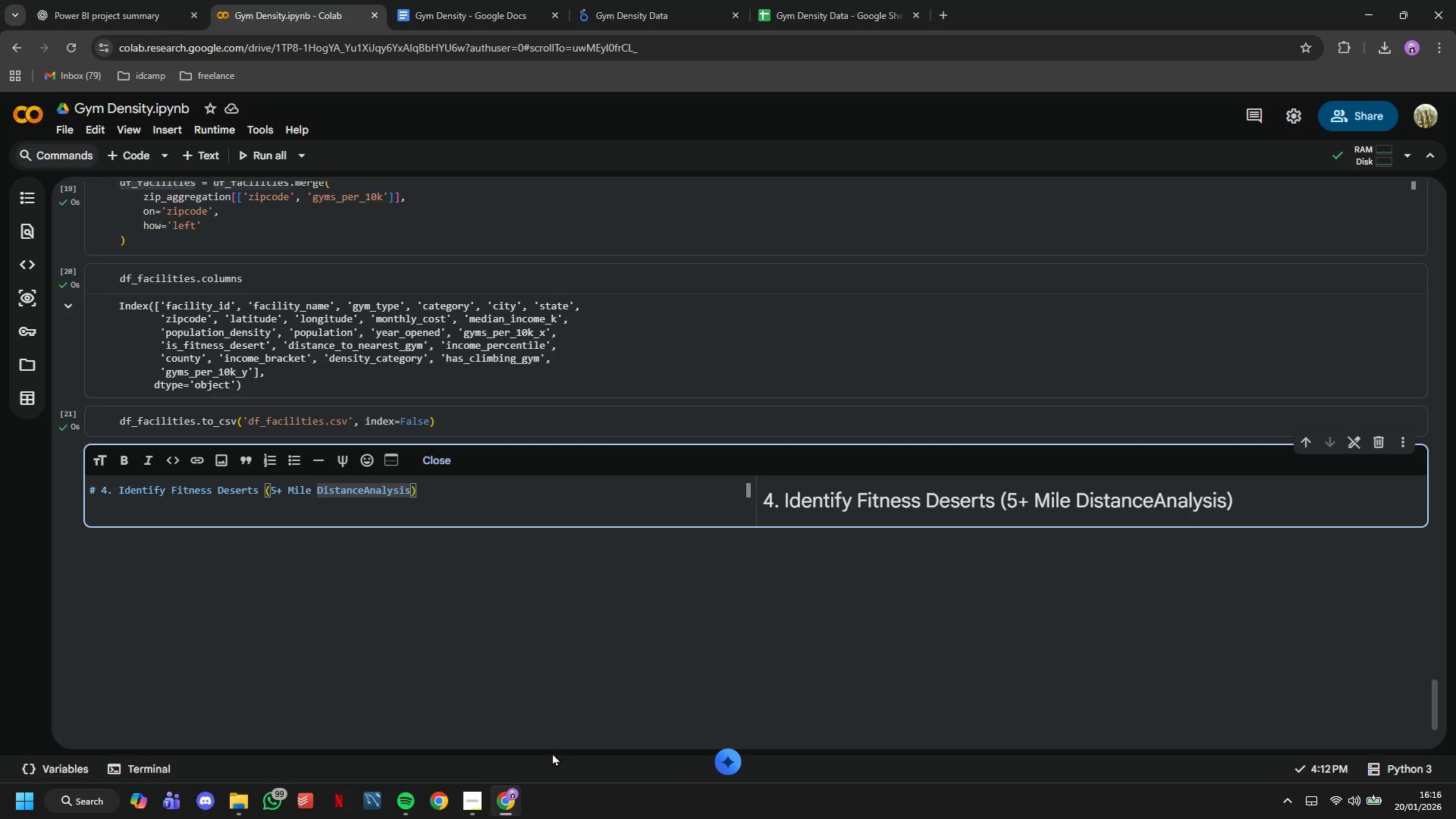 
key(ArrowLeft)
 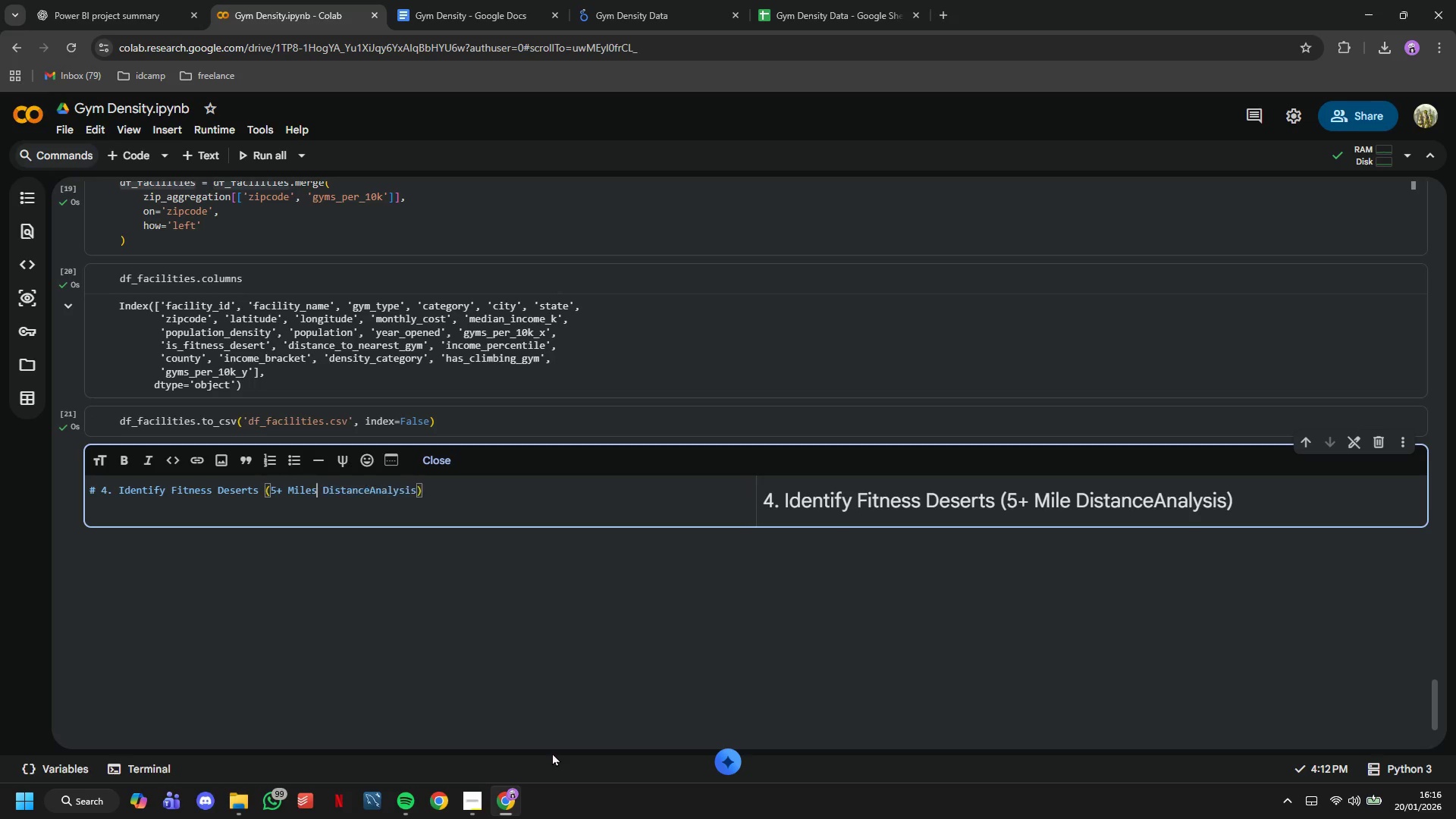 
key(S)
 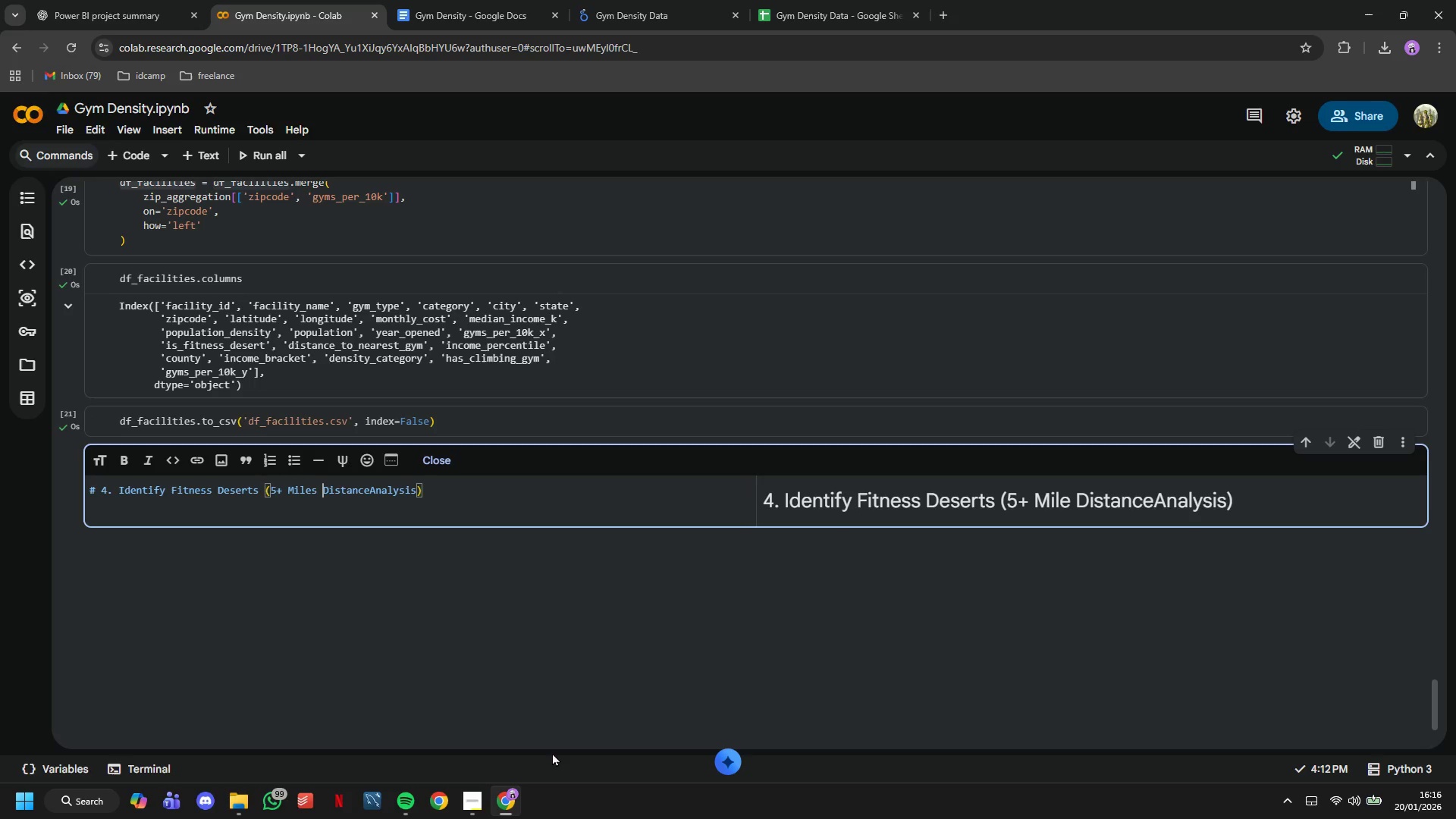 
hold_key(key=ArrowRight, duration=0.7)
 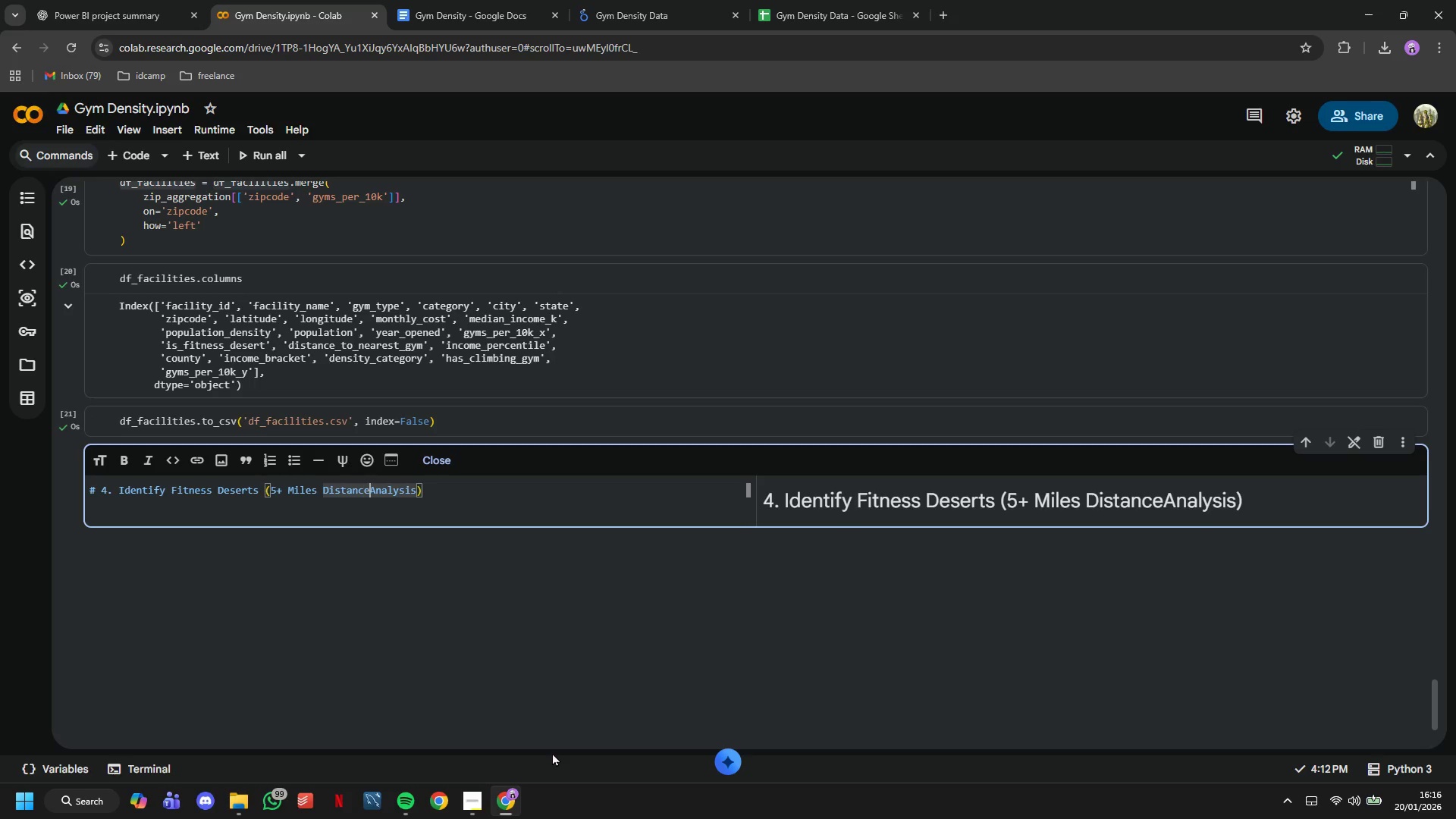 
key(ArrowRight)
 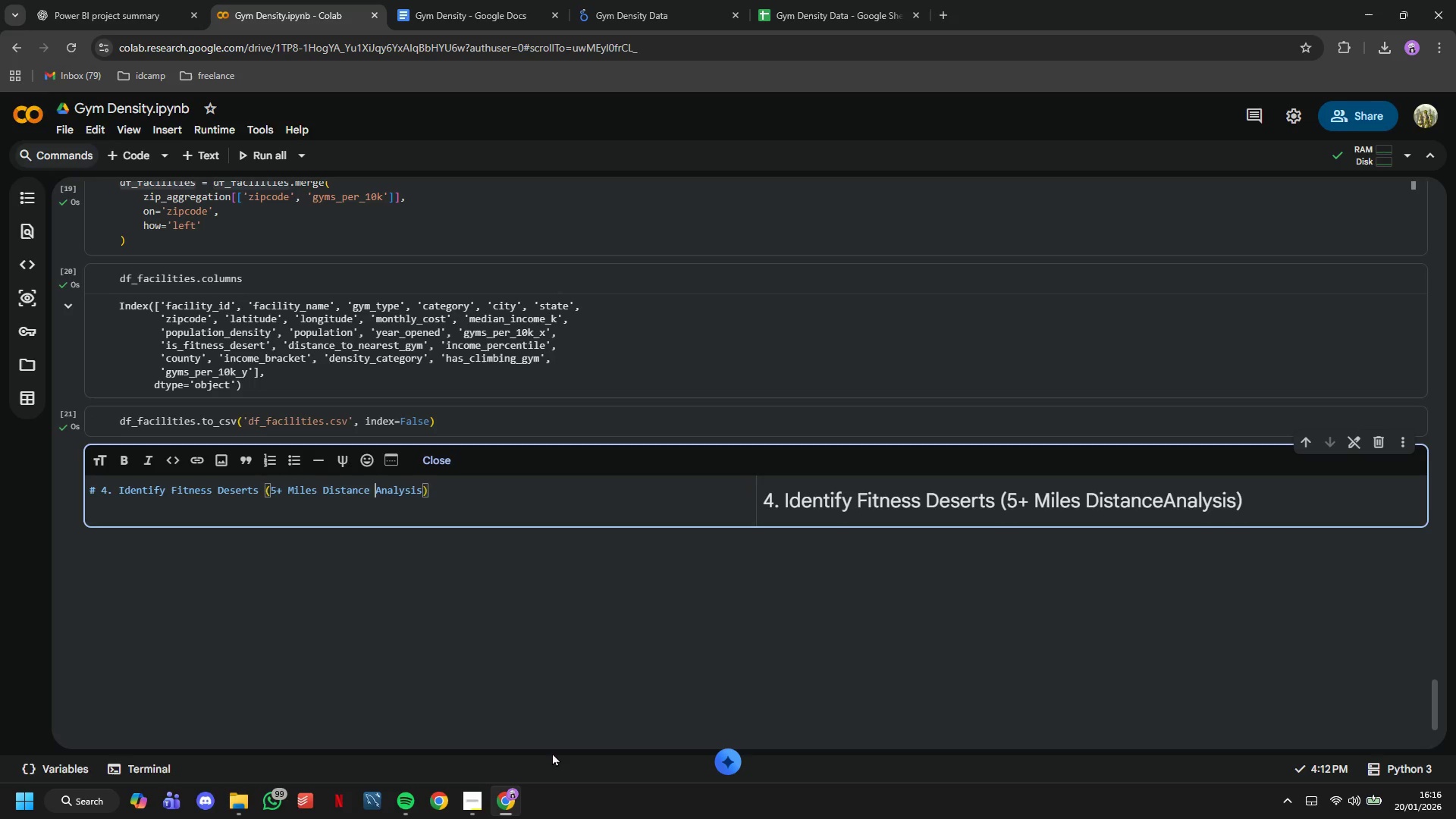 
key(Space)
 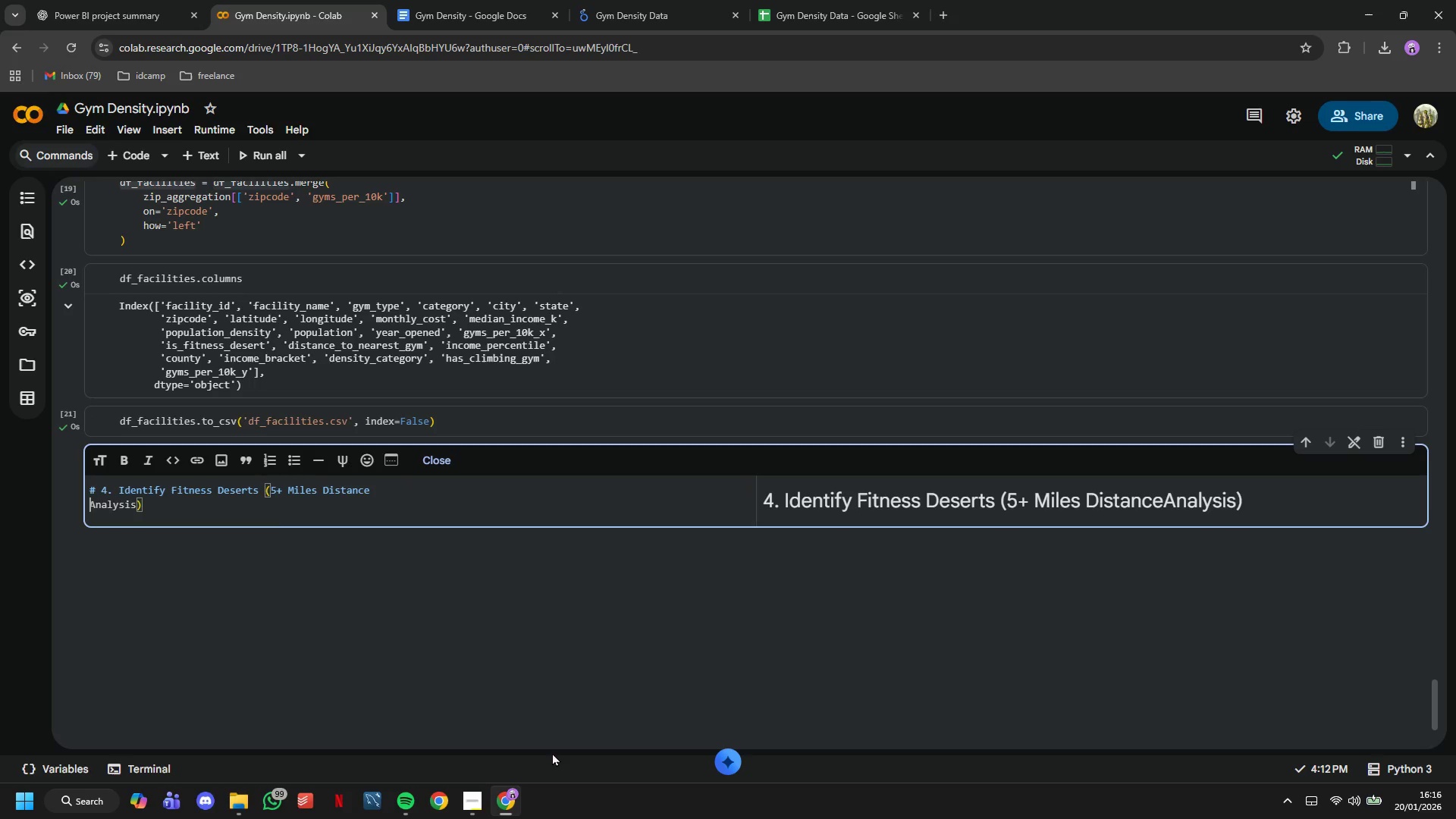 
key(Enter)
 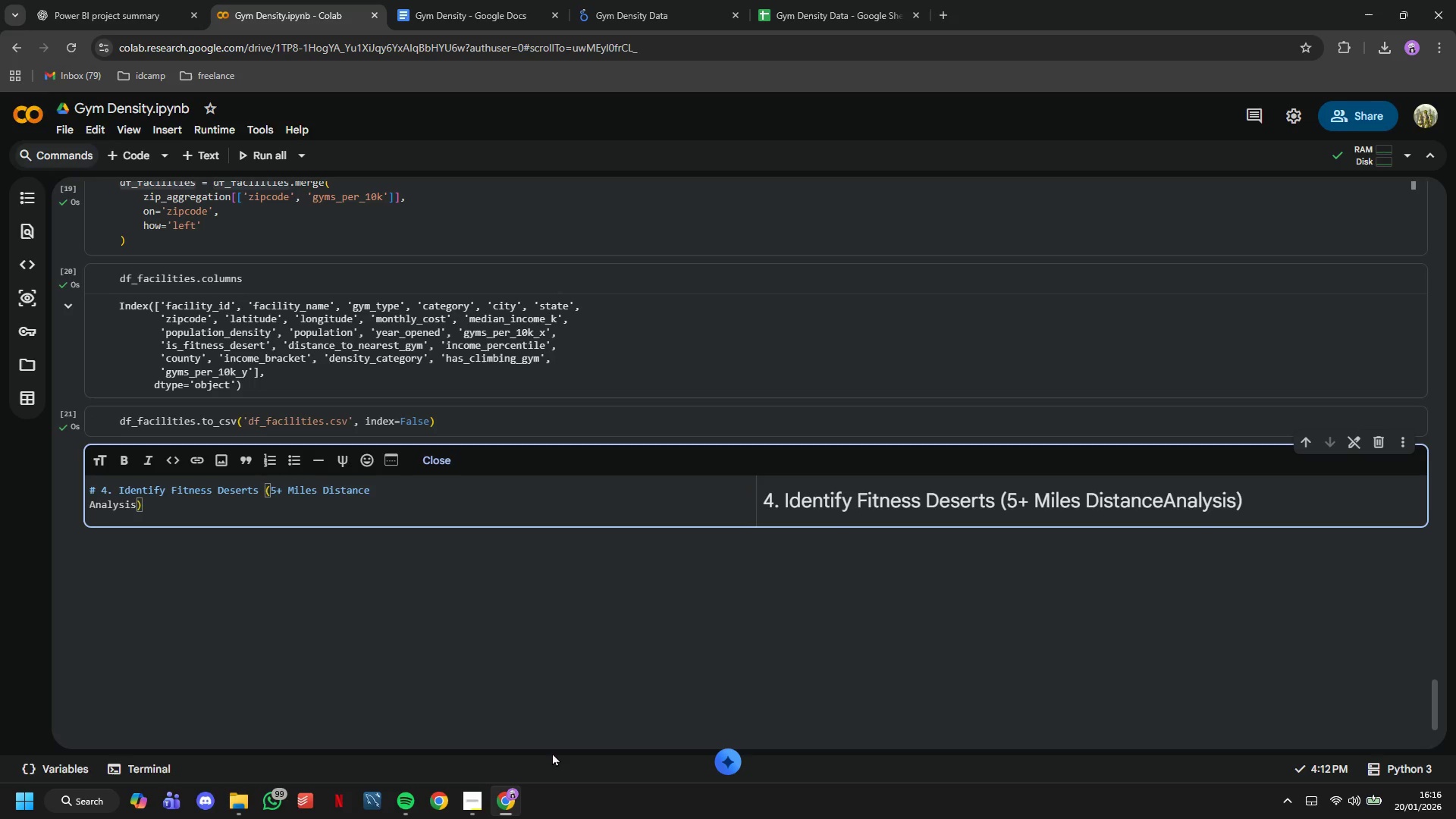 
key(Backspace)
 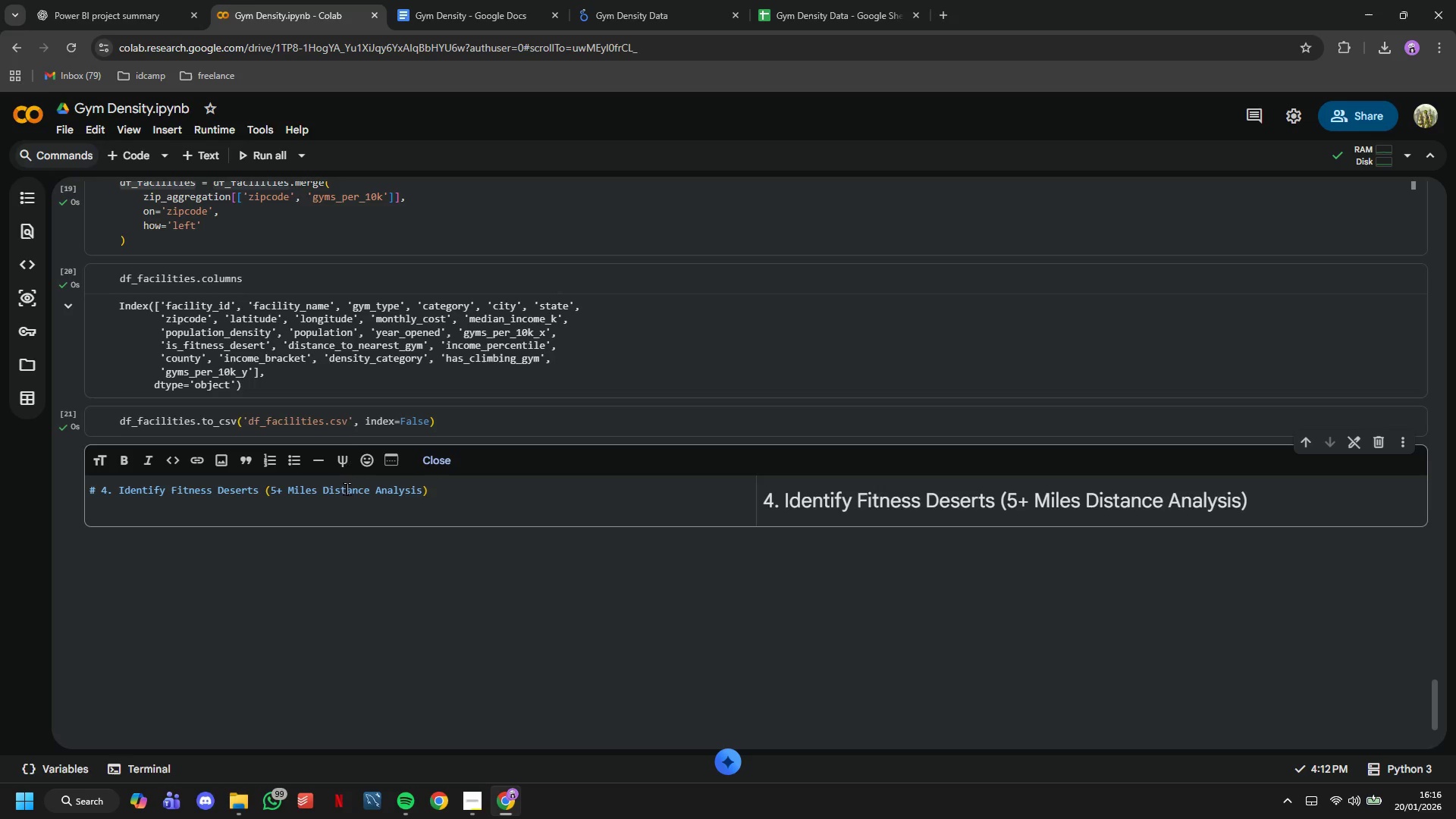 
left_click([350, 413])
 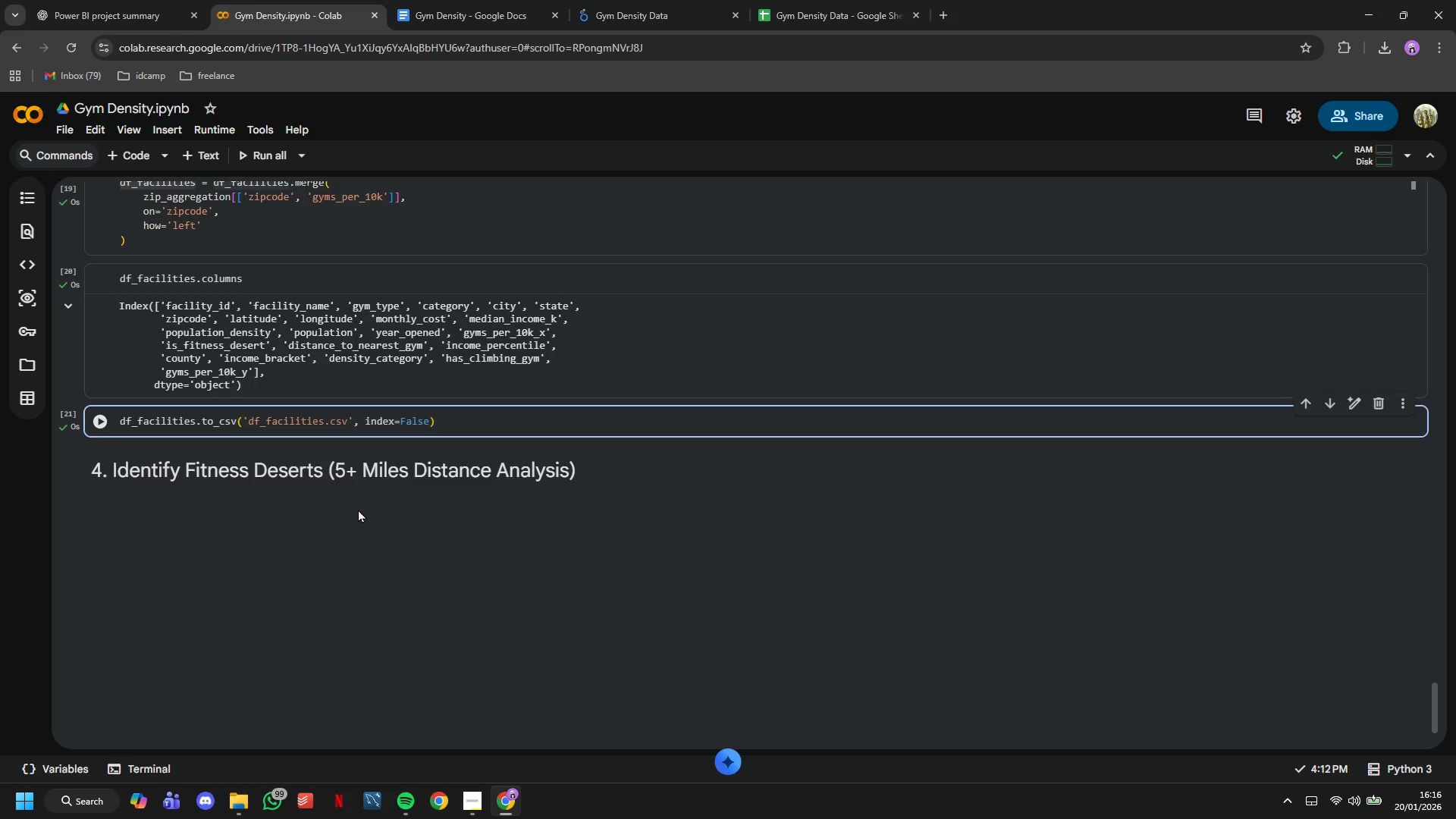 
left_click([321, 465])
 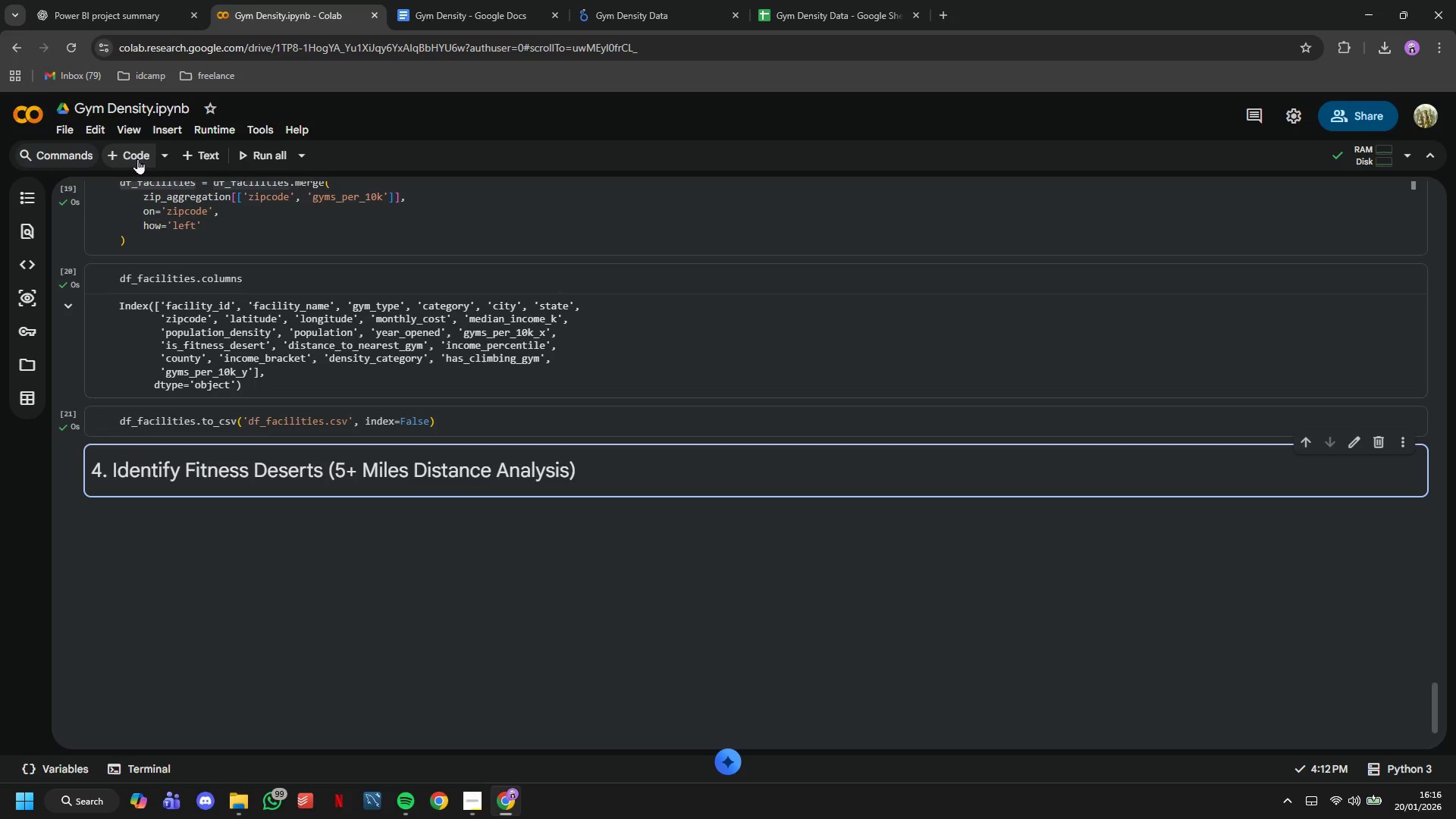 
left_click([137, 158])
 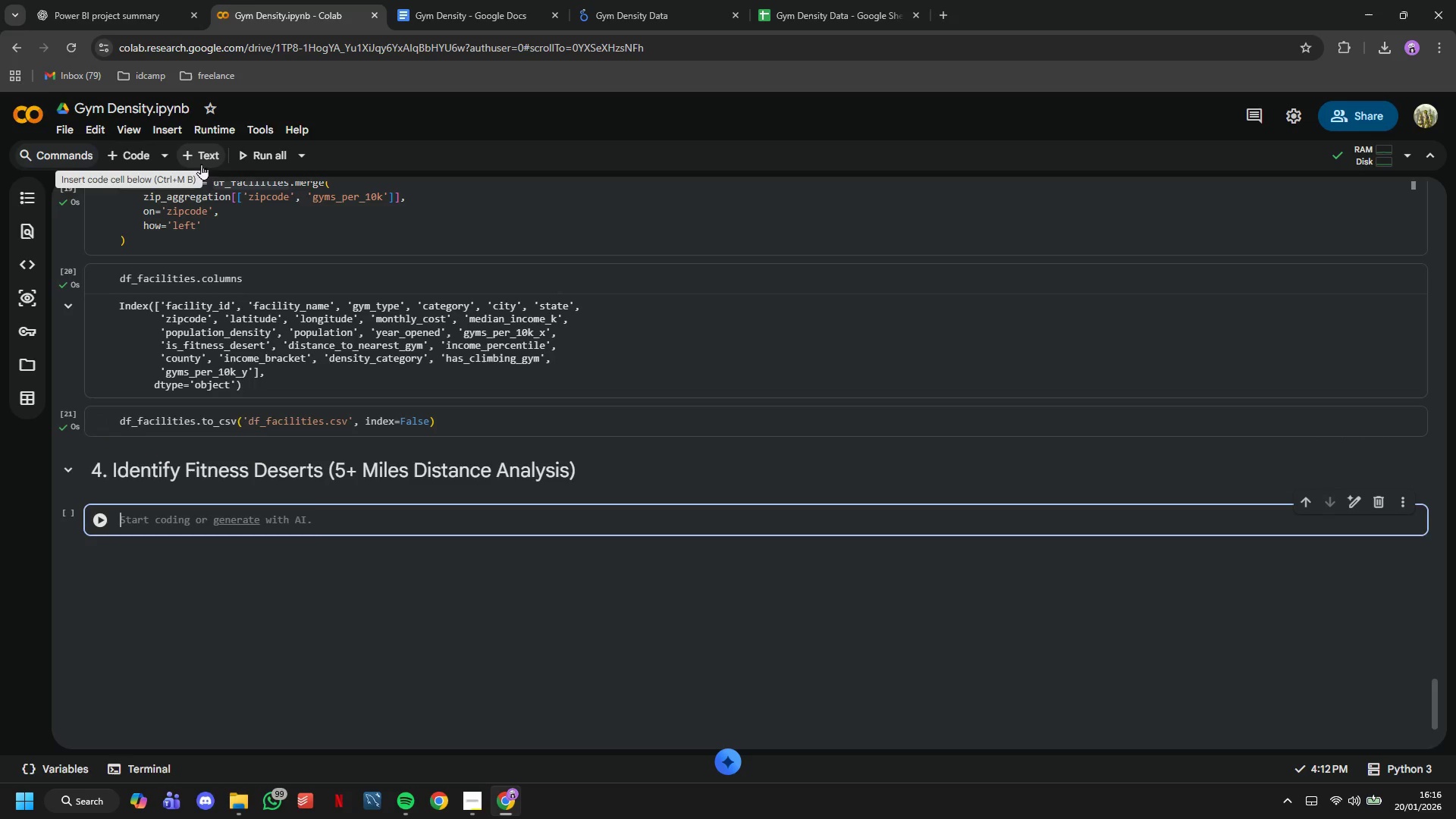 
double_click([234, 465])
 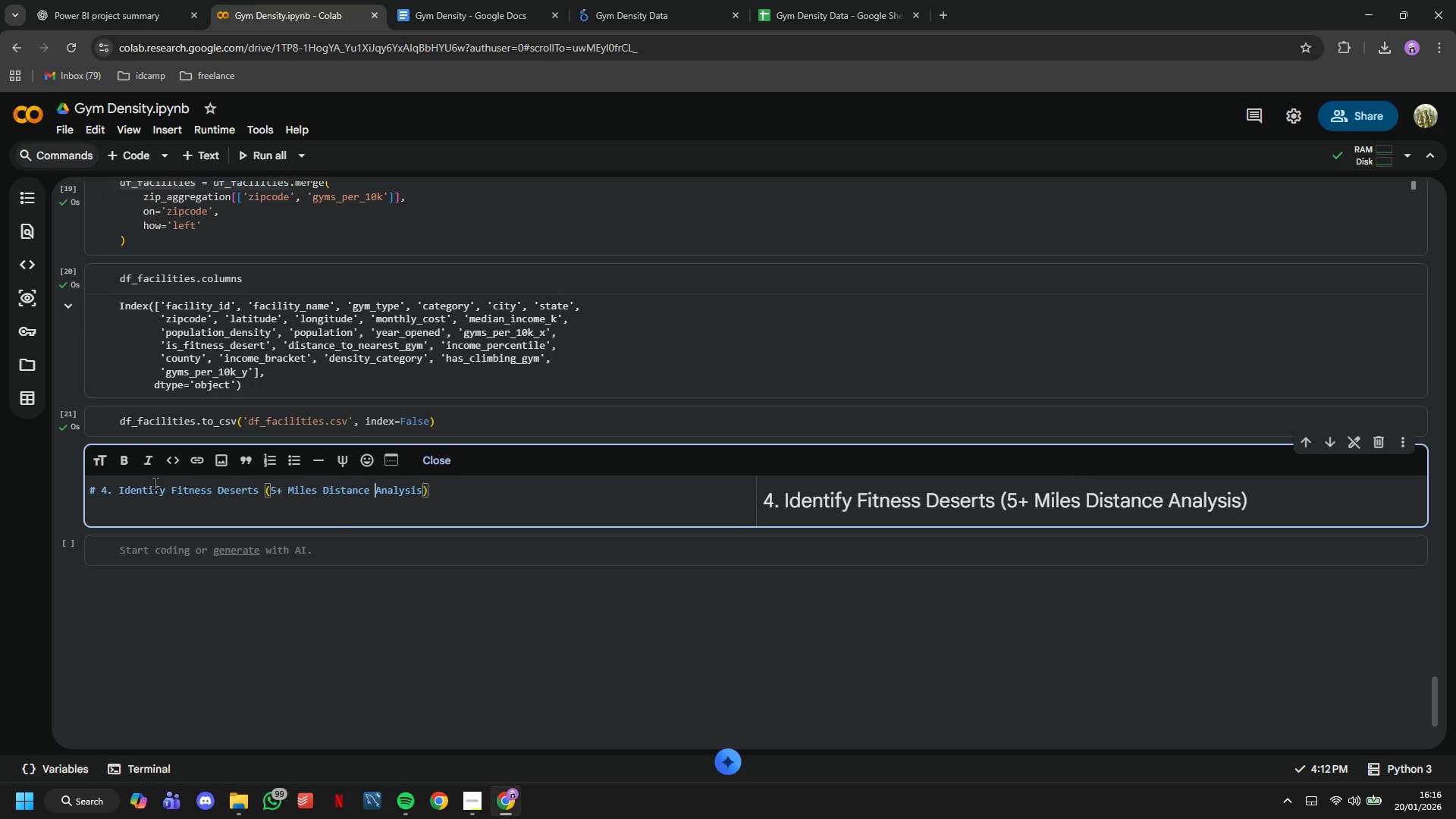 
hold_key(key=ArrowRight, duration=0.78)
 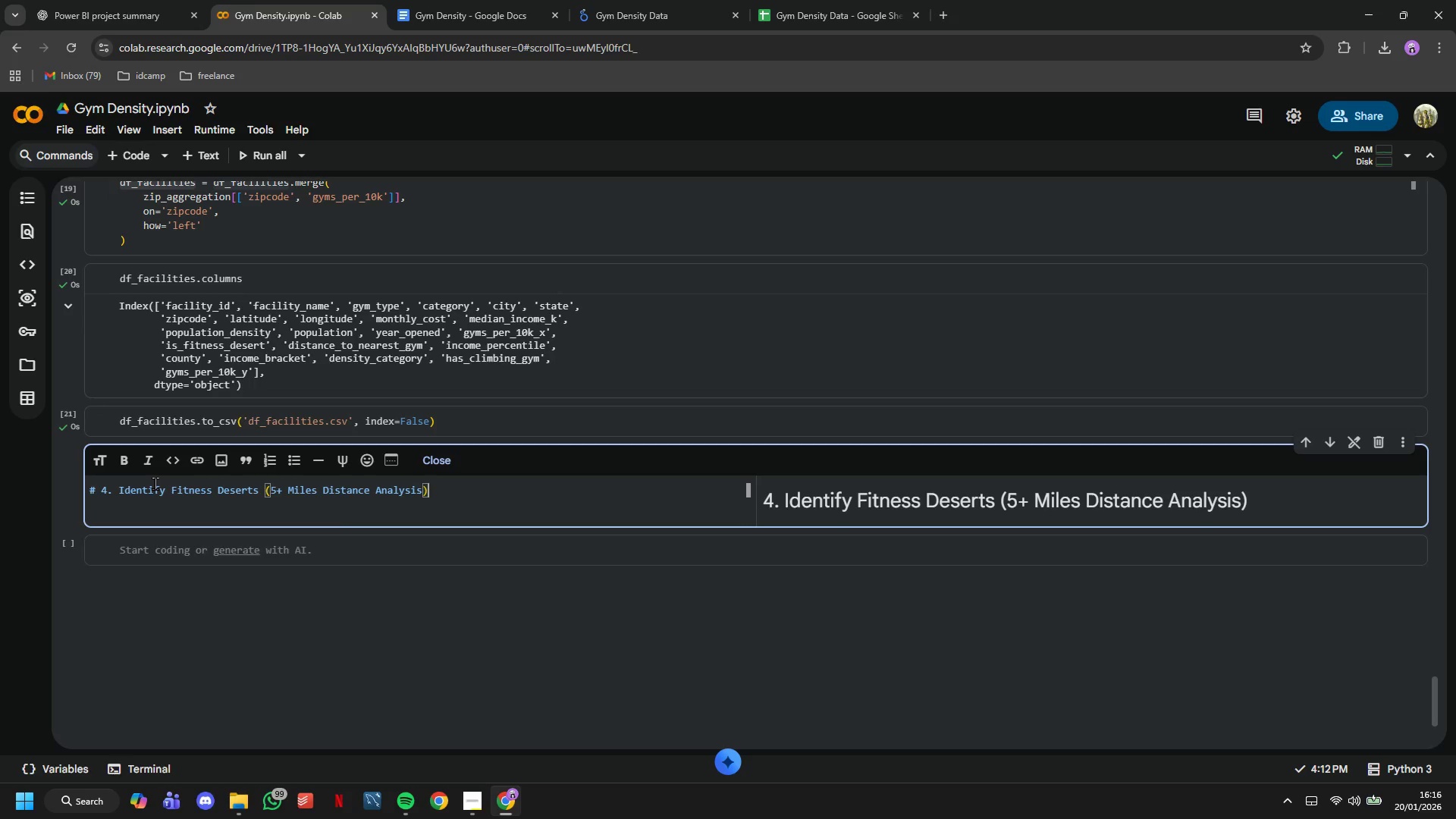 
key(ArrowRight)
 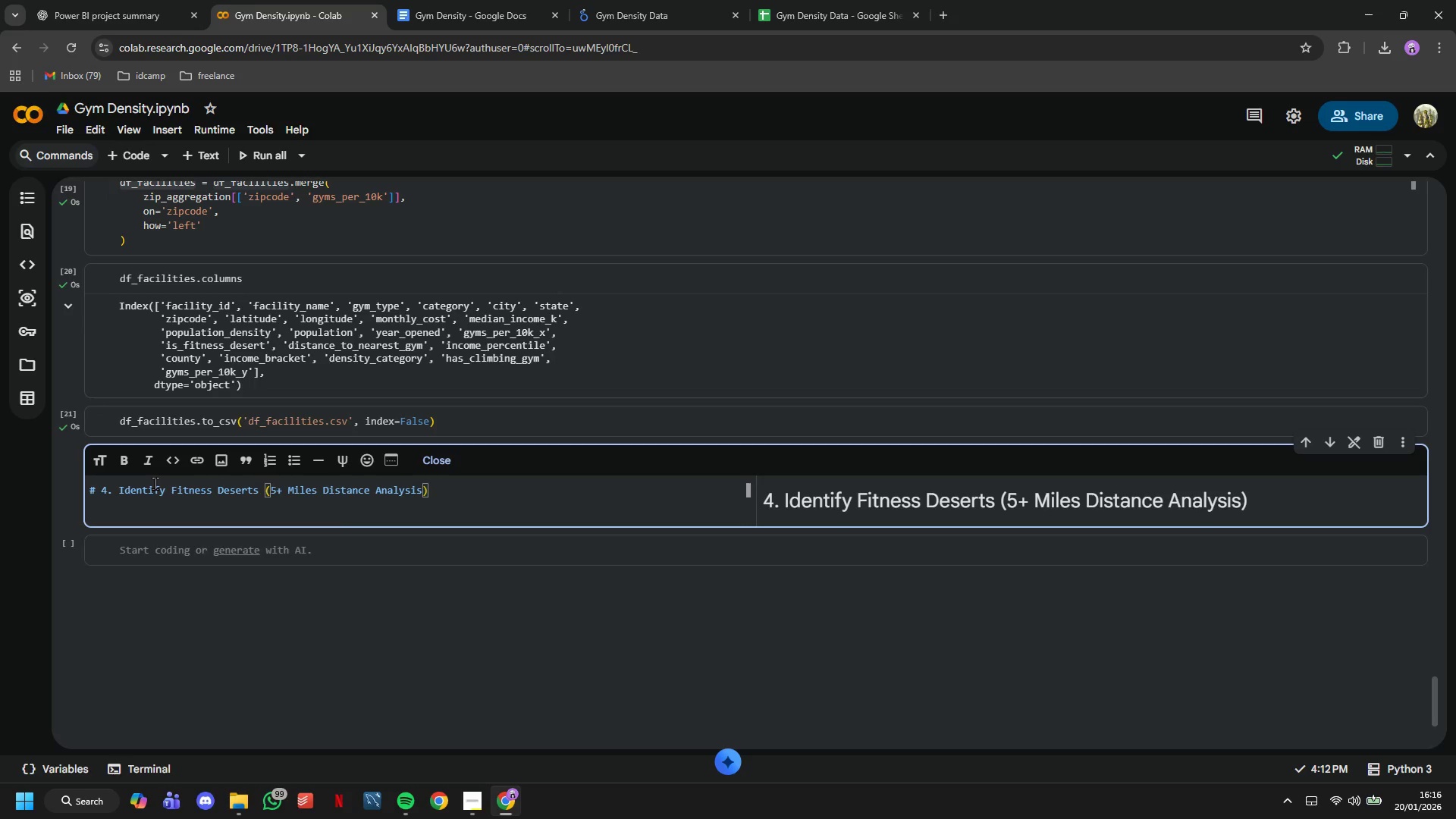 
key(Enter)
 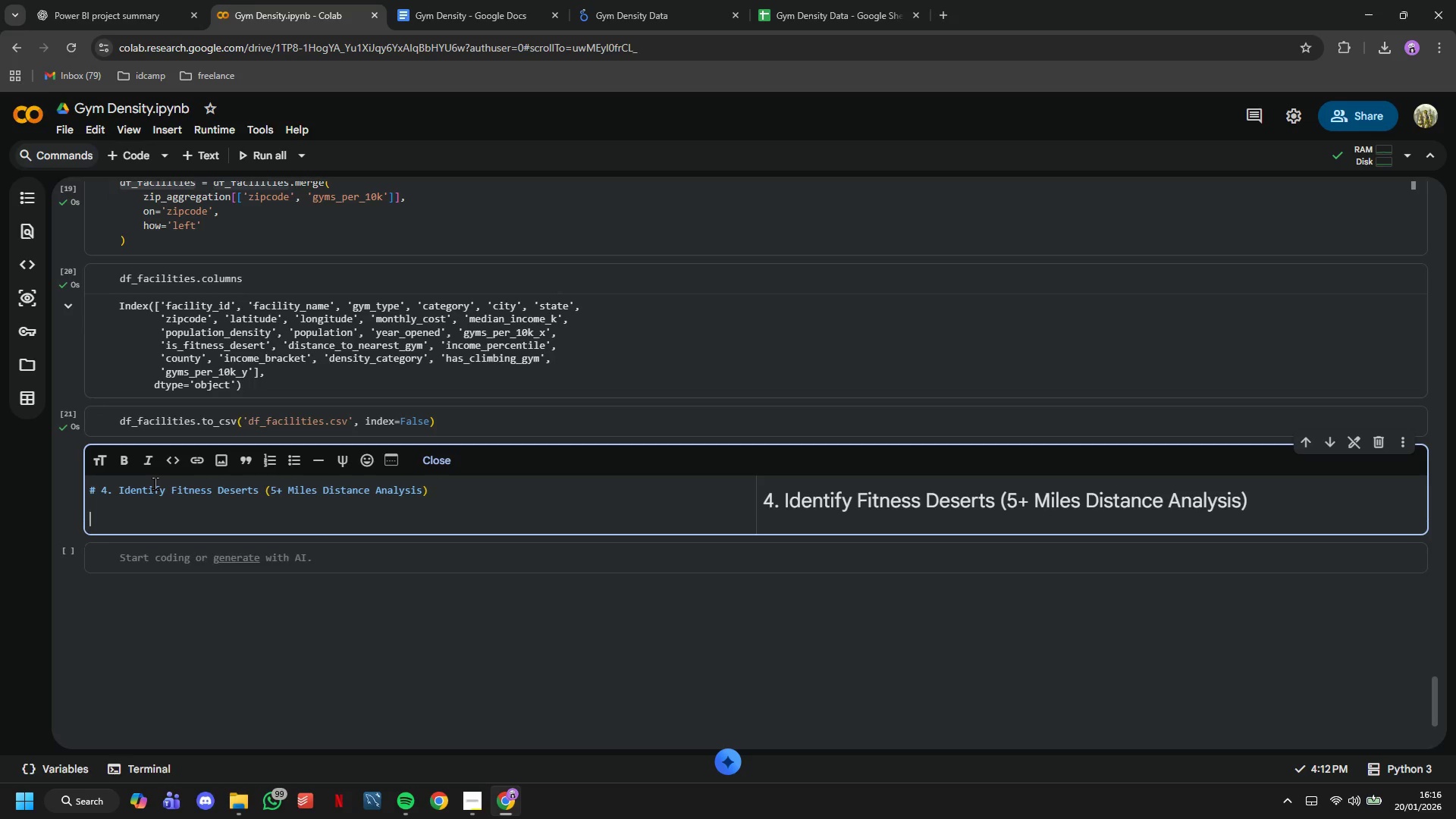 
key(Enter)
 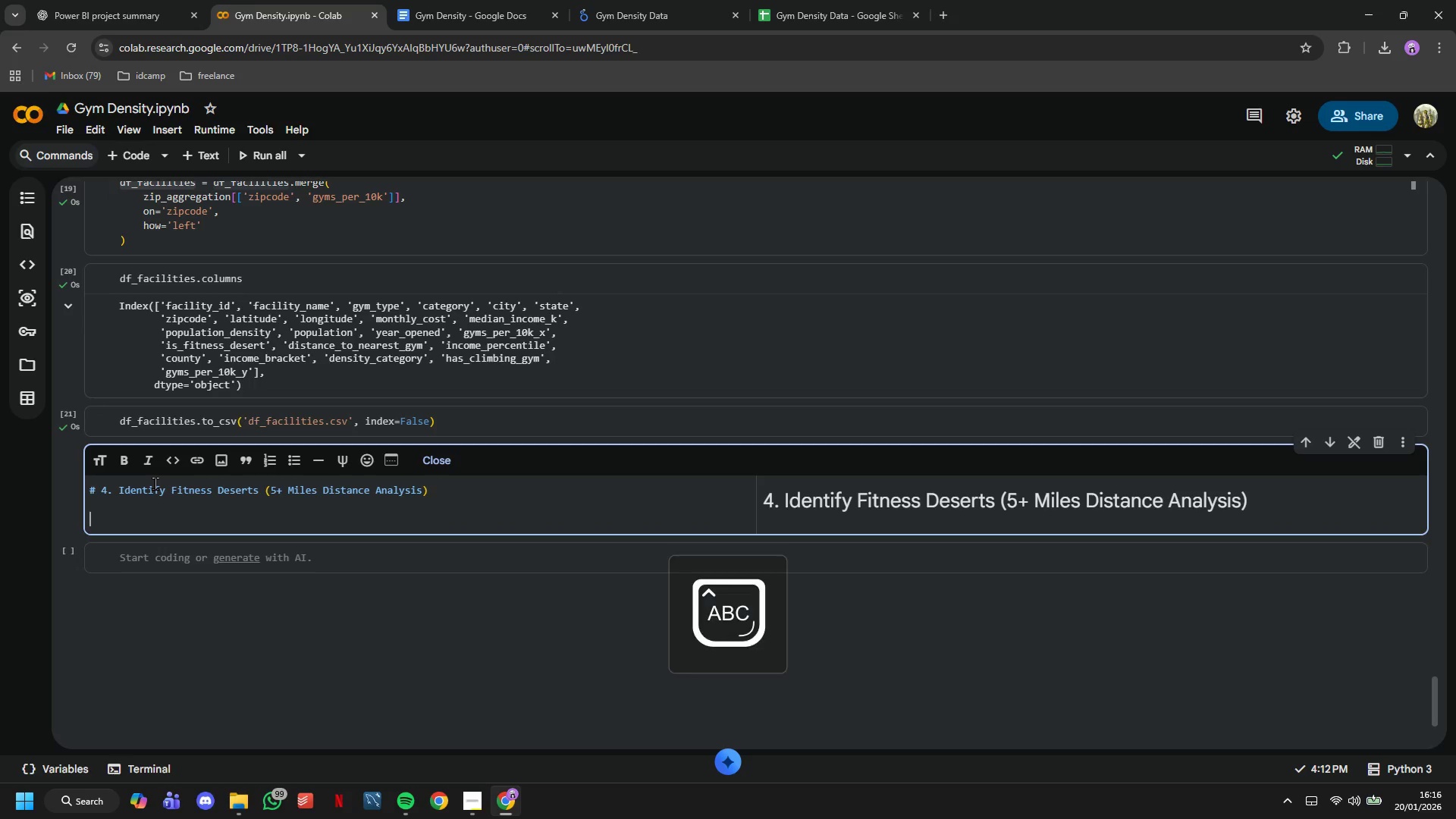 
key(CapsLock)
 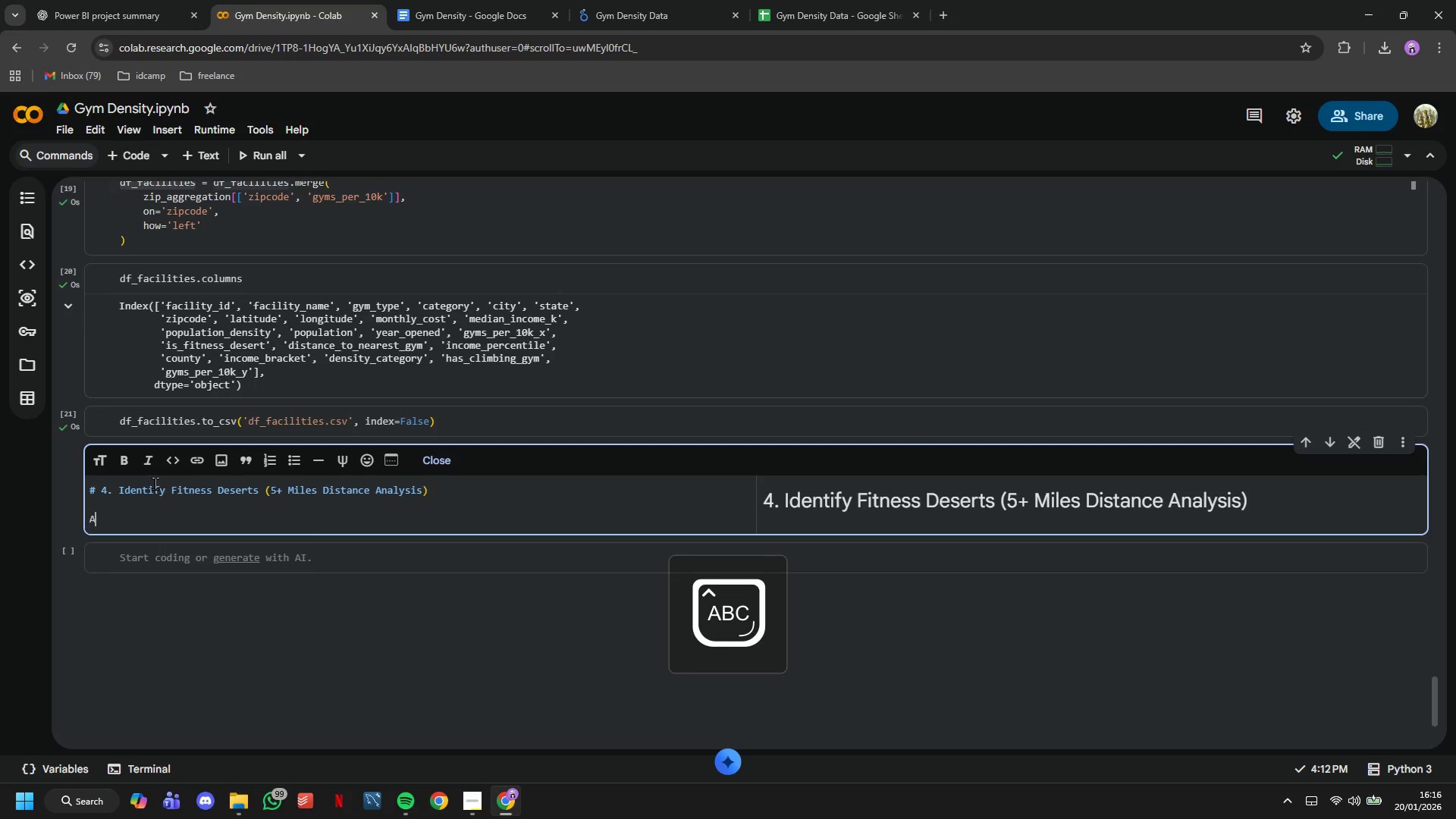 
key(A)
 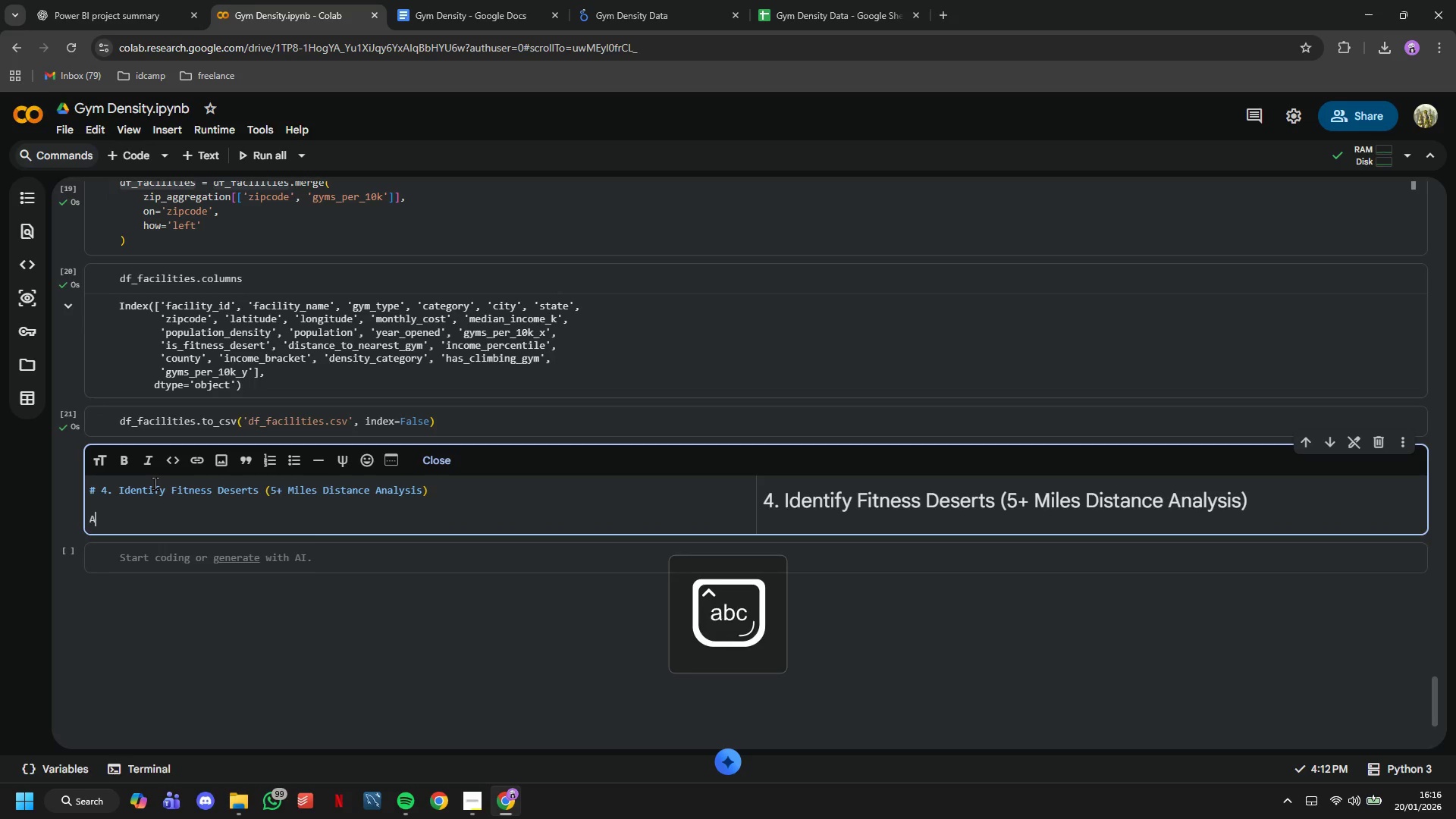 
key(CapsLock)
 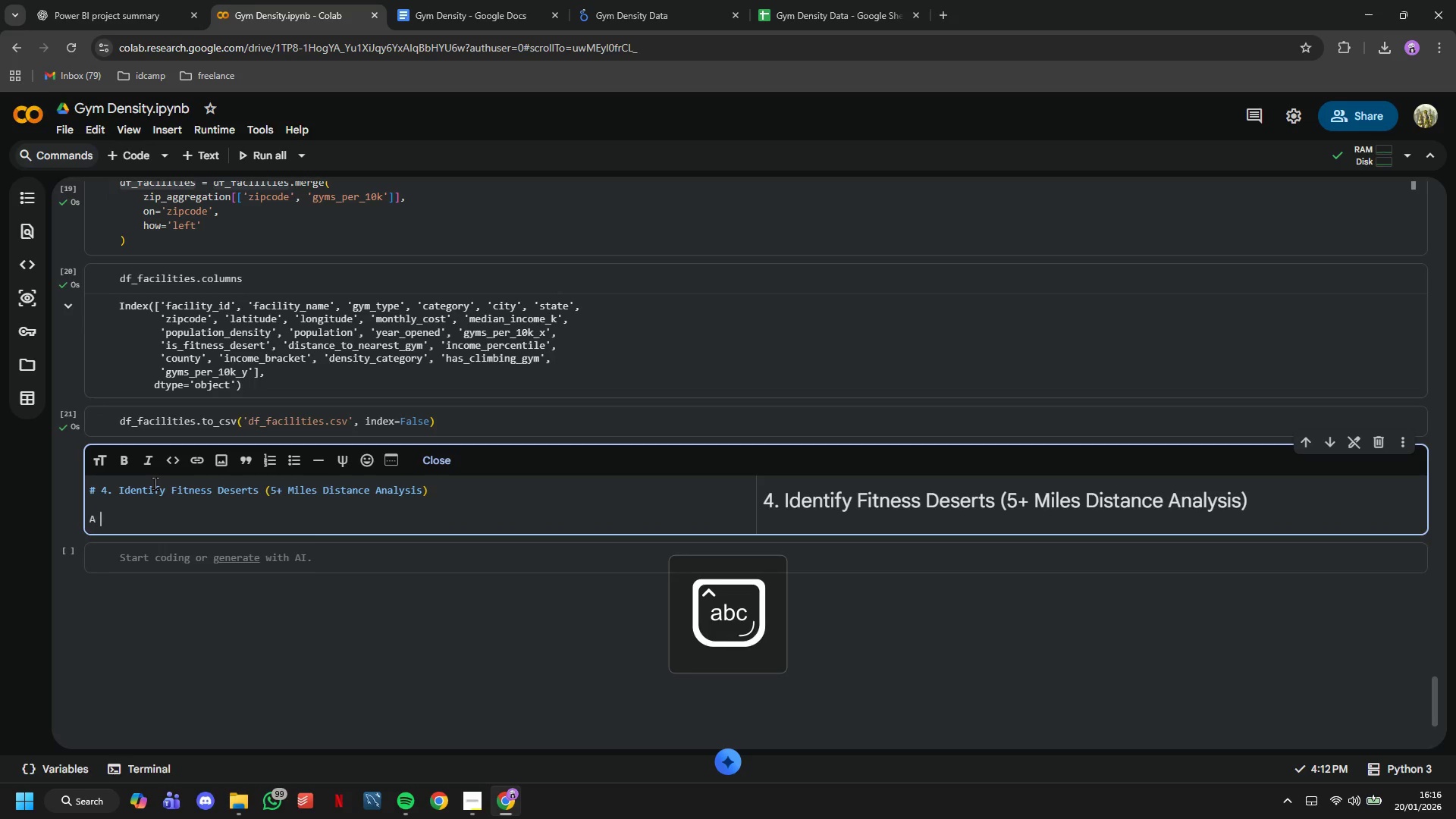 
key(Space)
 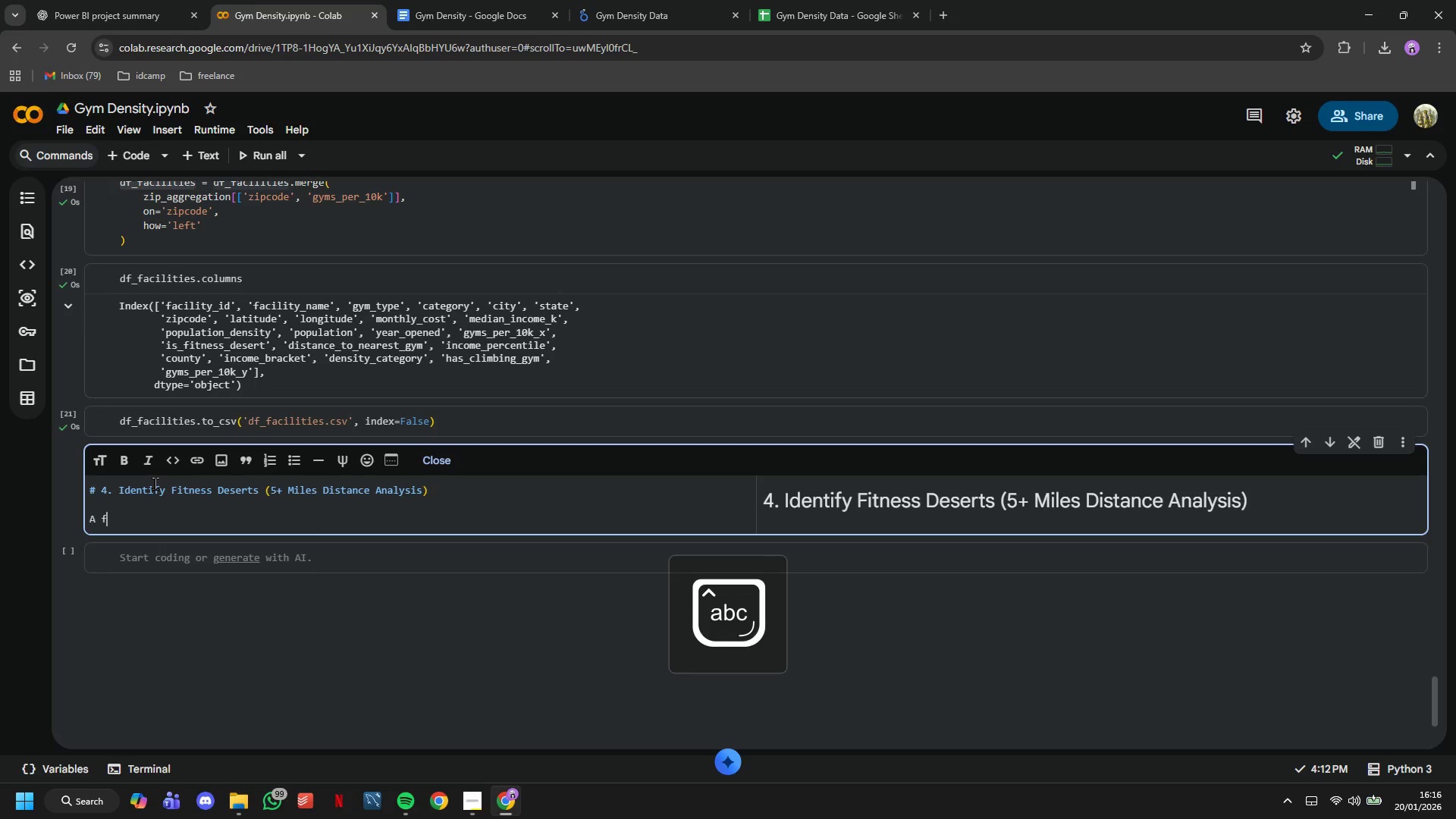 
key(F)
 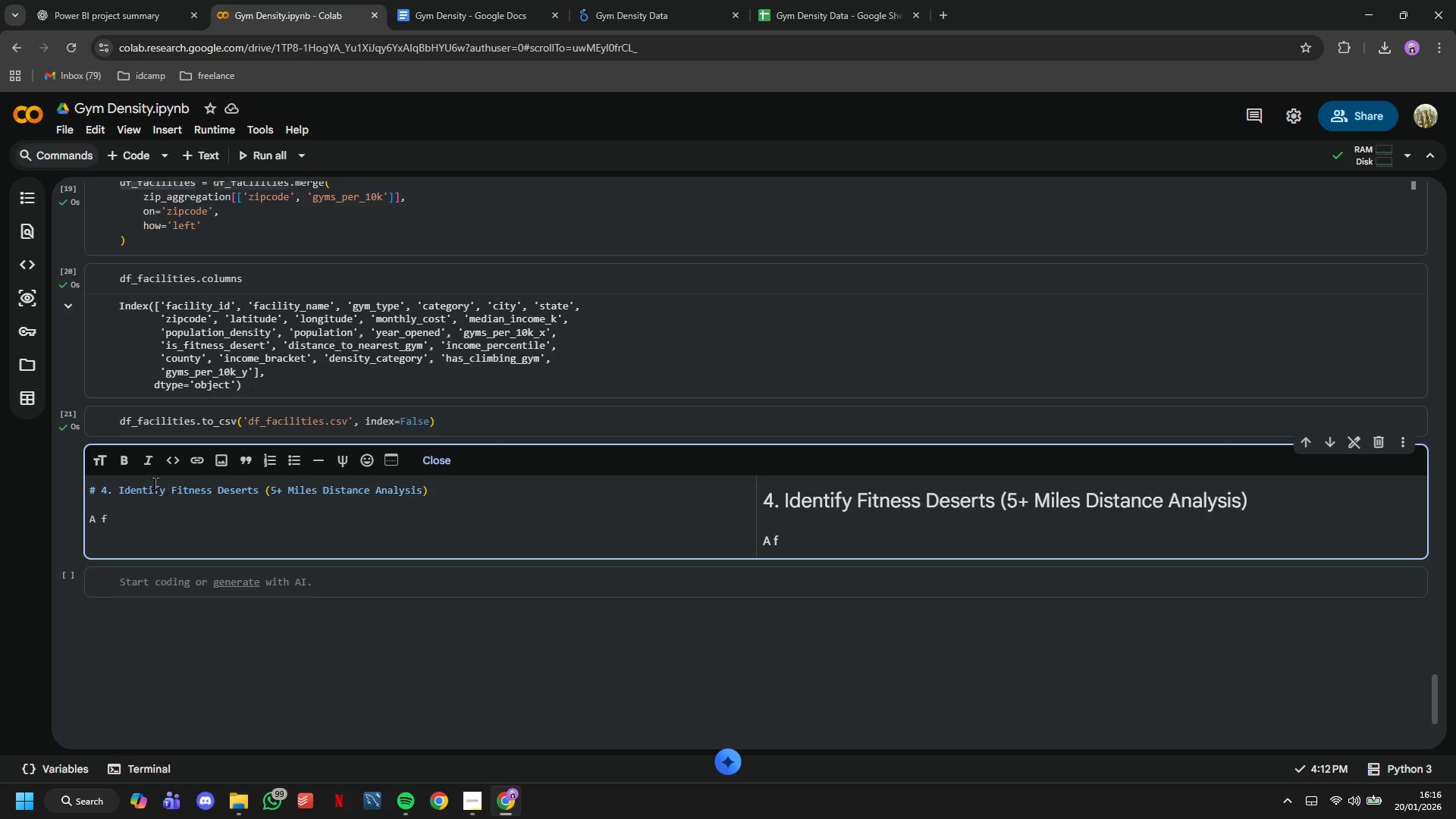 
wait(30.44)
 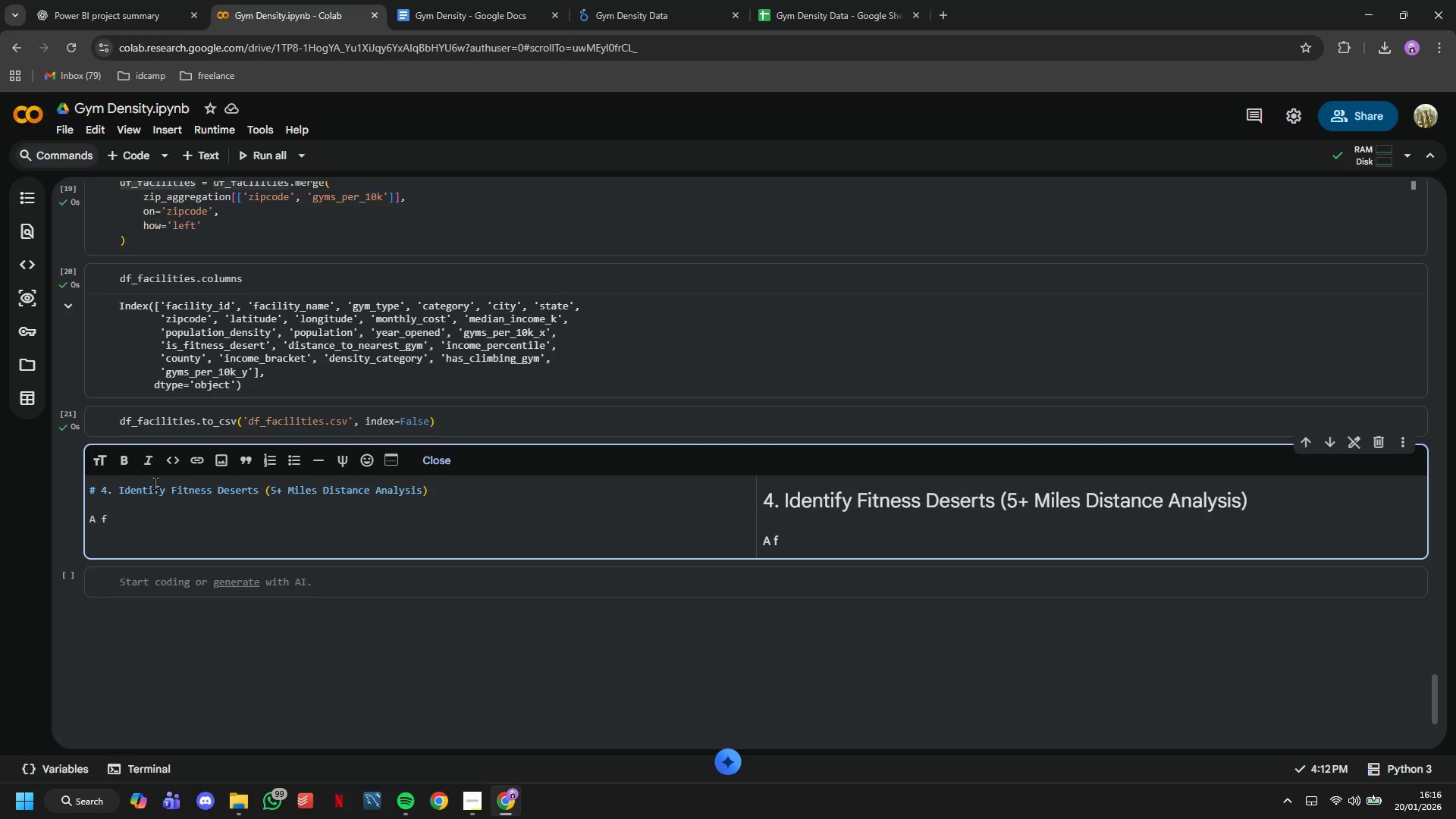 
key(Backspace)
type("fite)
key(Backspace)
type(ess )
key(Backspace)
key(Backspace)
key(Backspace)
key(Backspace)
type(ness s)
key(Backspace)
type(desert" )
 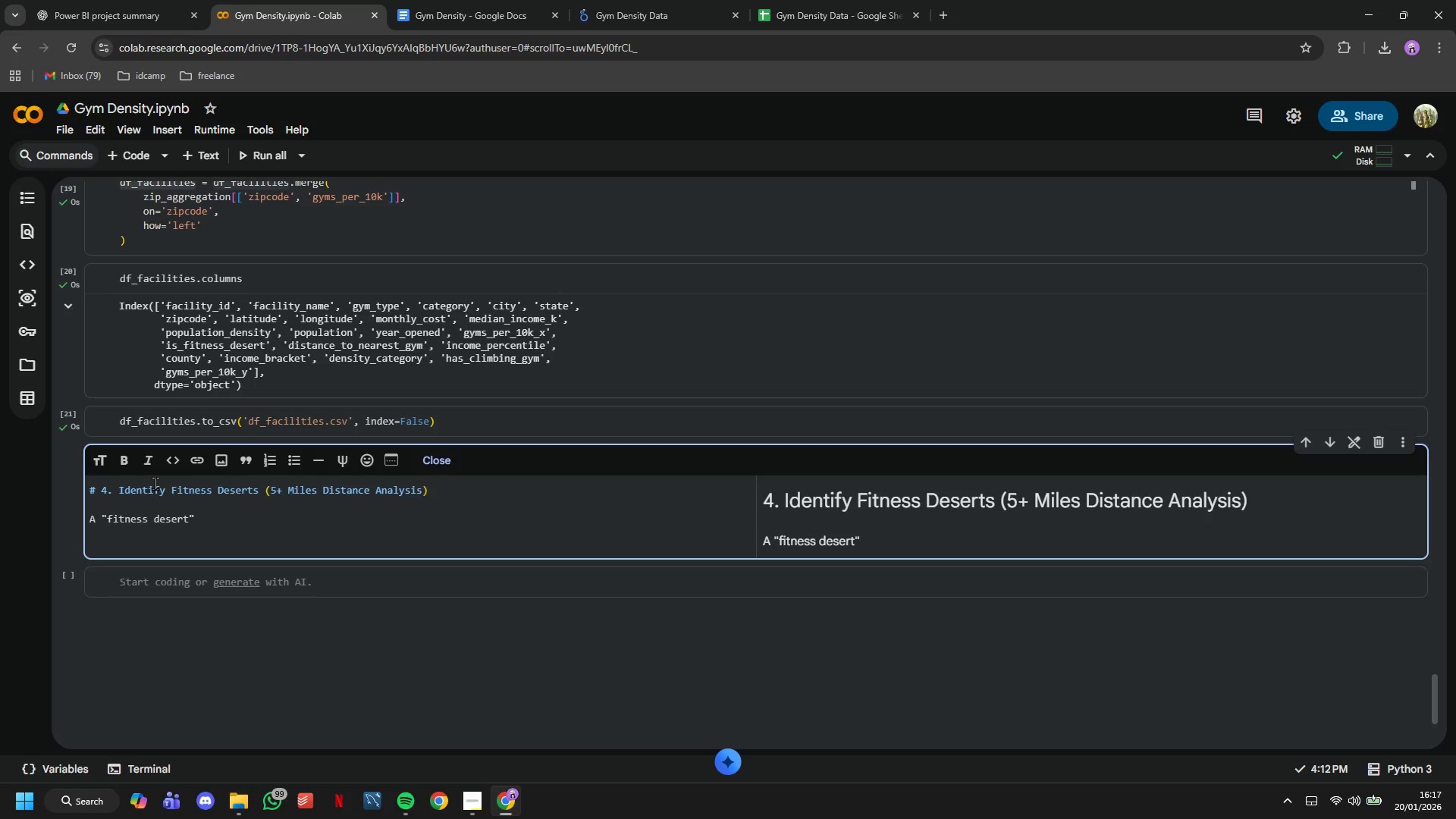 
wait(9.73)
 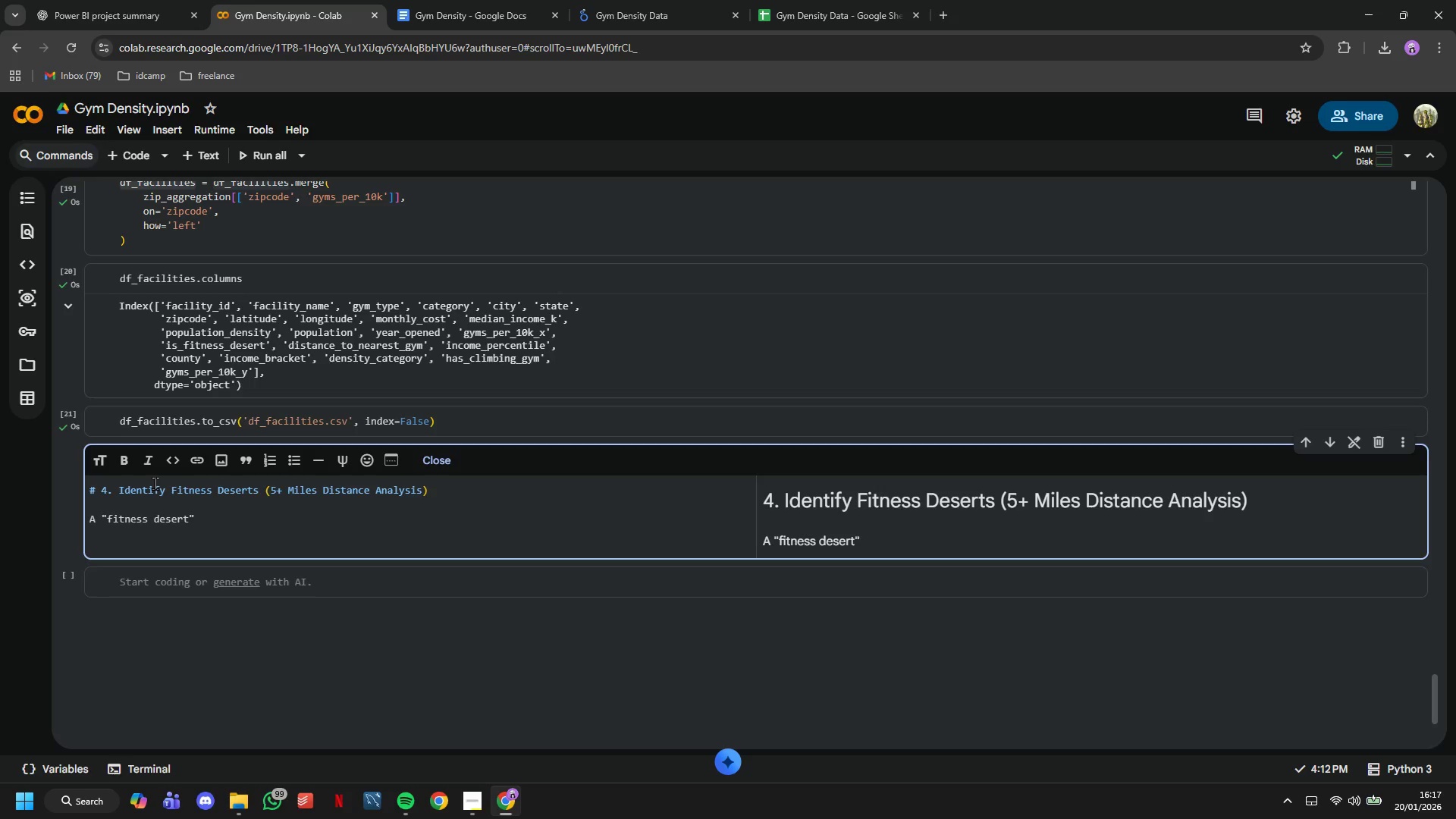 
type(is defined as a high-density residena)
key(Backspace)
type(tal area when )
key(Backspace)
key(Backspace)
type(re y)
key(Backspace)
type(the nearest fitness facilitu is more than 5 miles away)
 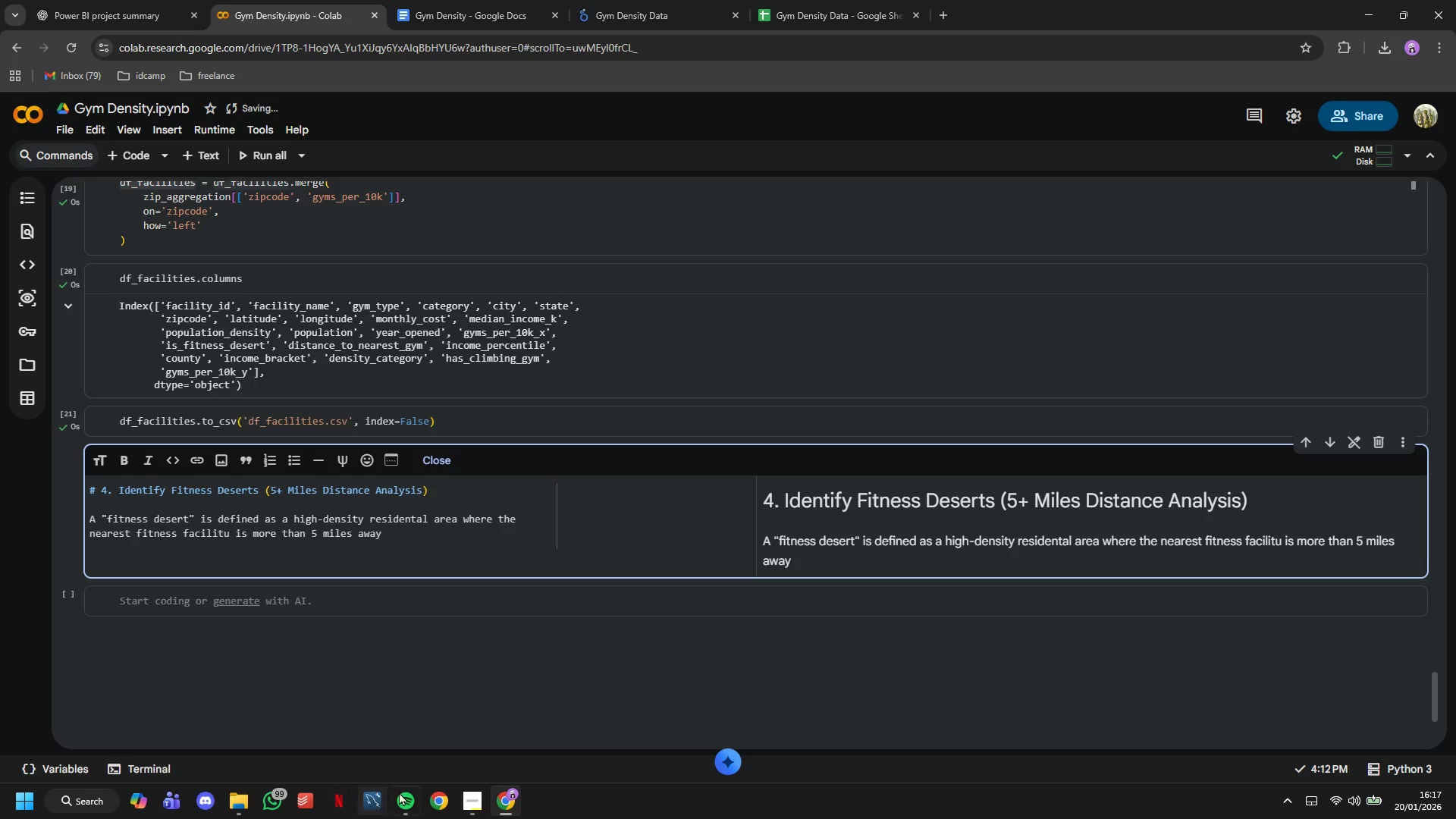 
left_click([464, 794])